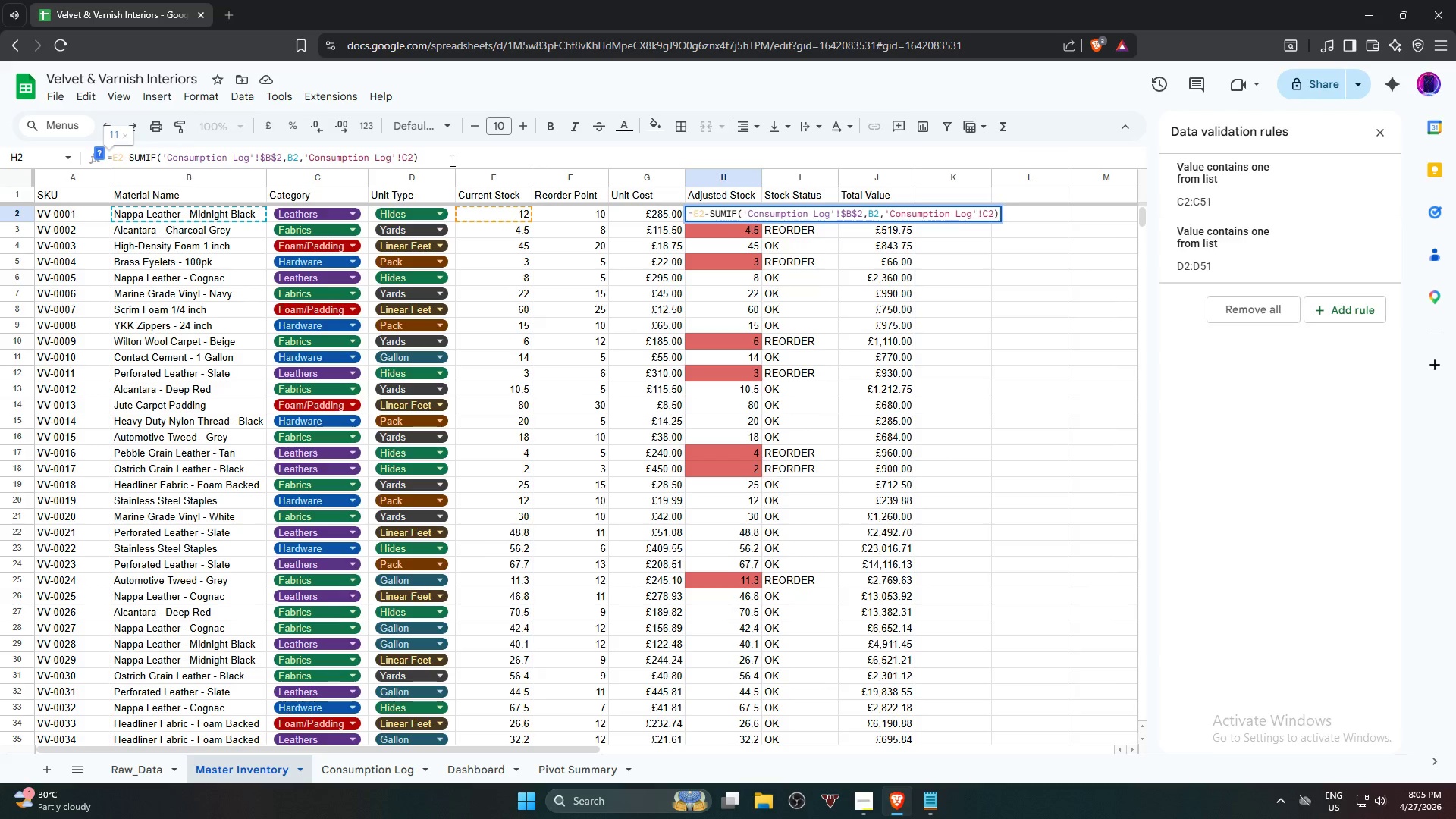 
key(Shift+ShiftRight)
 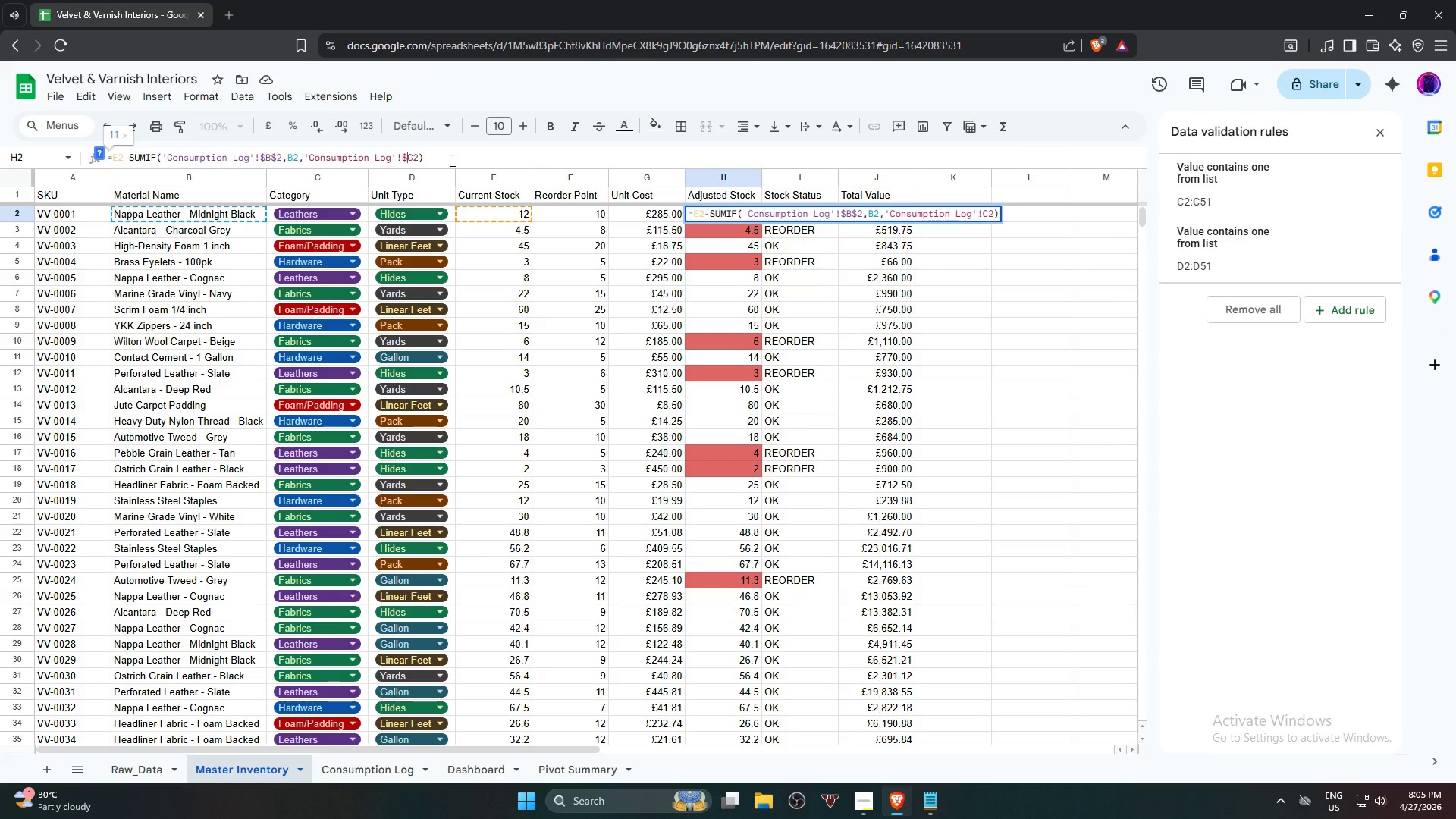 
key(Shift+4)
 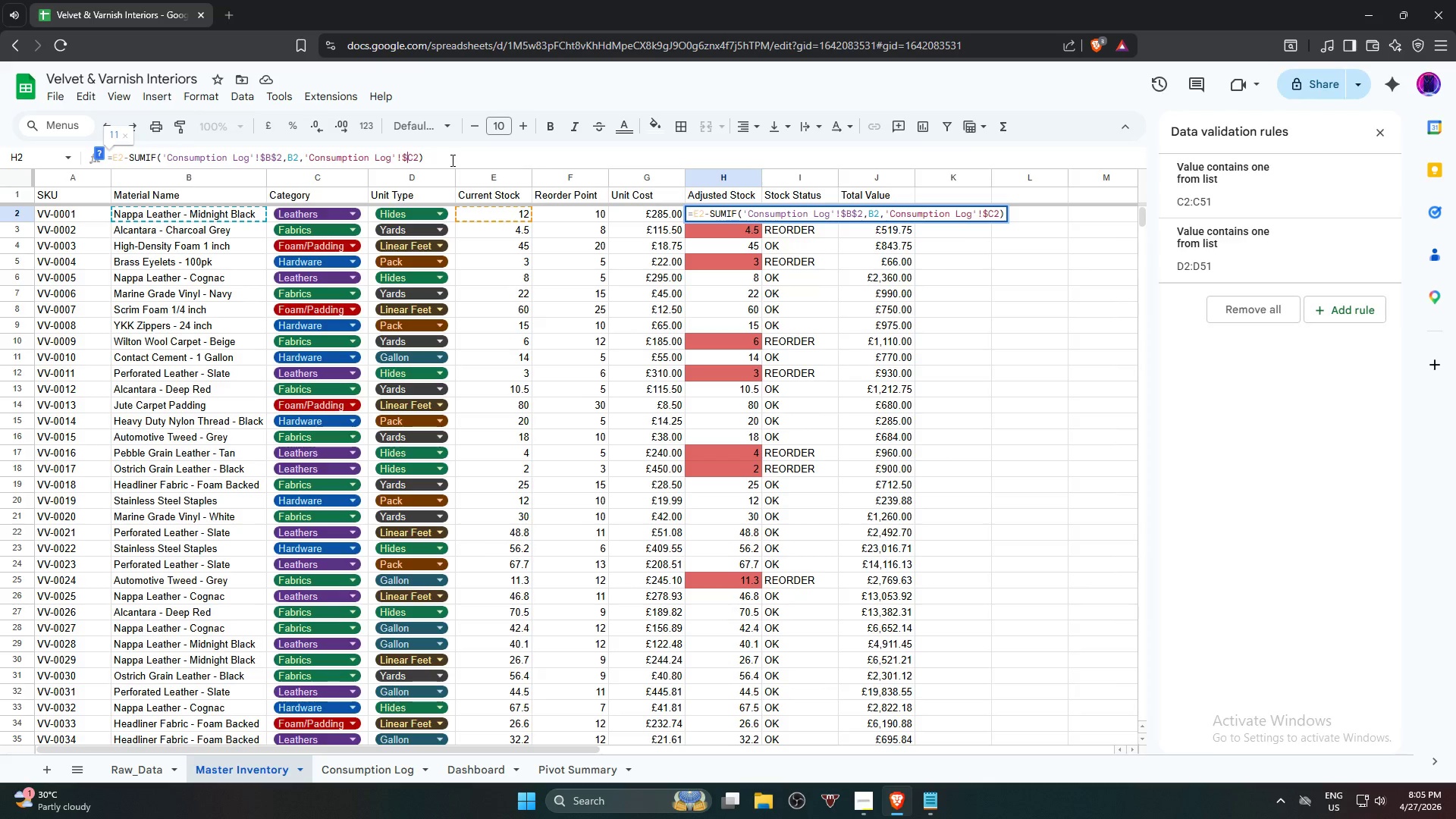 
key(ArrowRight)
 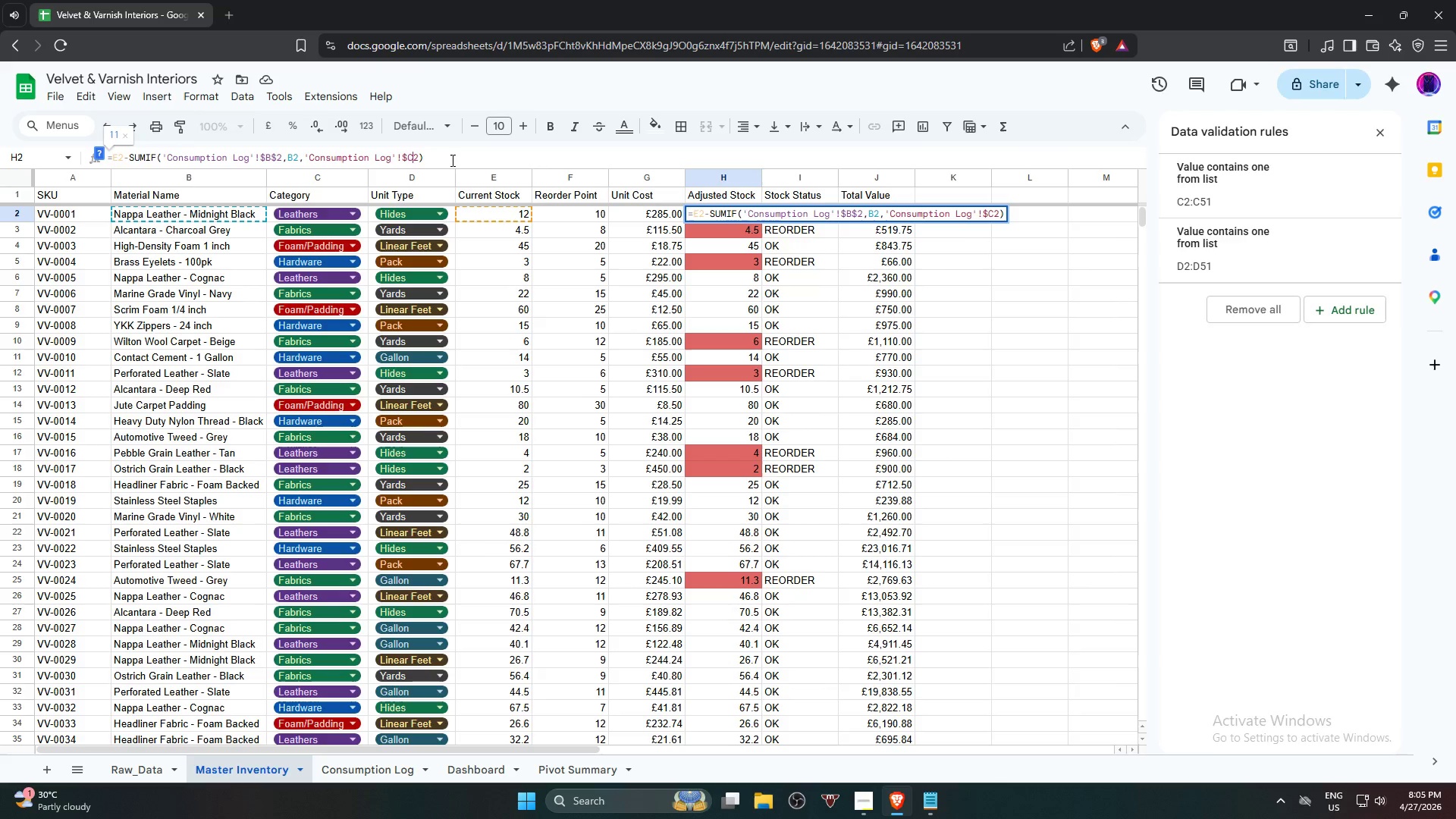 
key(Shift+ShiftRight)
 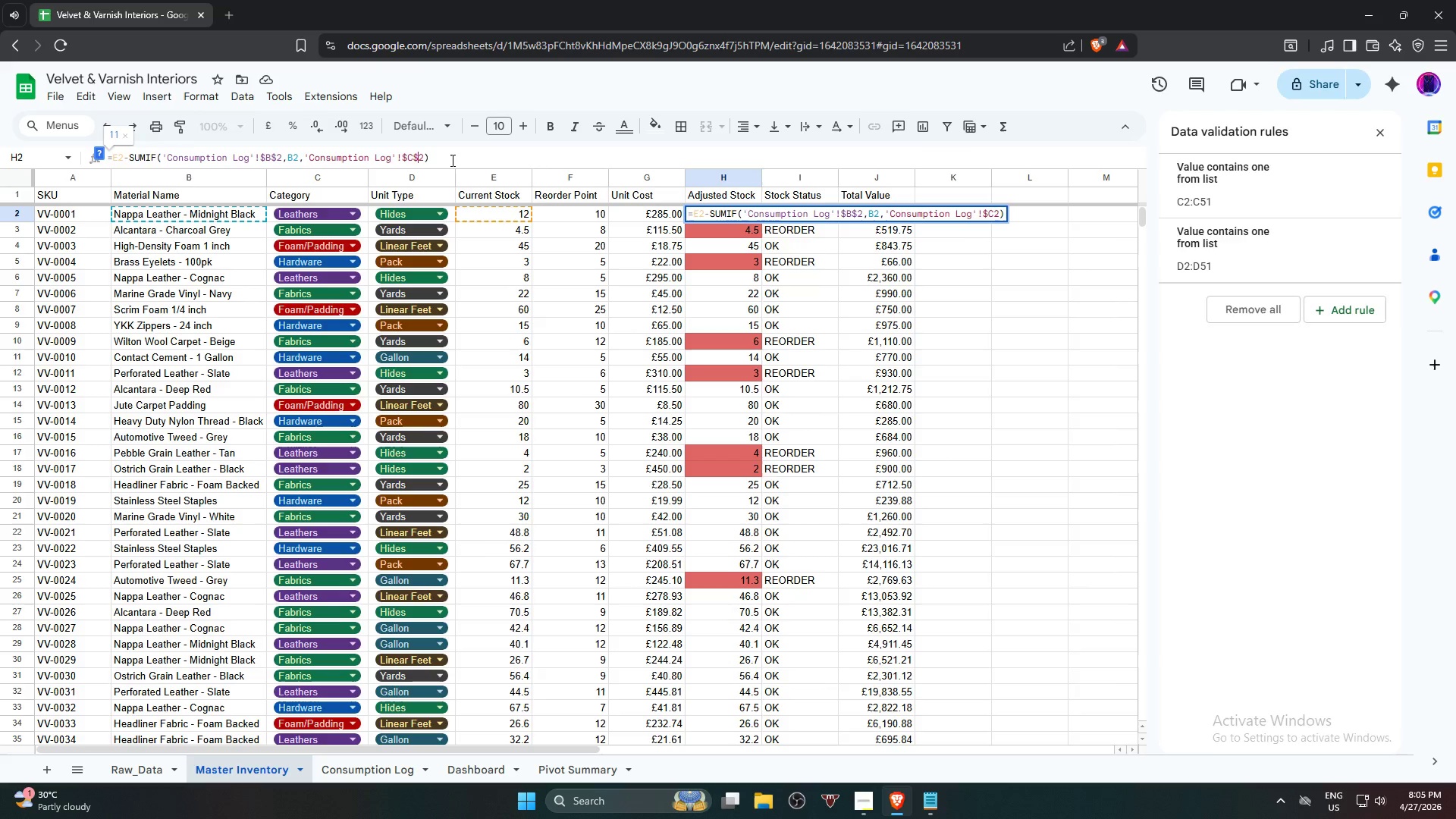 
key(Shift+4)
 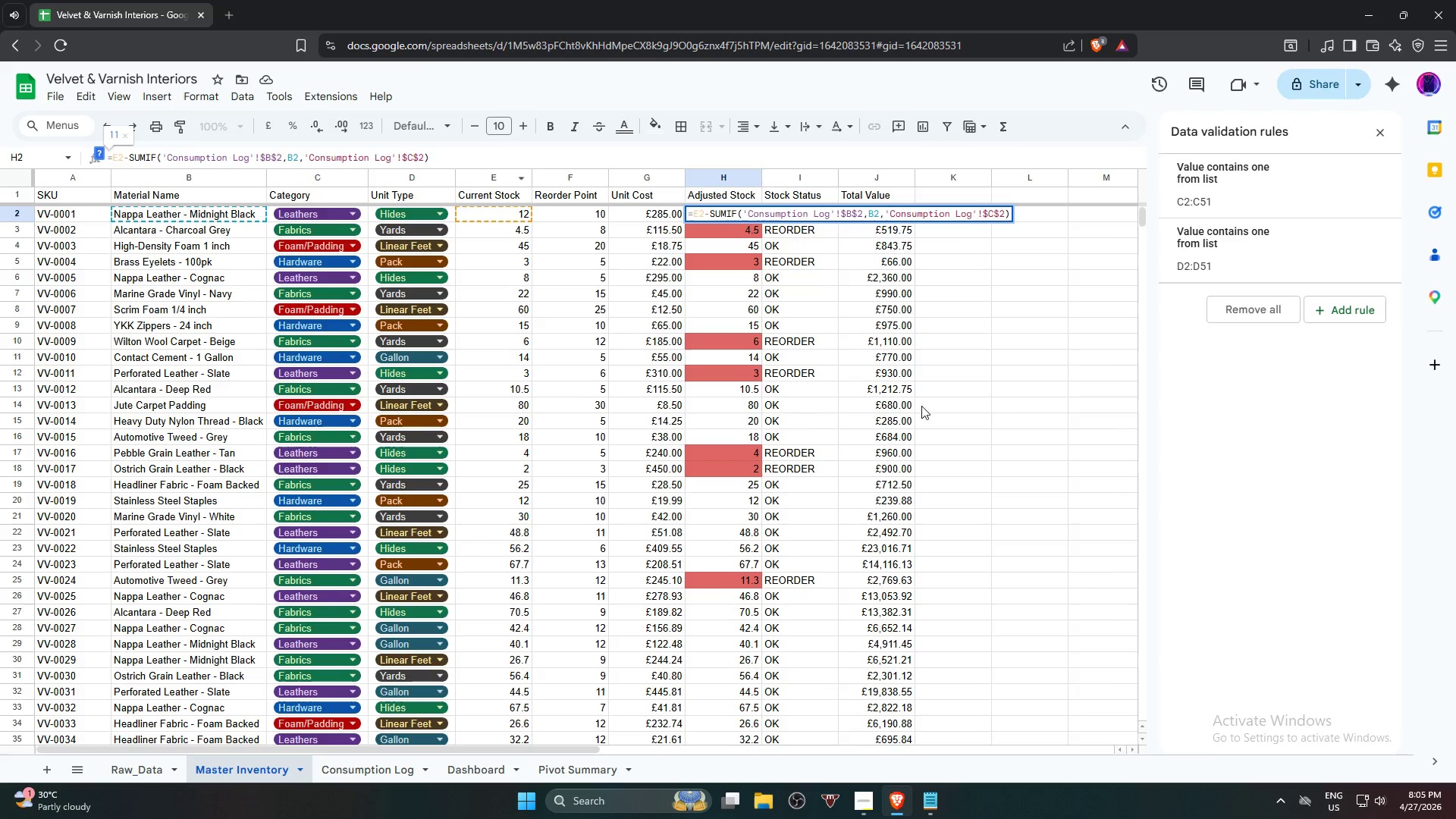 
left_click([1040, 413])
 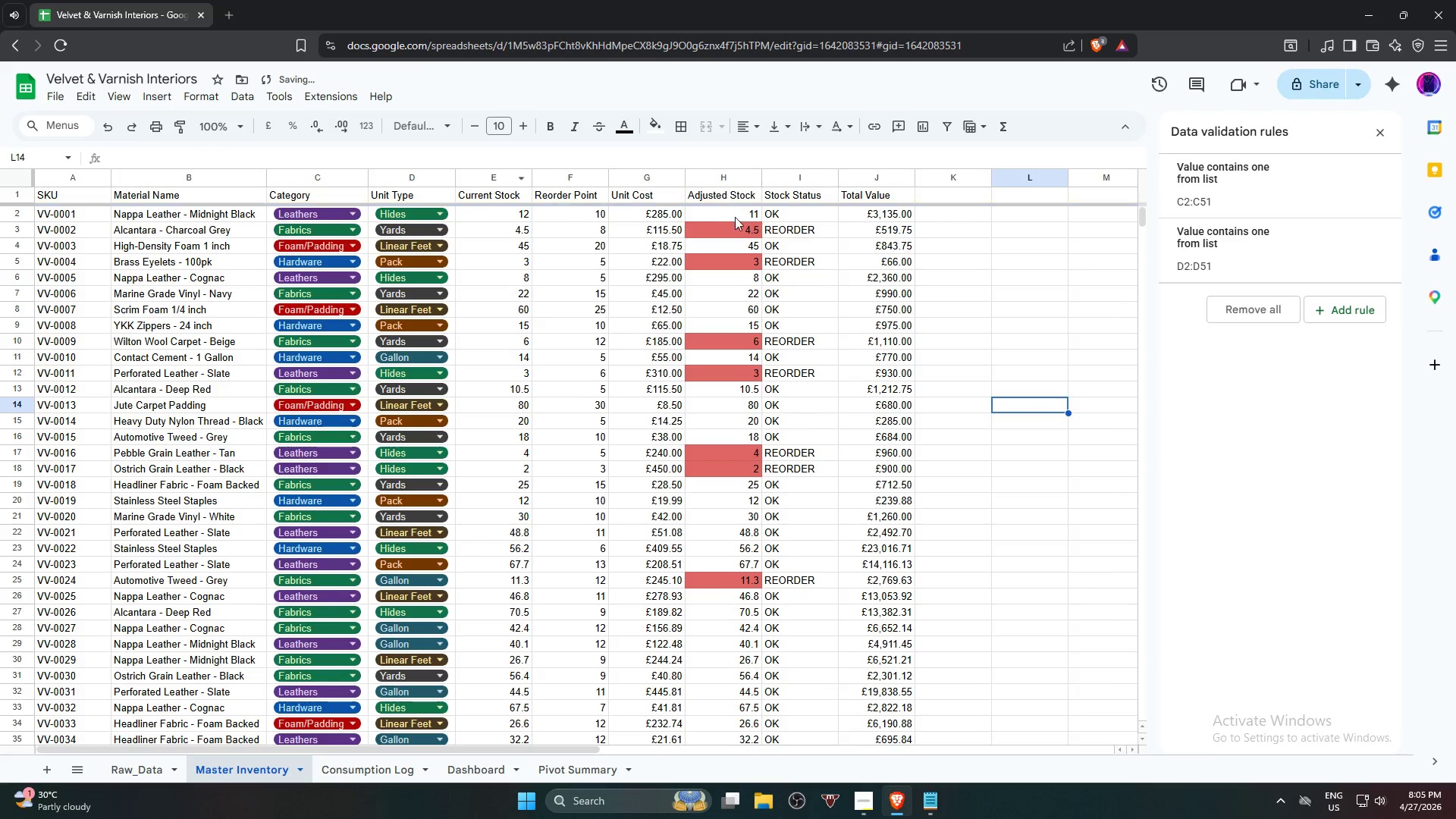 
double_click([734, 217])
 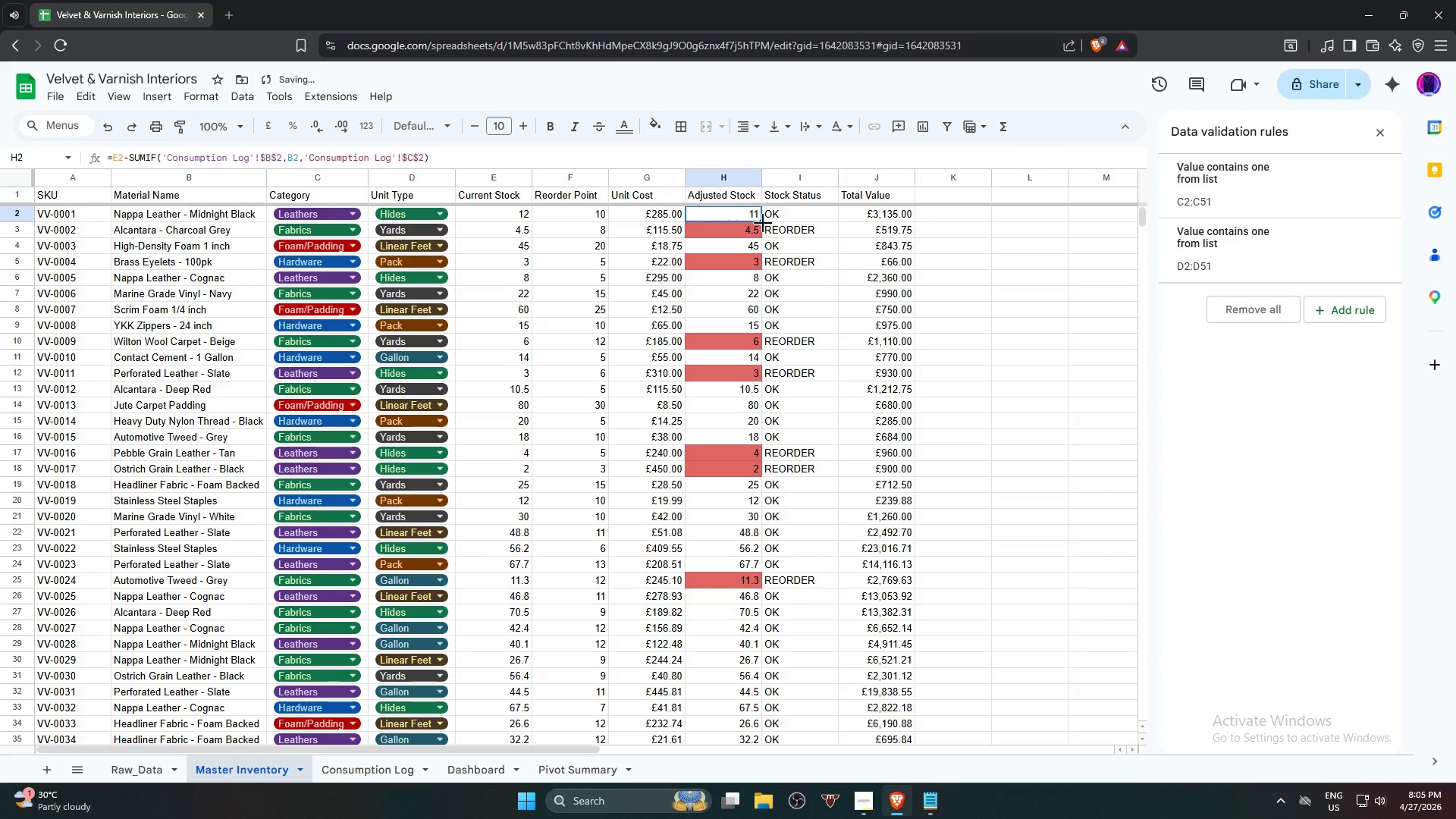 
left_click_drag(start_coordinate=[763, 221], to_coordinate=[764, 540])
 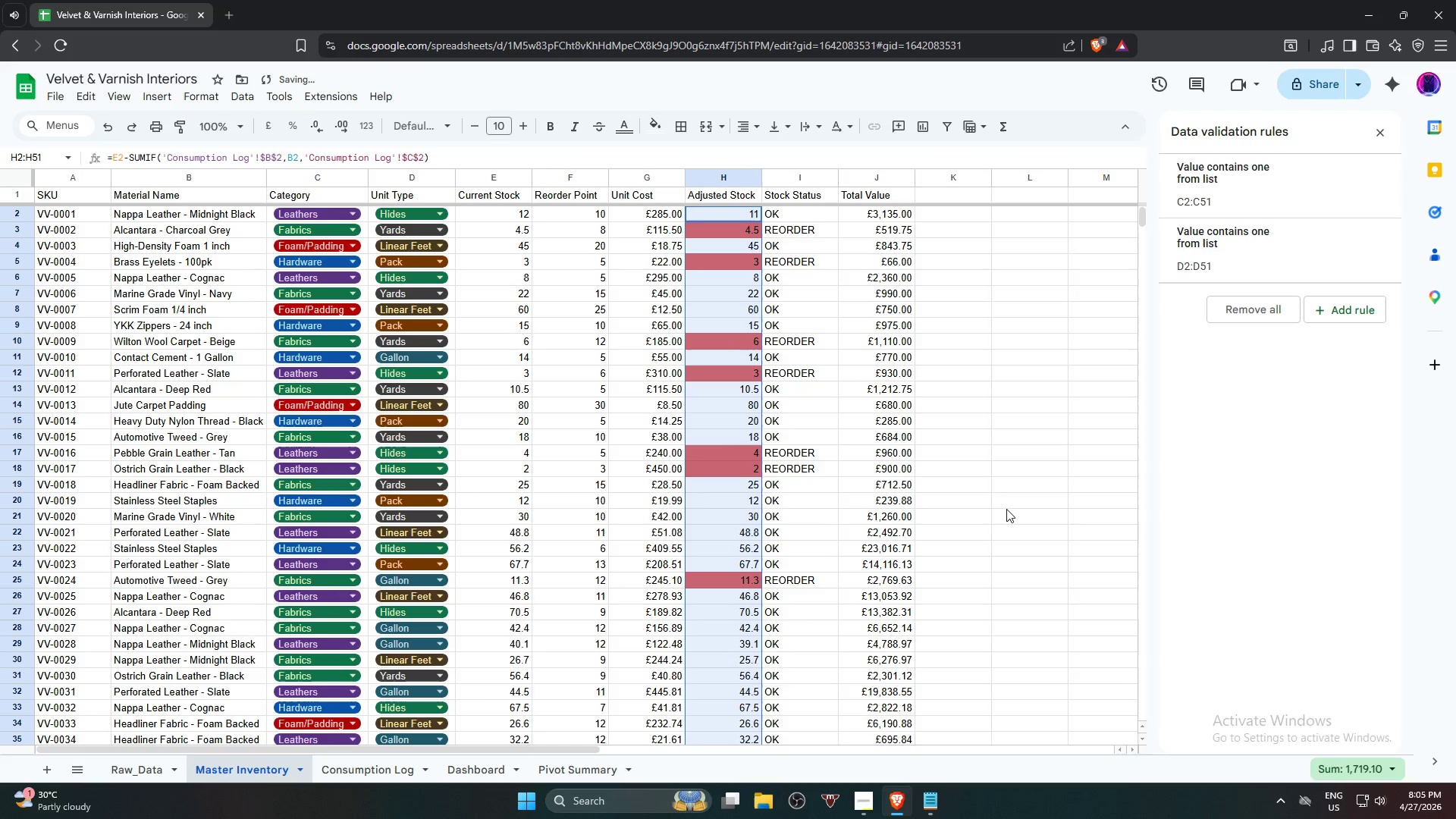 
scroll: coordinate [774, 499], scroll_direction: down, amount: 6.0
 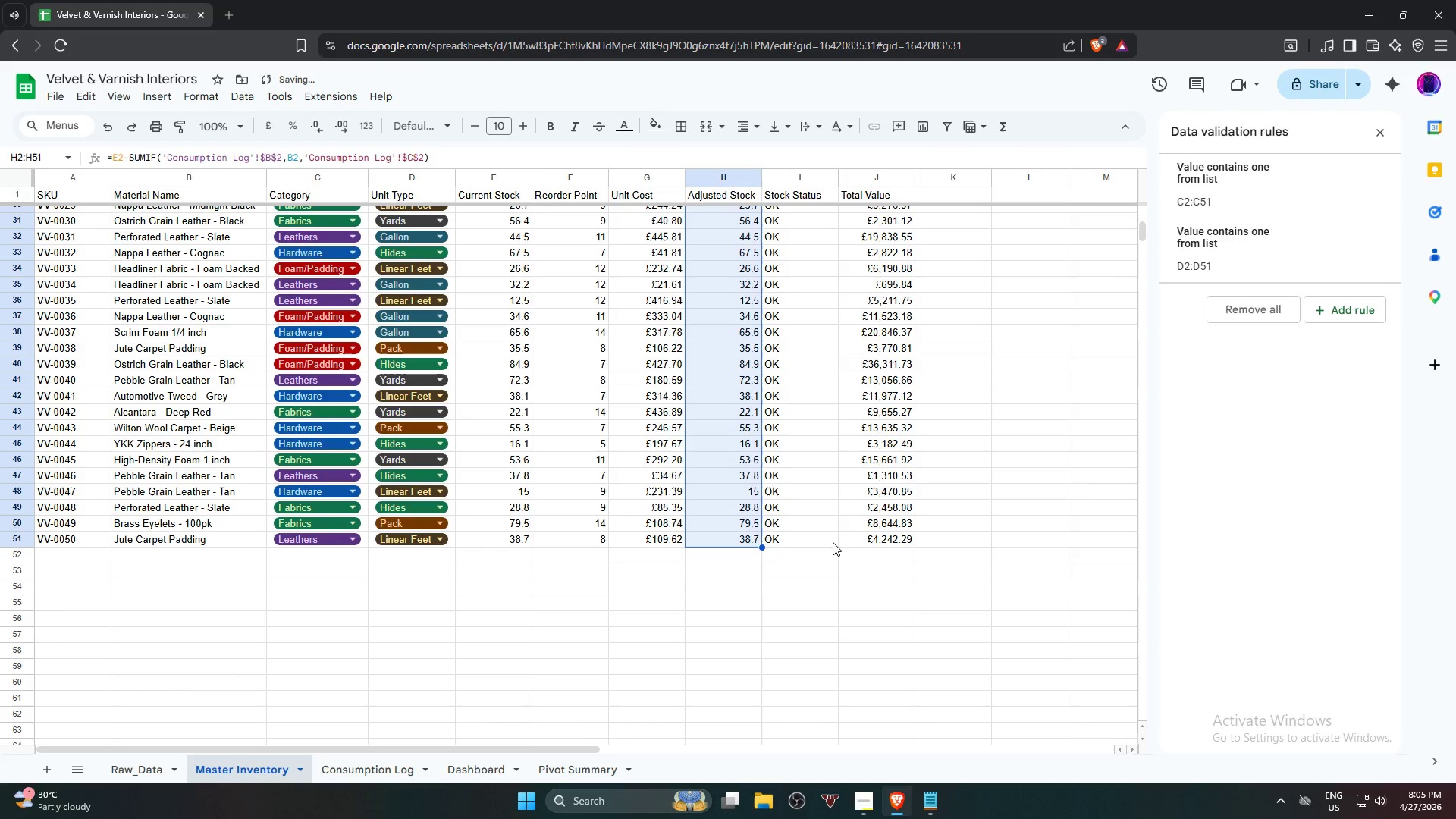 
scroll: coordinate [1018, 497], scroll_direction: up, amount: 12.0
 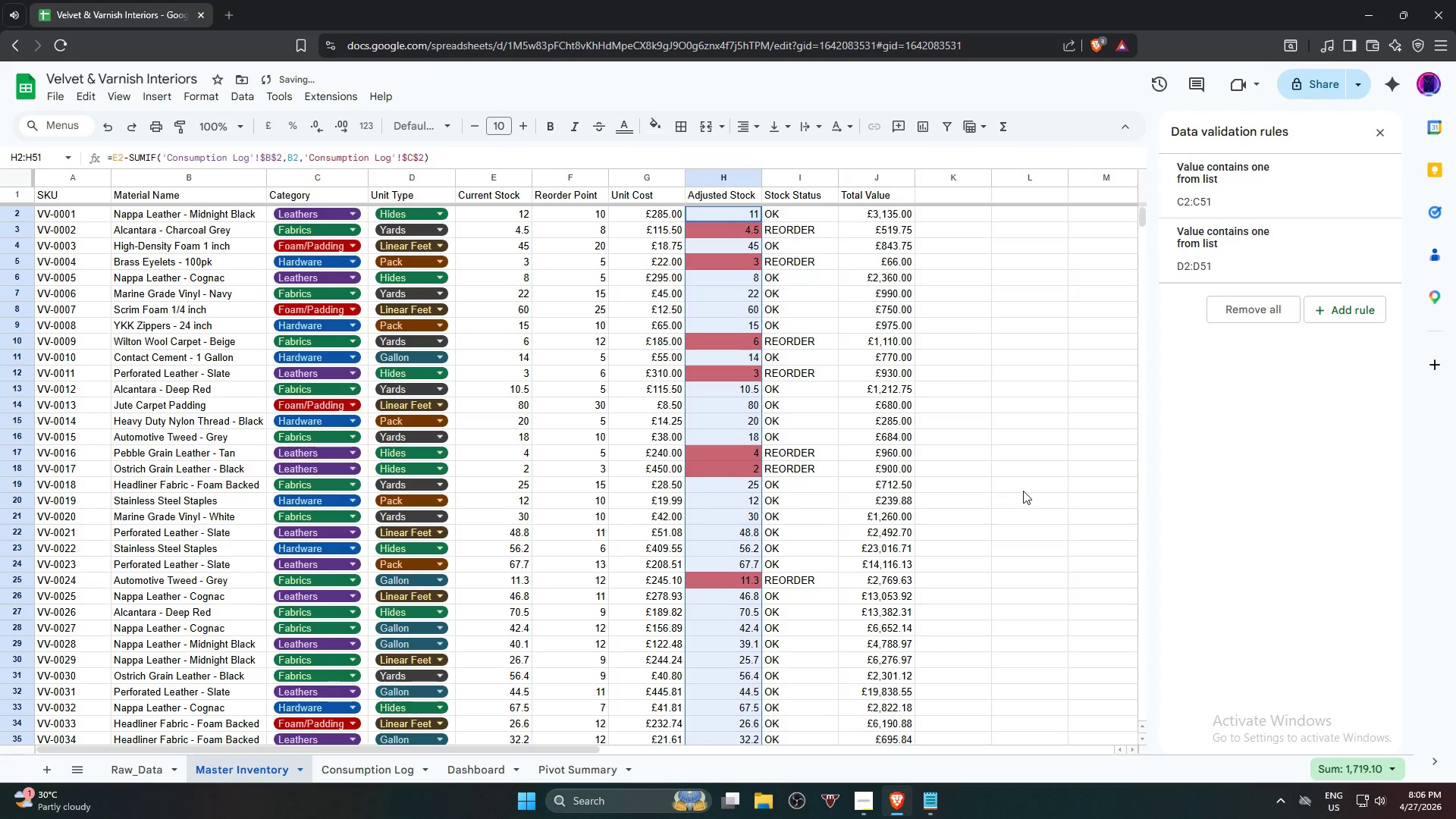 
left_click([1023, 491])
 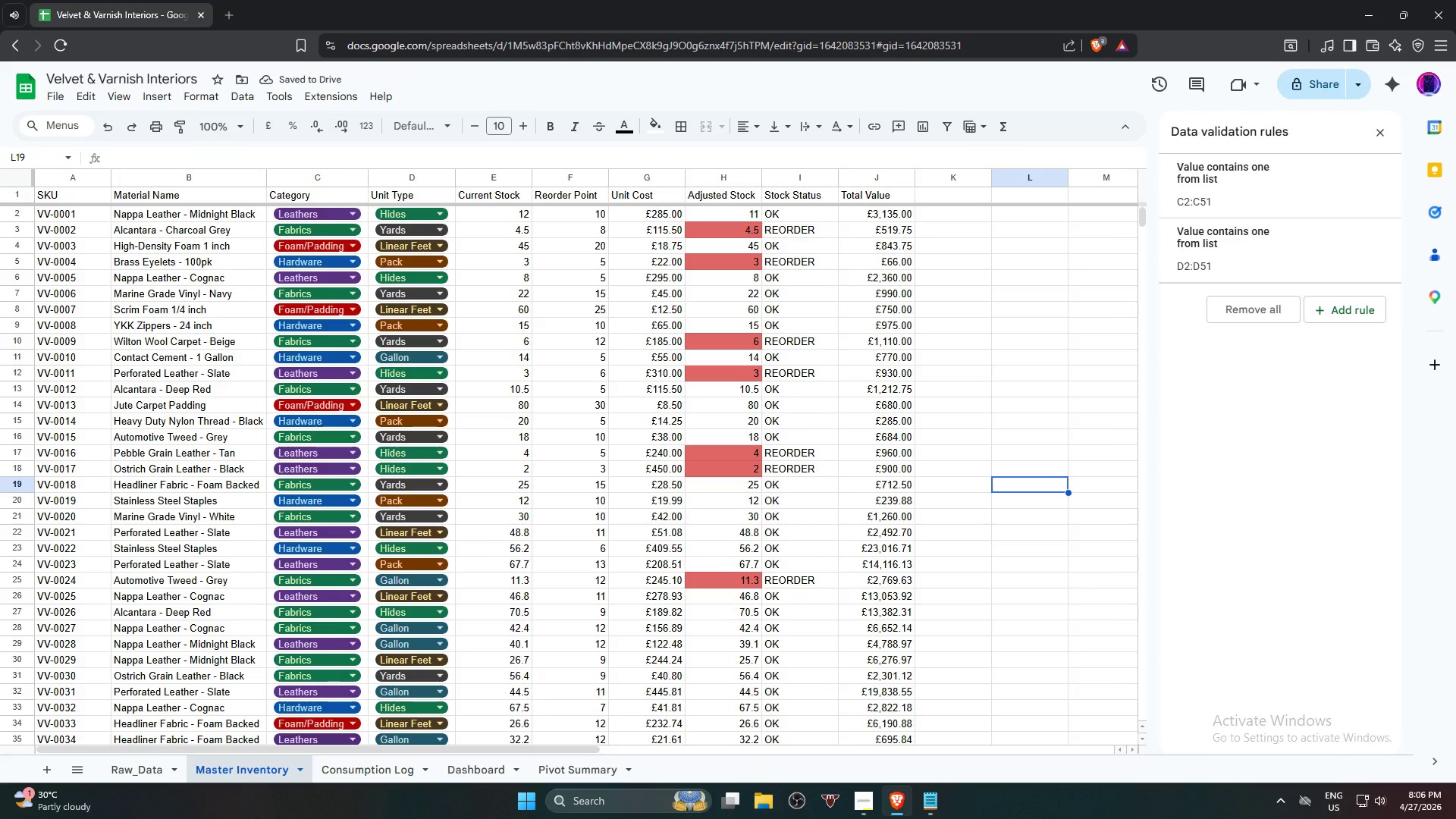 
left_click([349, 774])
 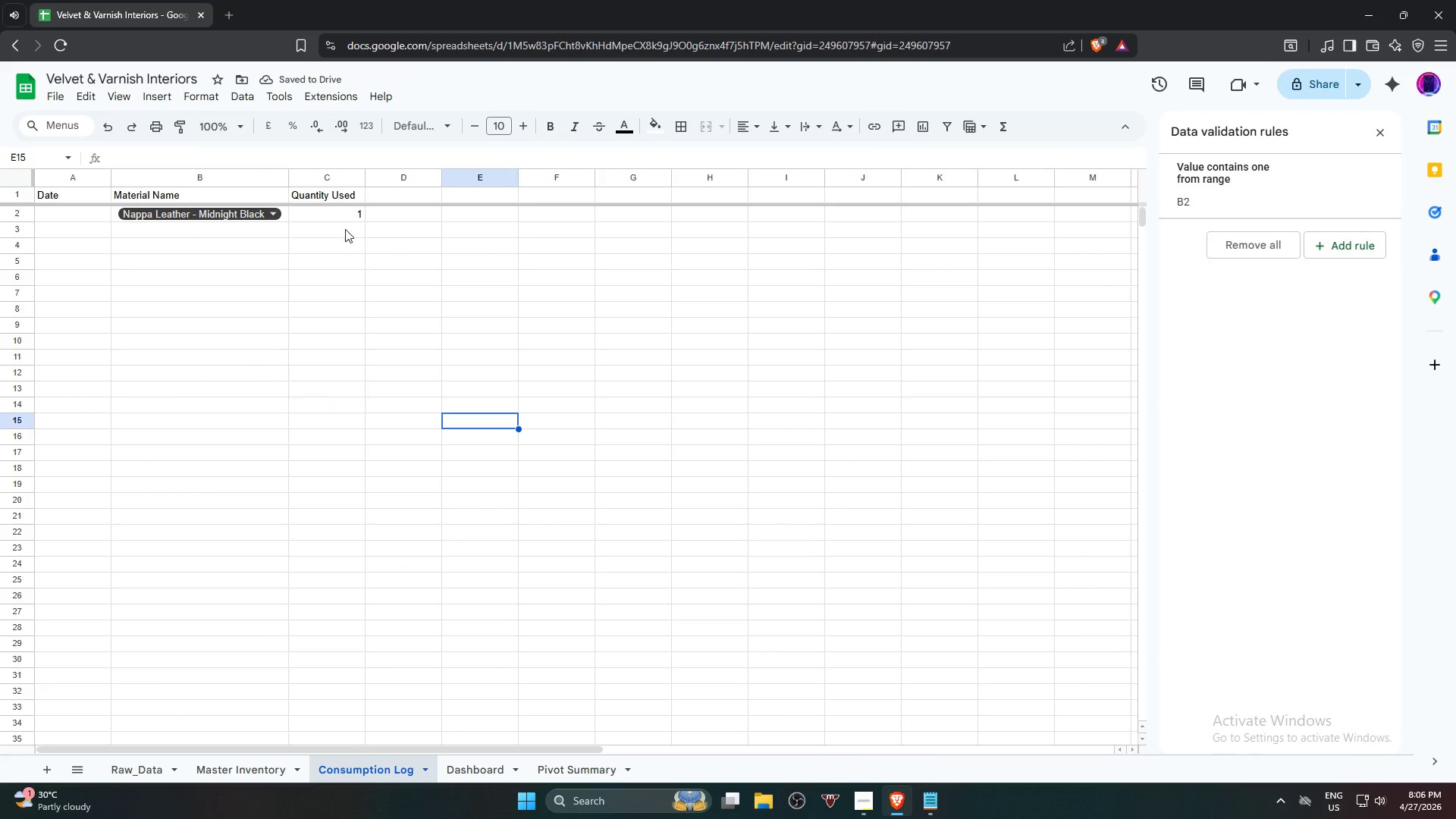 
left_click([343, 214])
 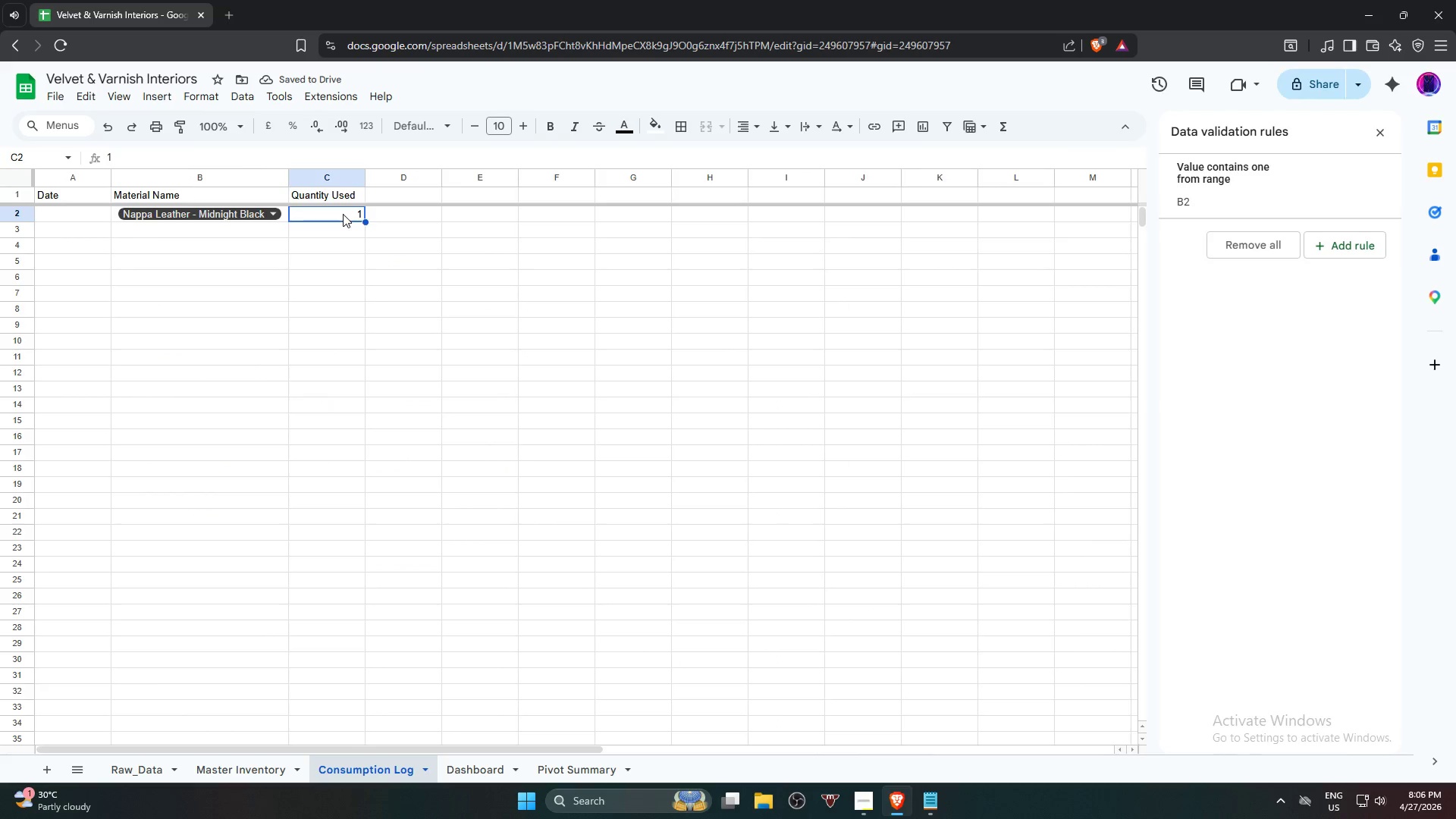 
key(2)
 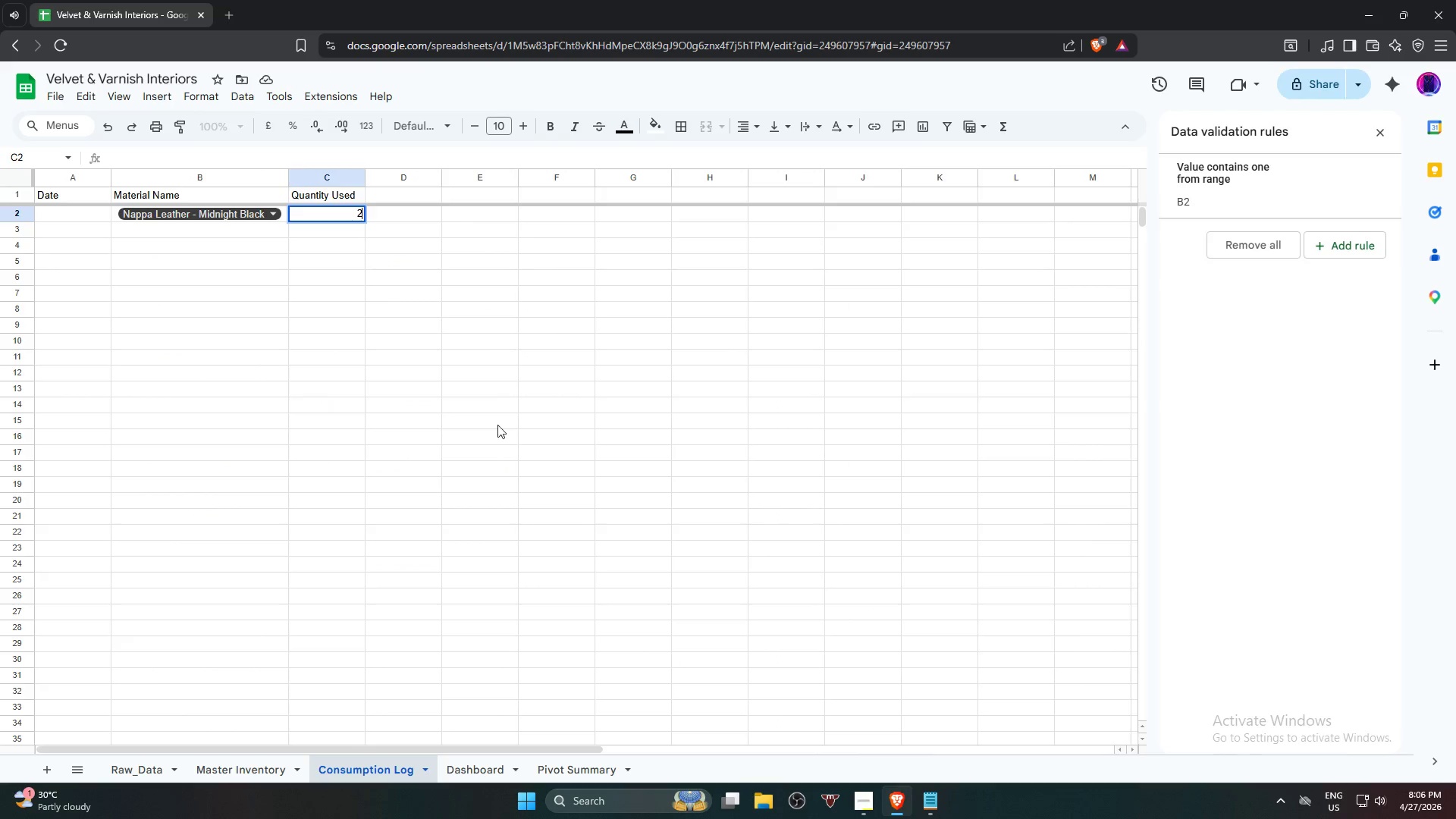 
double_click([573, 515])
 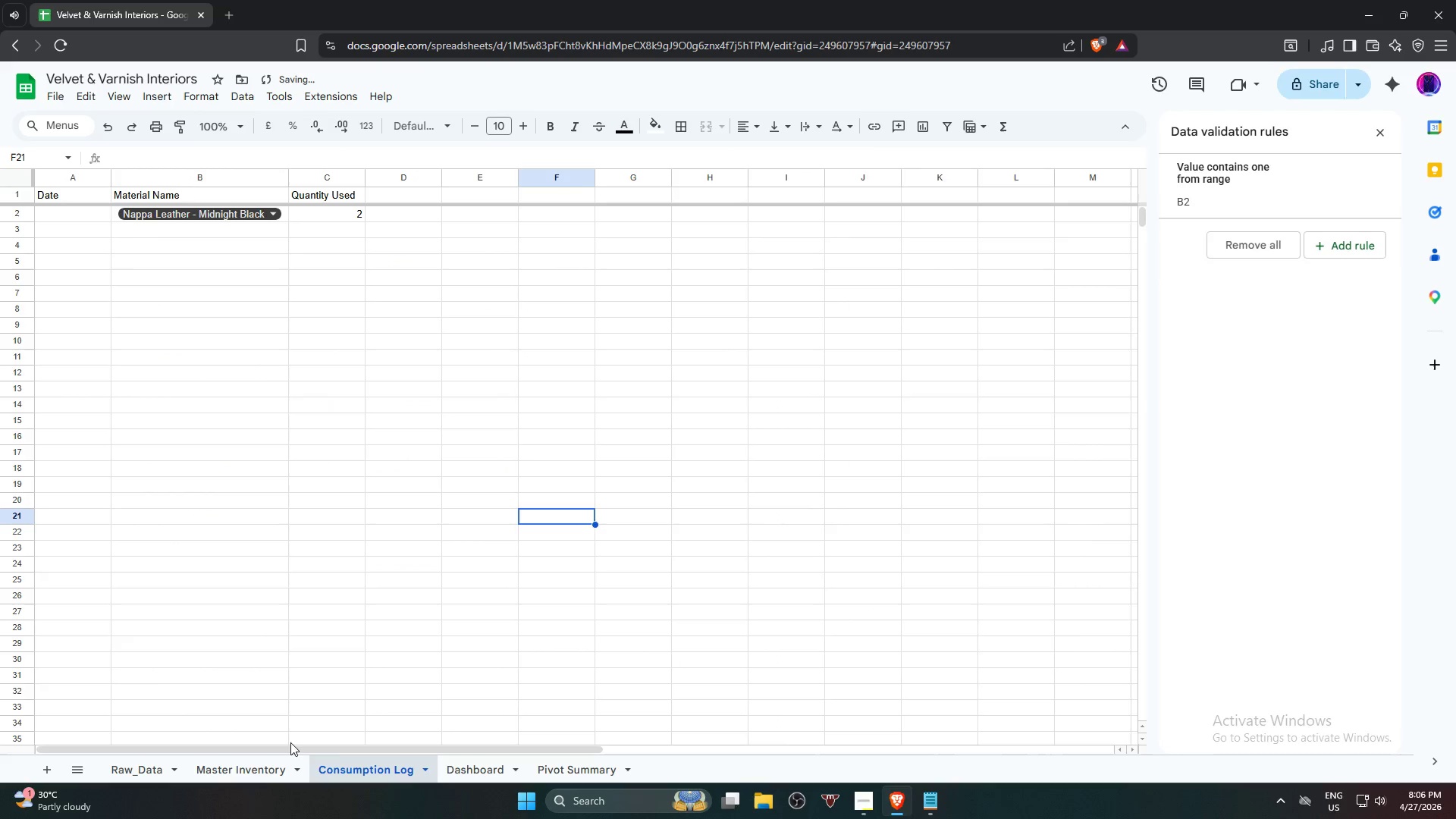 
left_click([253, 771])
 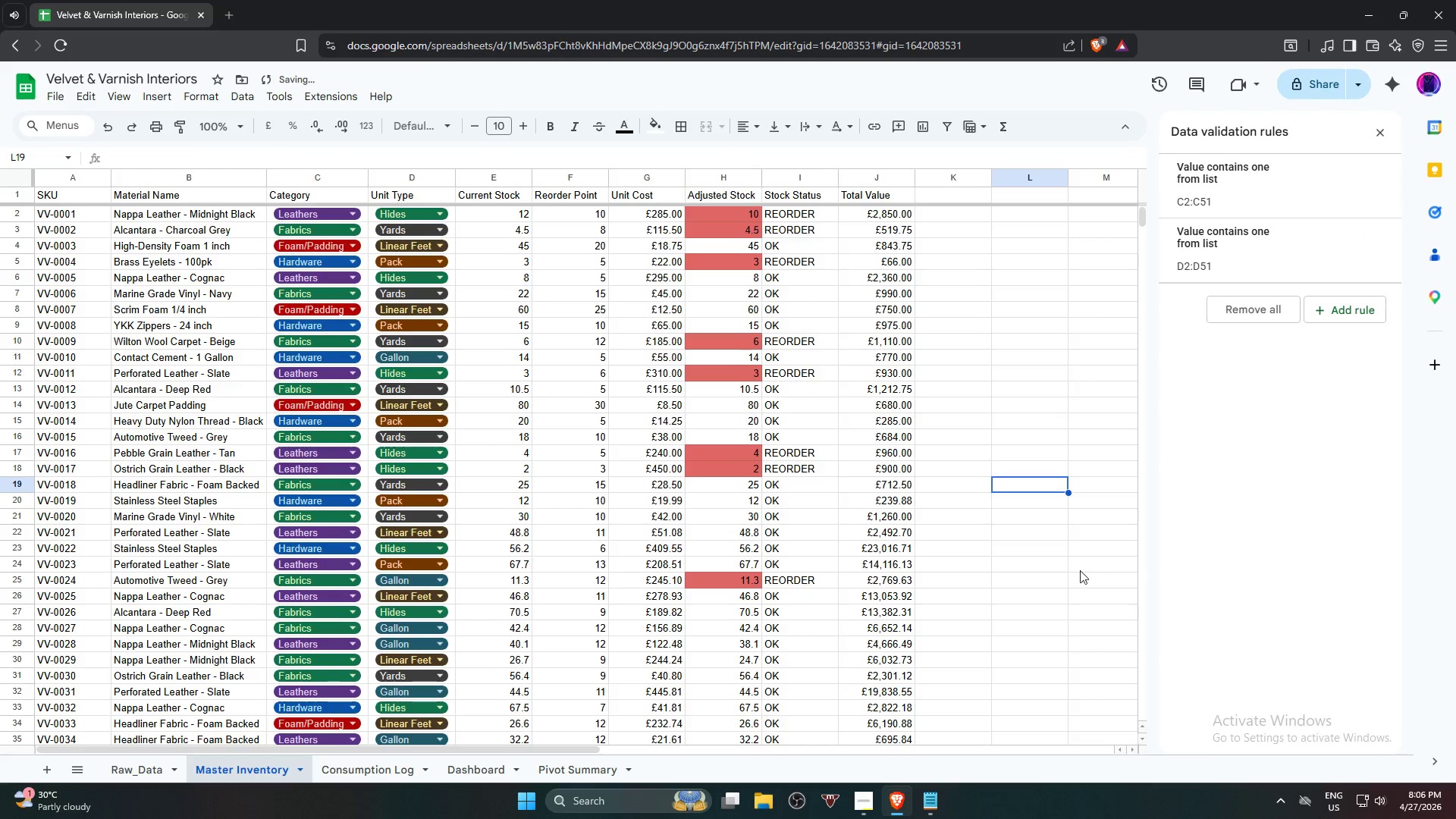 
left_click([1059, 585])
 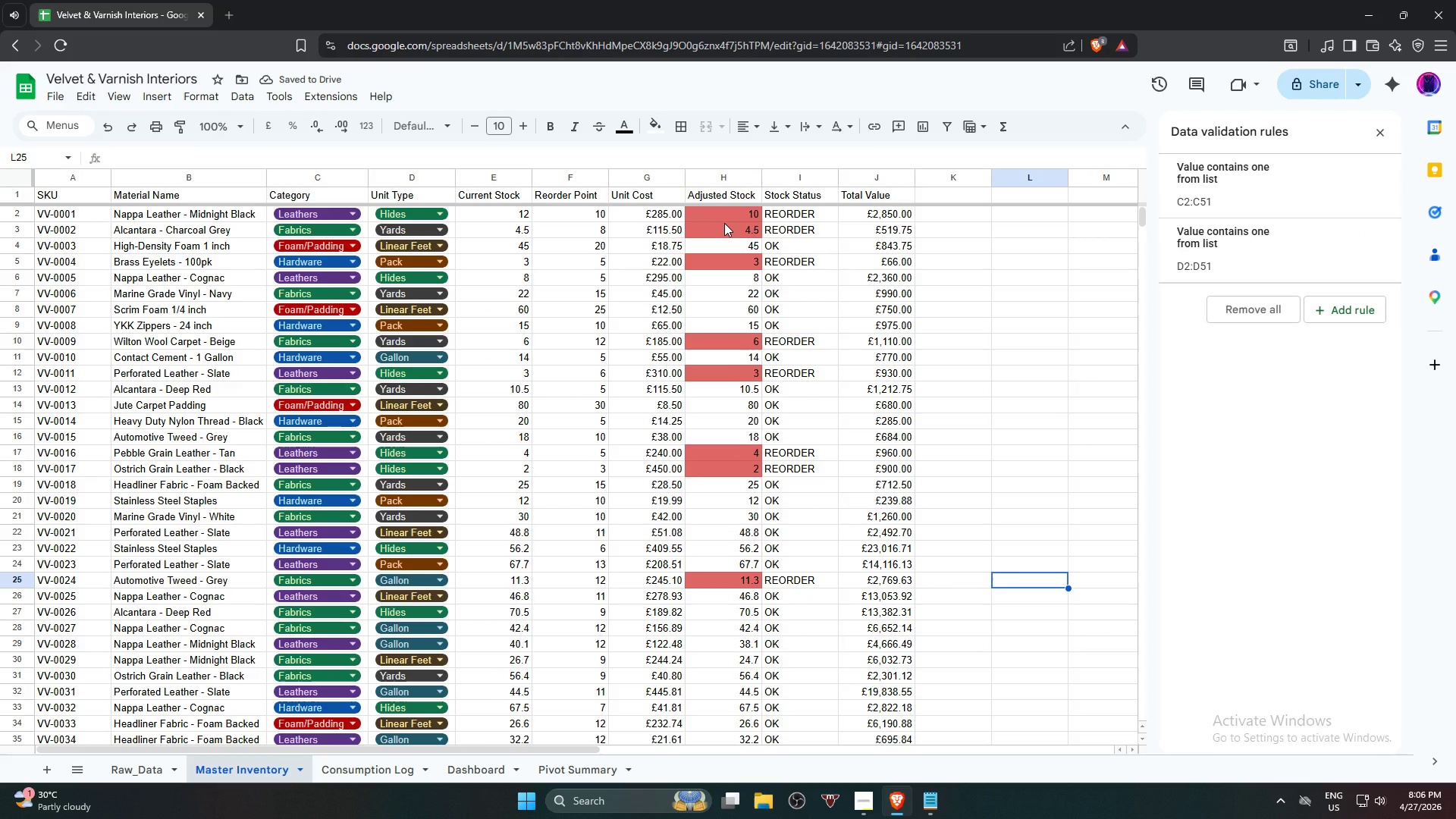 
left_click([724, 223])
 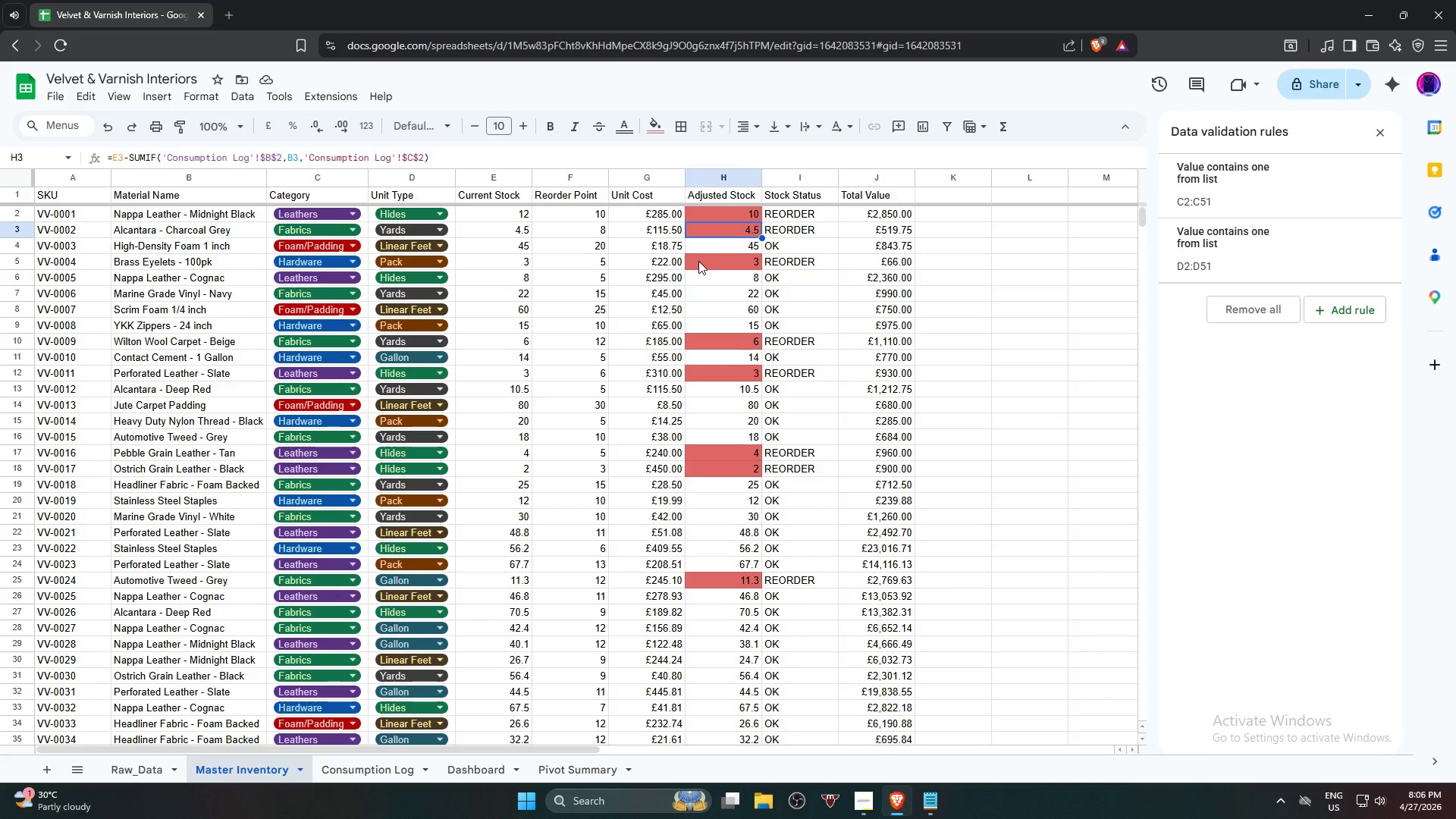 
left_click([725, 249])
 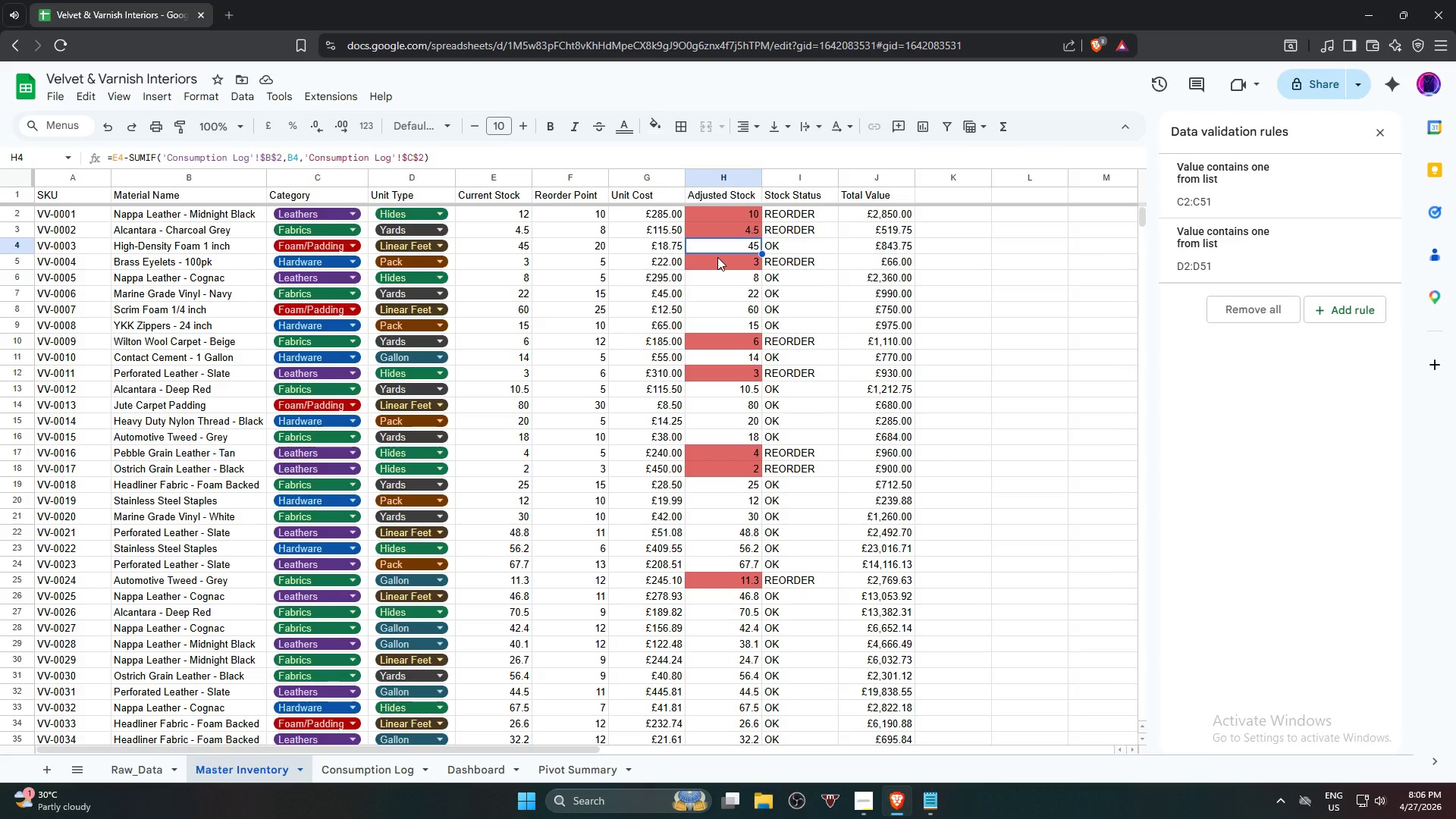 
left_click([717, 257])
 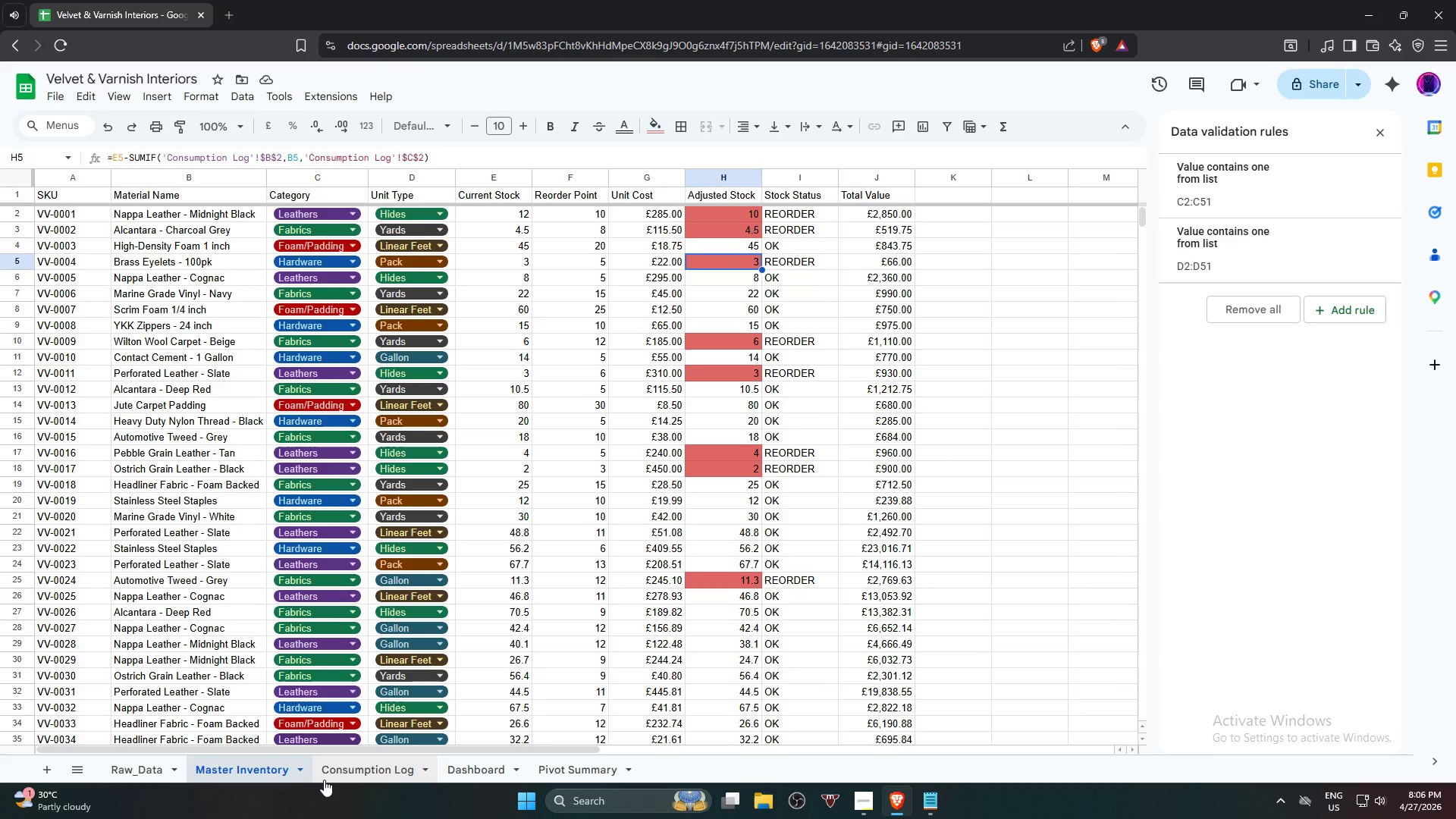 
left_click([337, 777])
 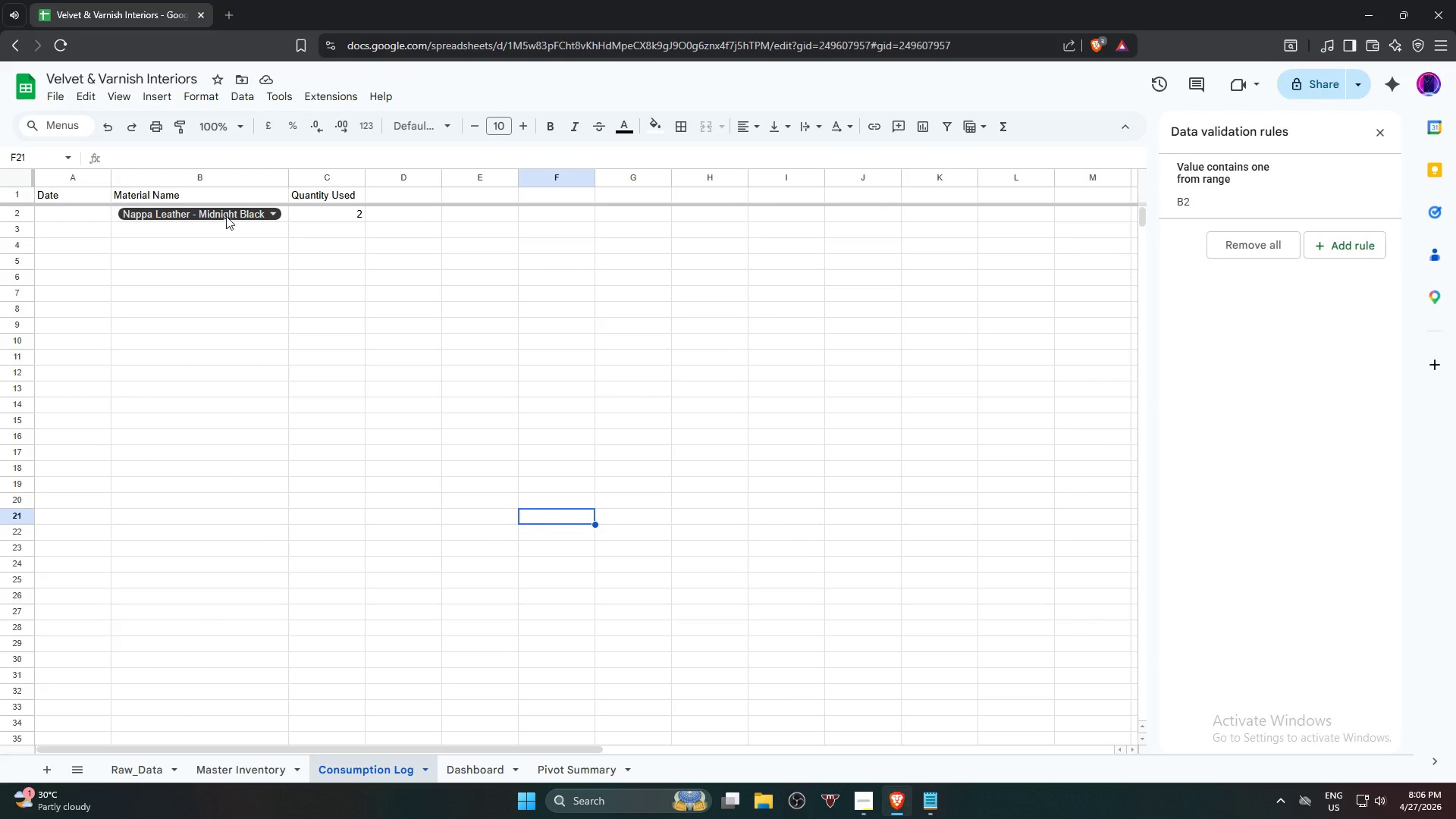 
left_click([320, 212])
 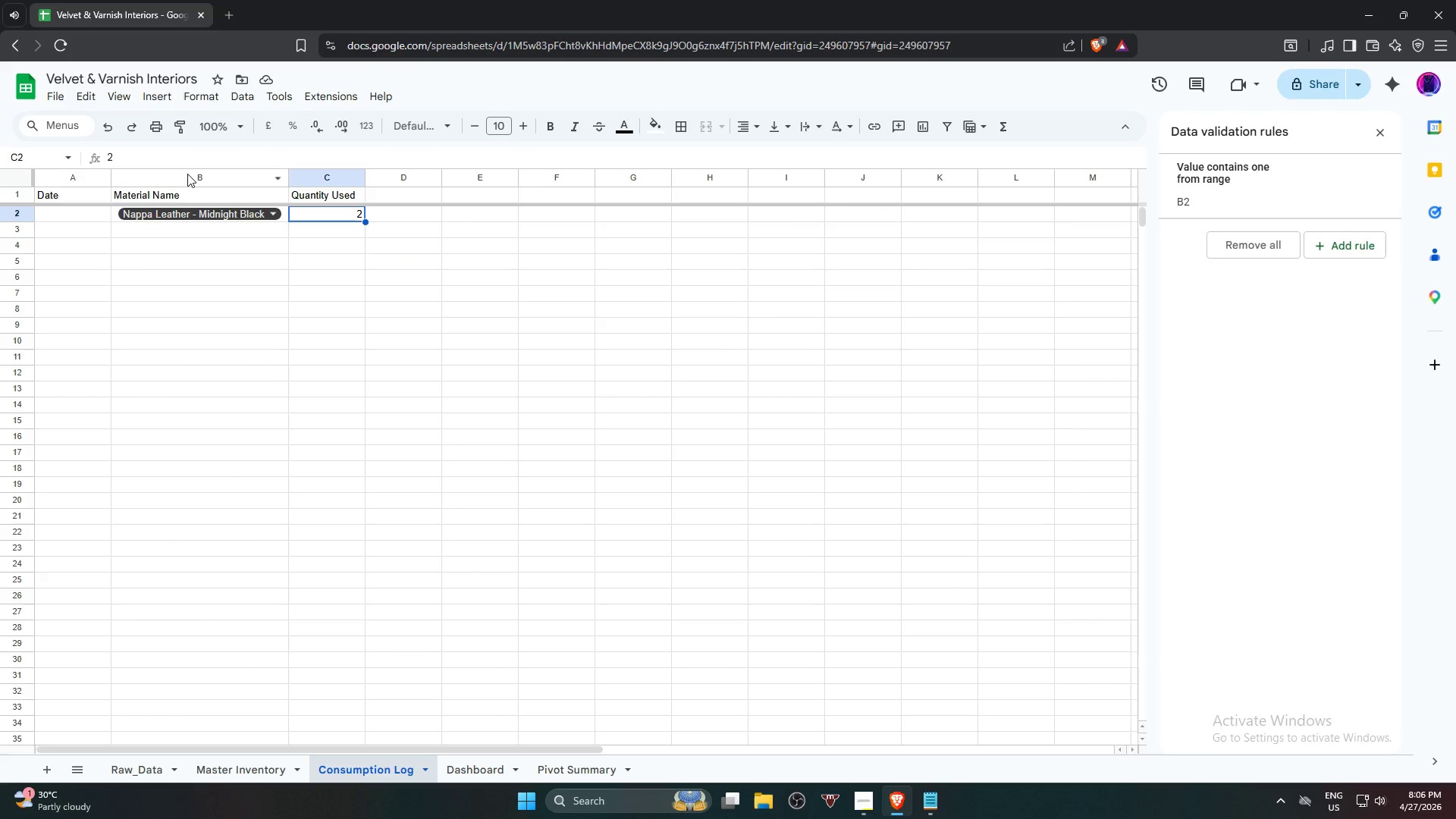 
left_click_drag(start_coordinate=[159, 161], to_coordinate=[71, 160])
 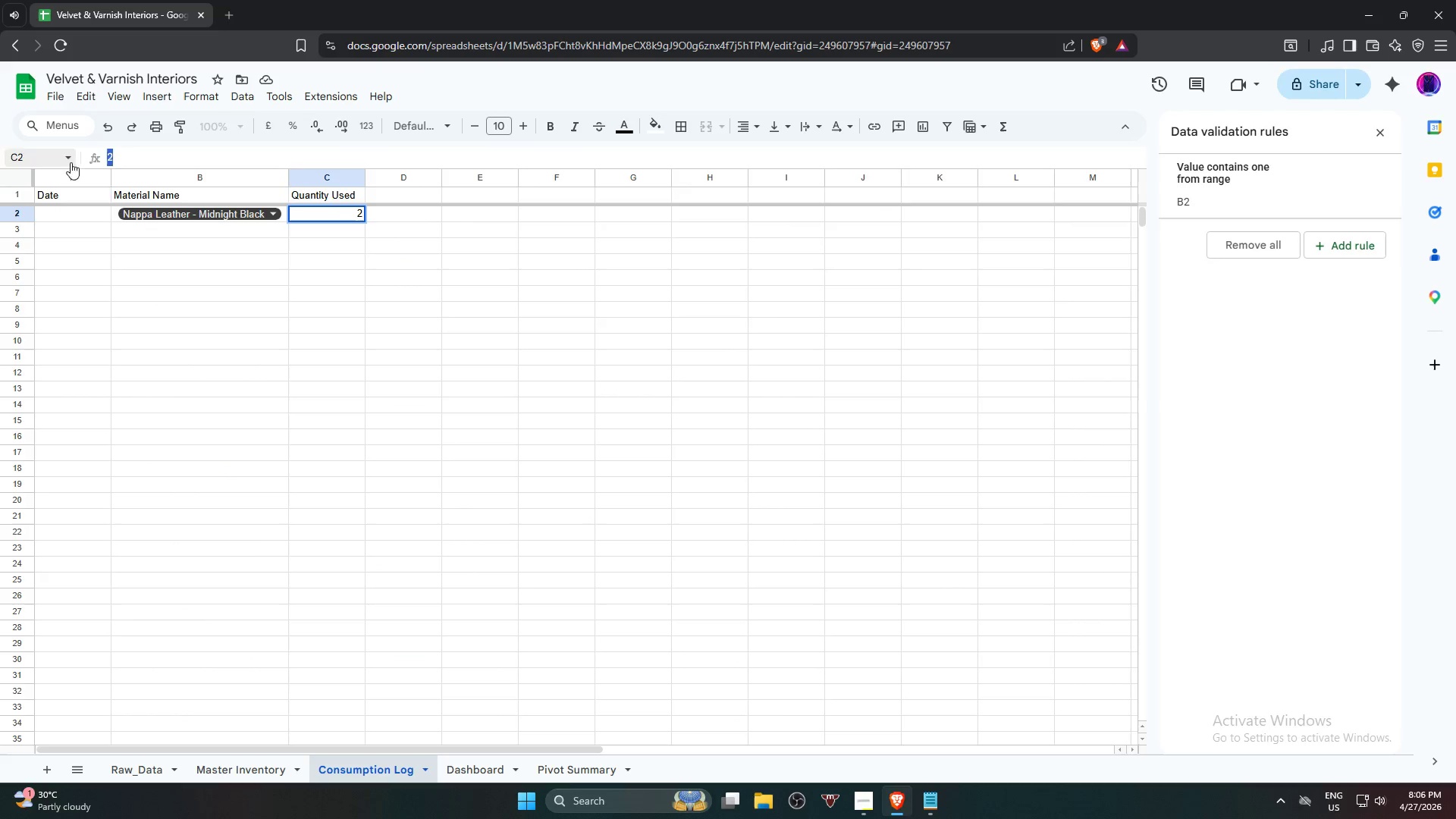 
key(4)
 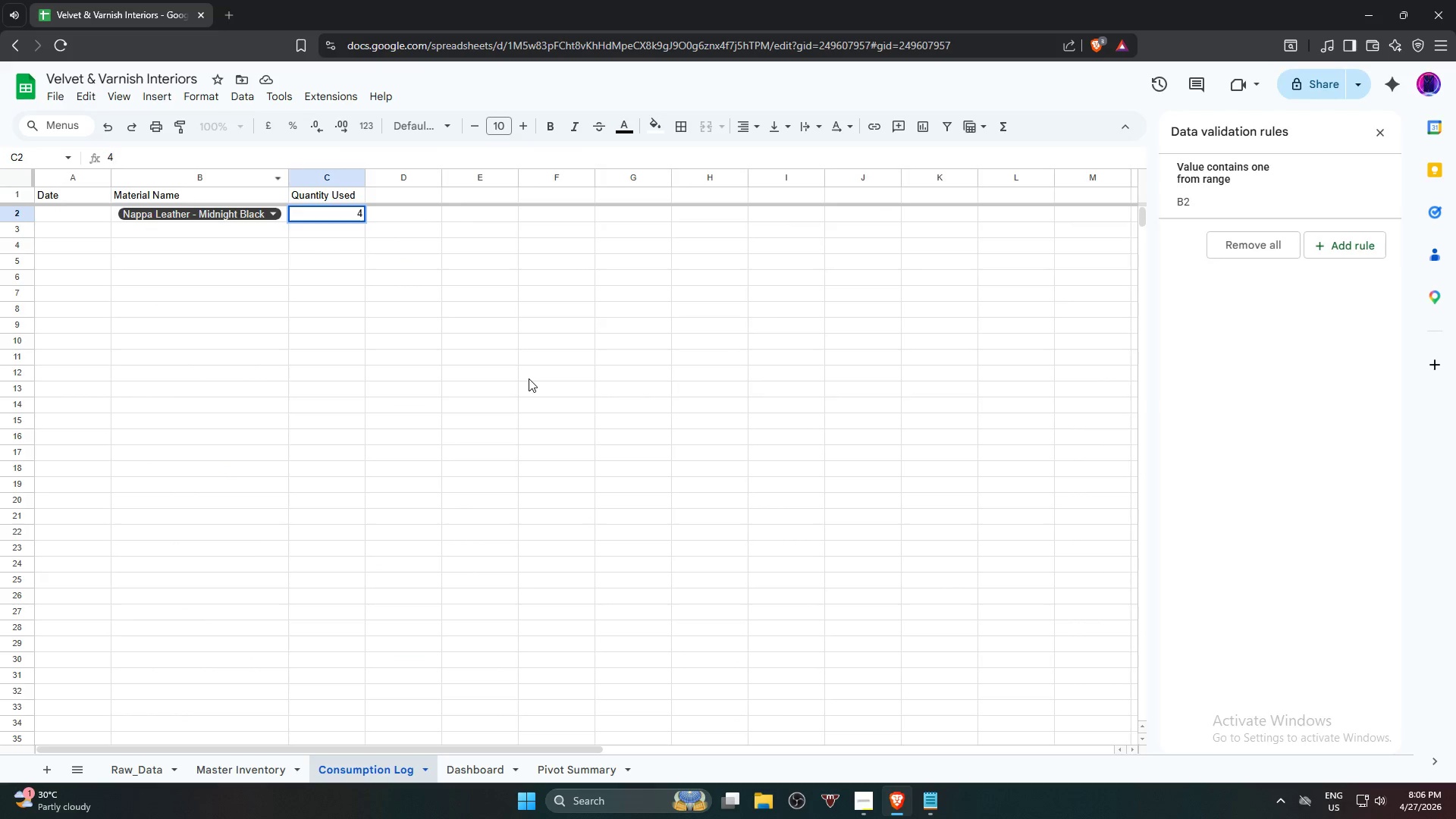 
left_click([529, 378])
 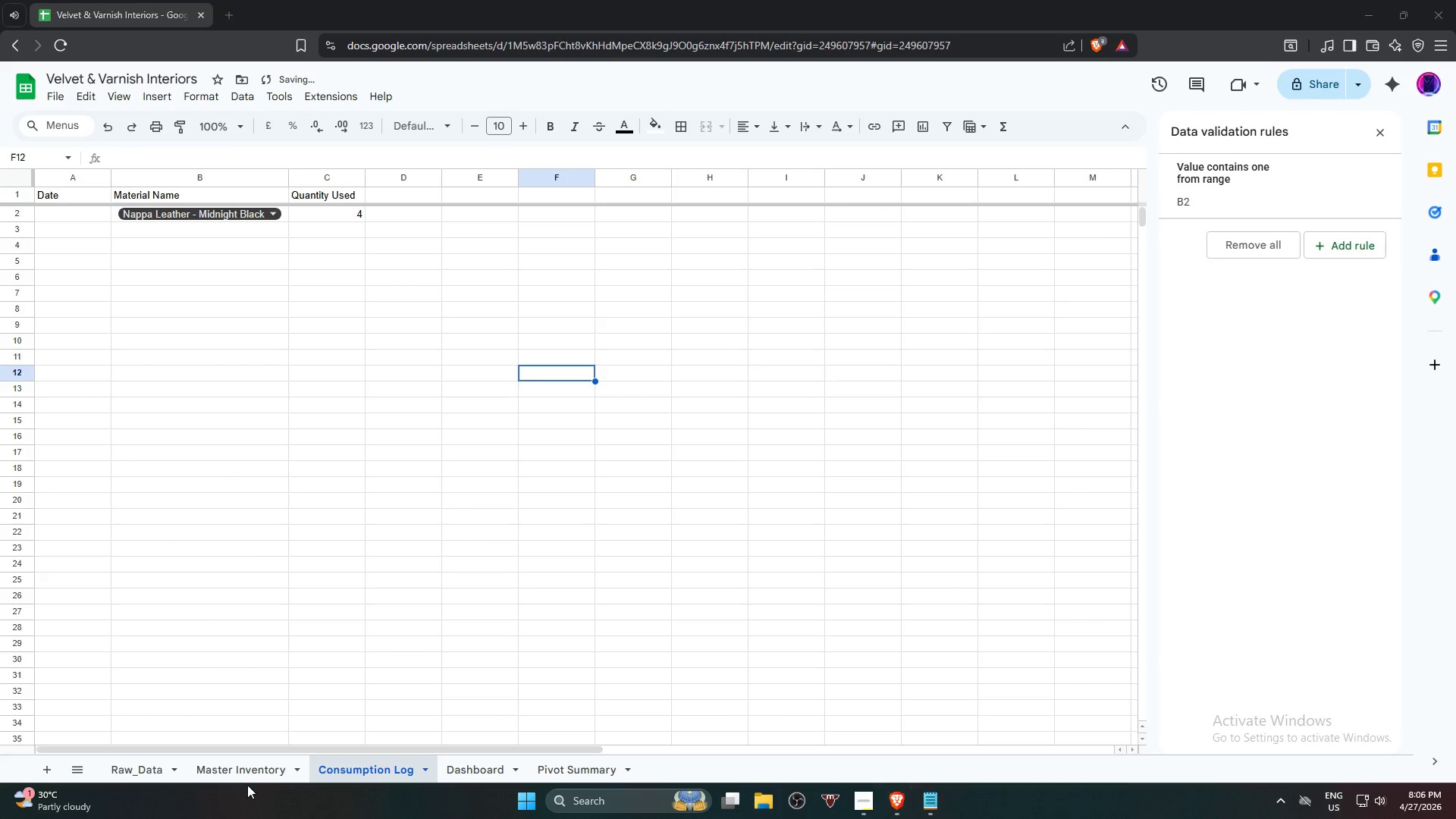 
double_click([247, 774])
 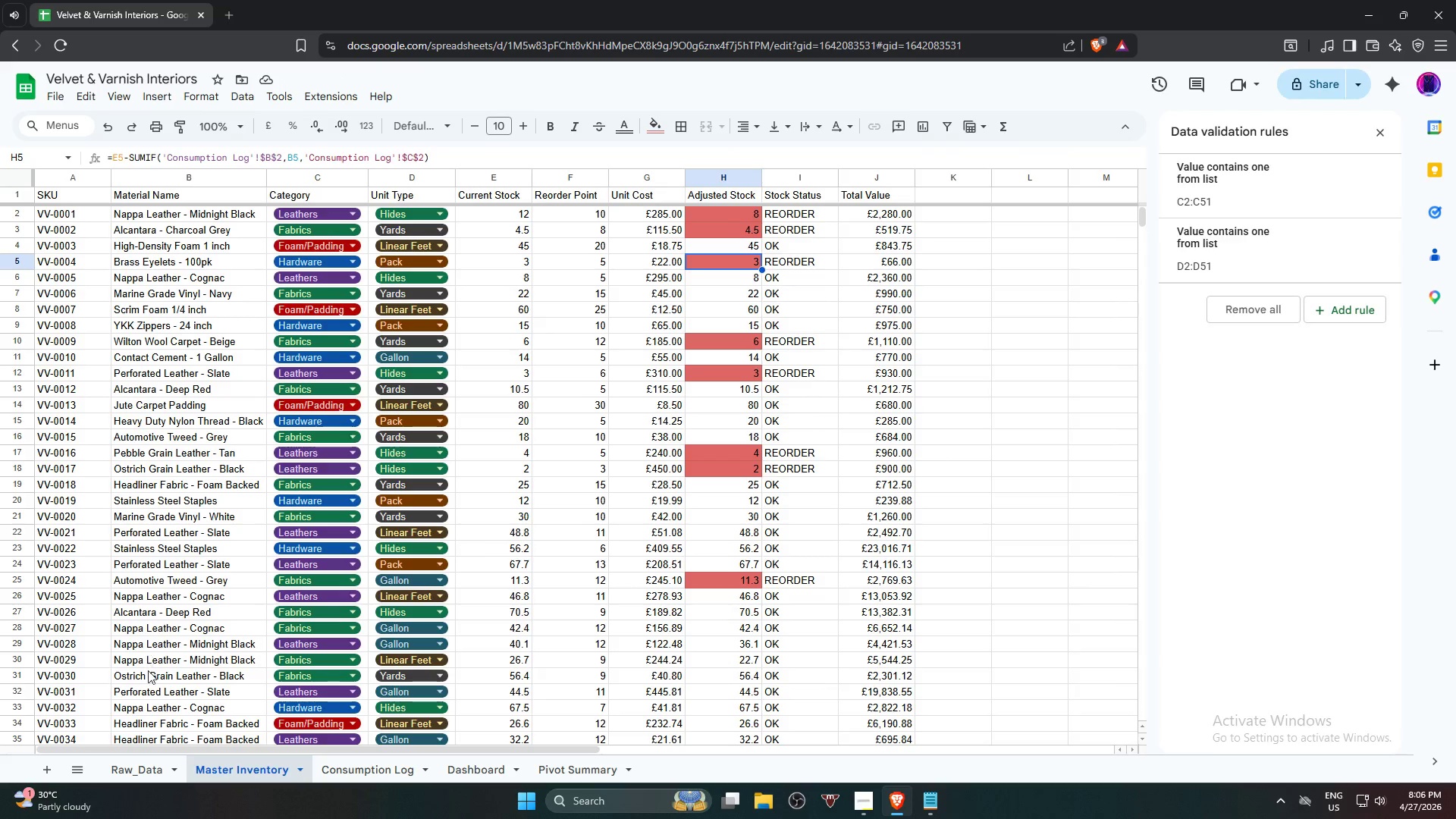 
wait(16.0)
 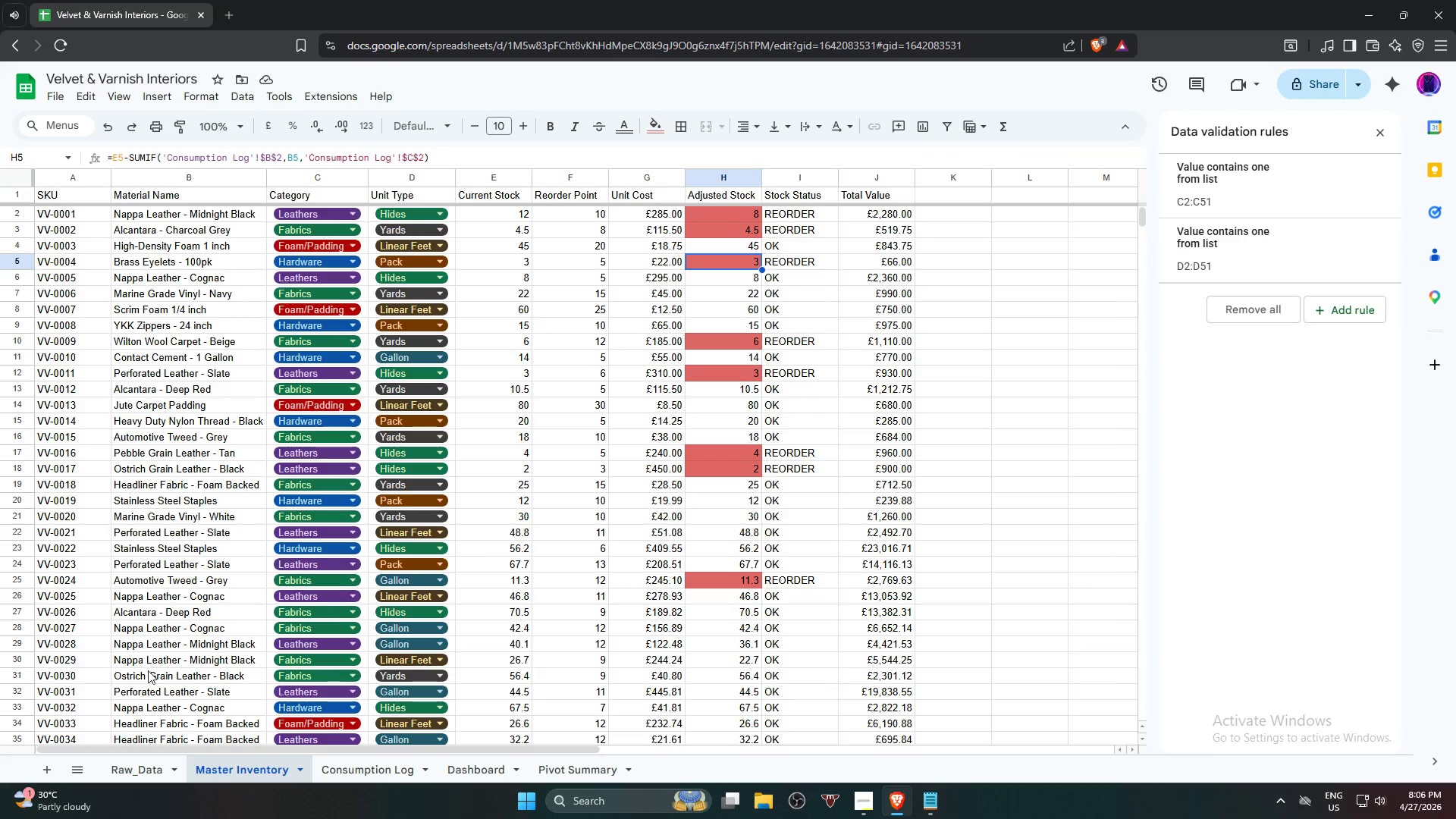 
left_click([343, 777])
 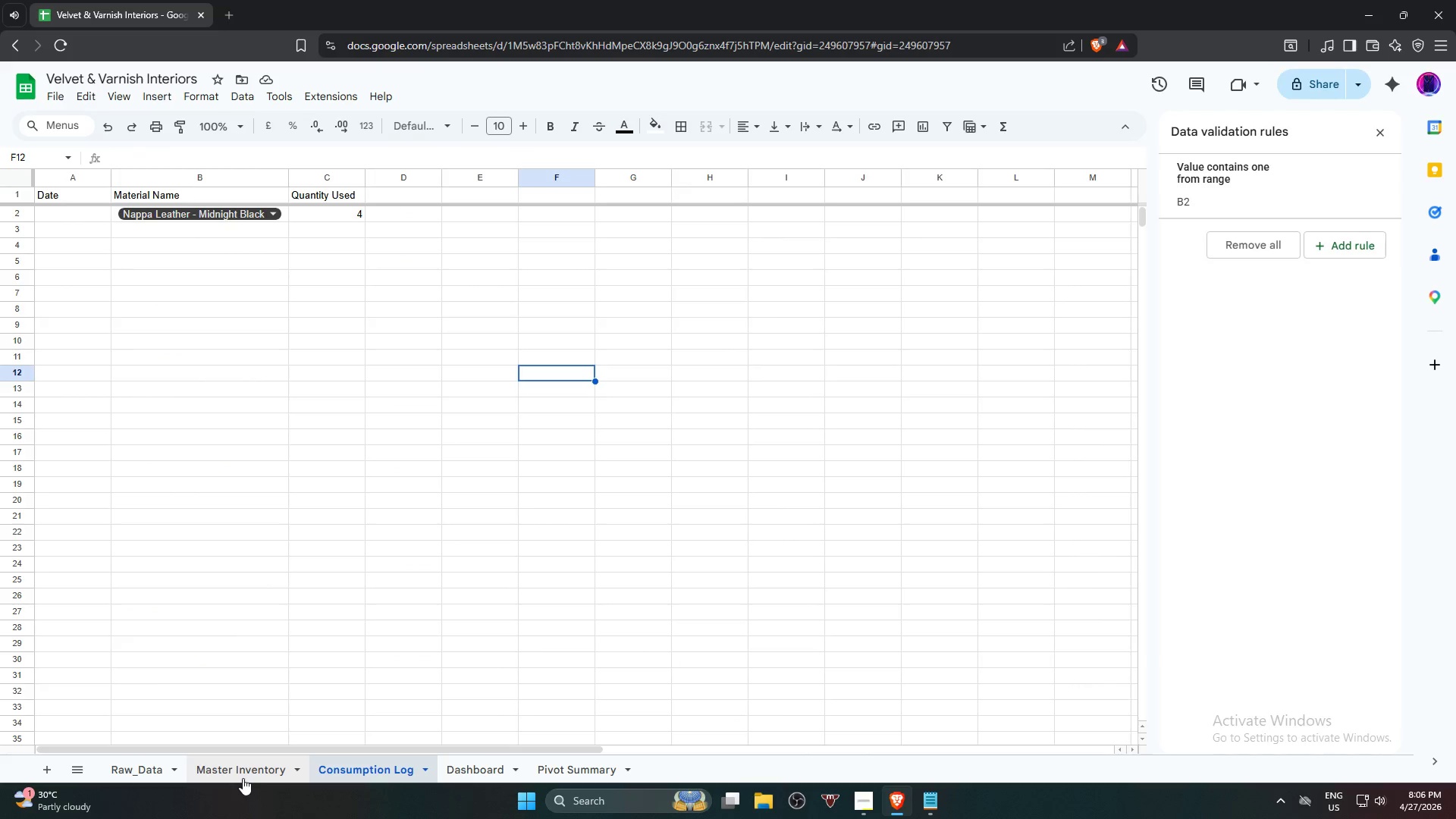 
left_click([242, 778])
 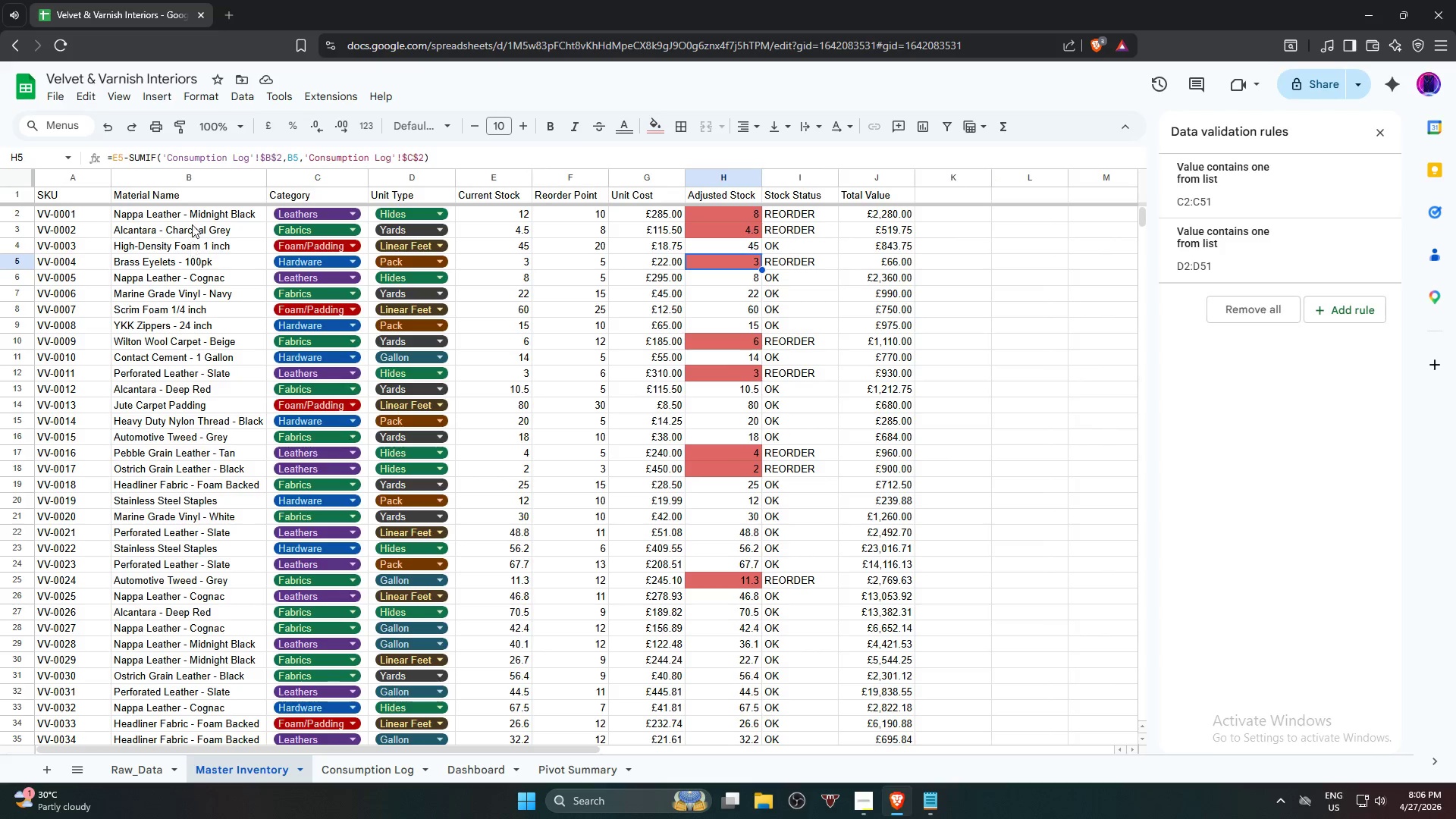 
left_click([196, 218])
 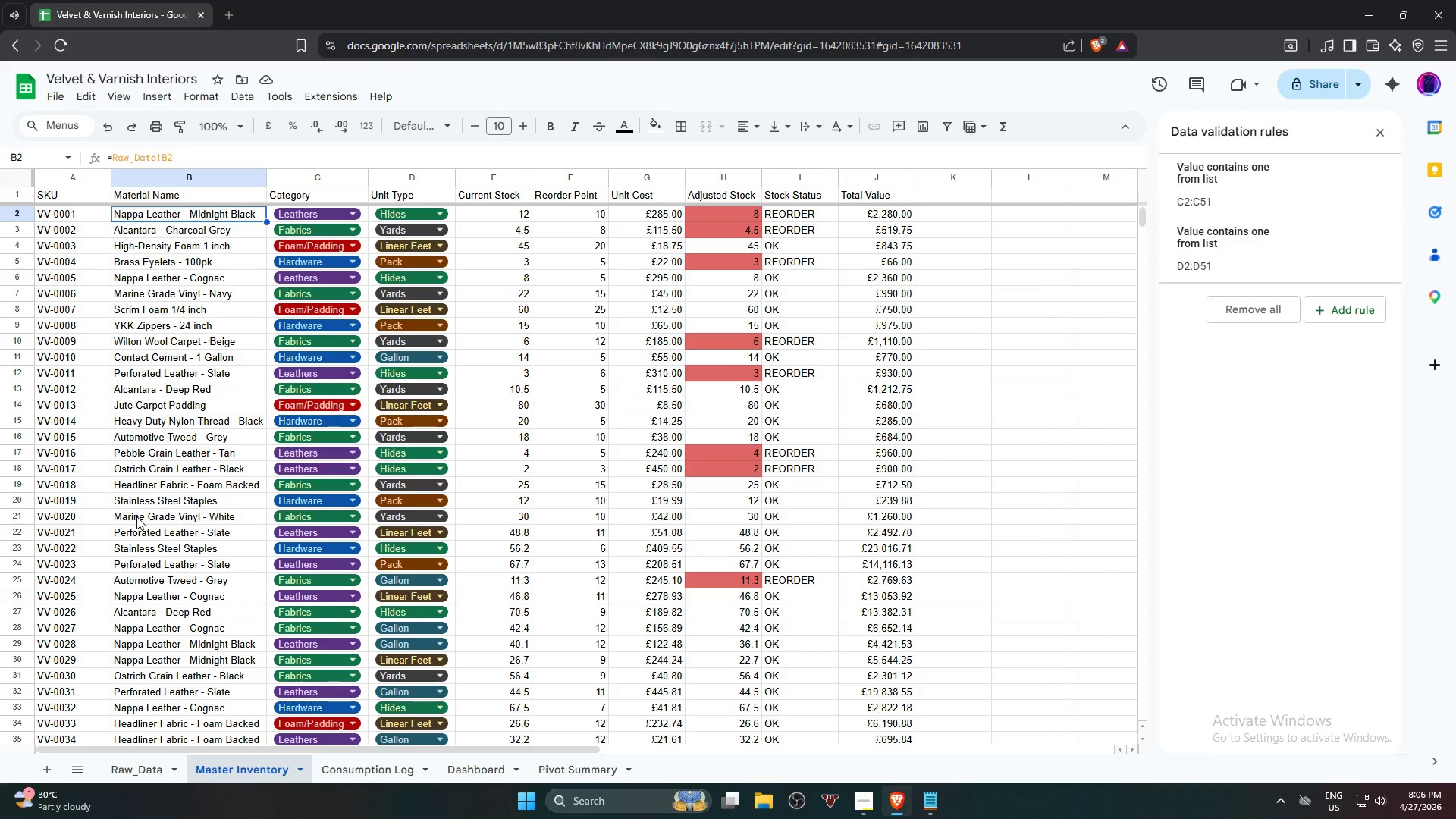 
left_click([136, 599])
 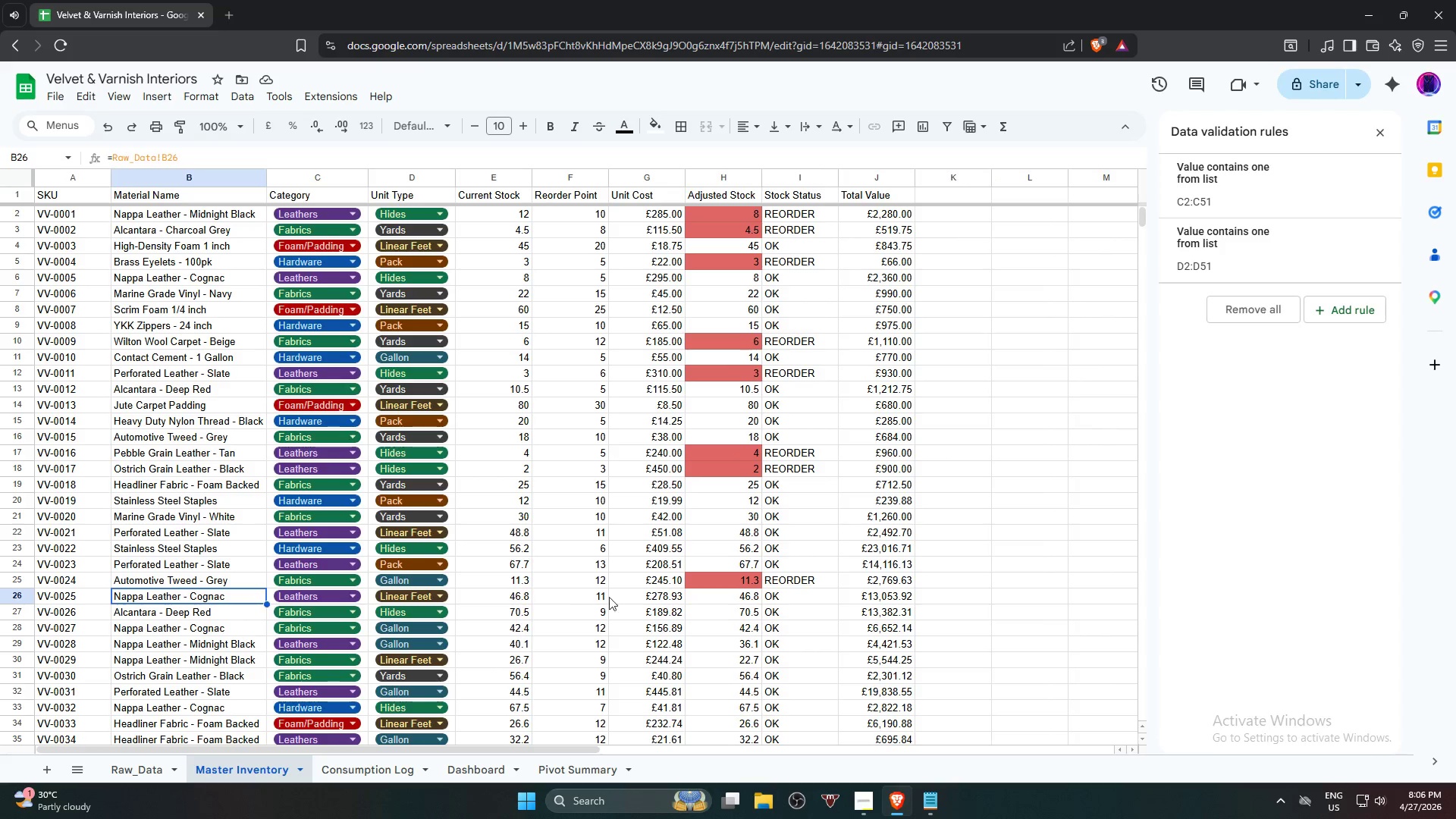 
left_click([691, 604])
 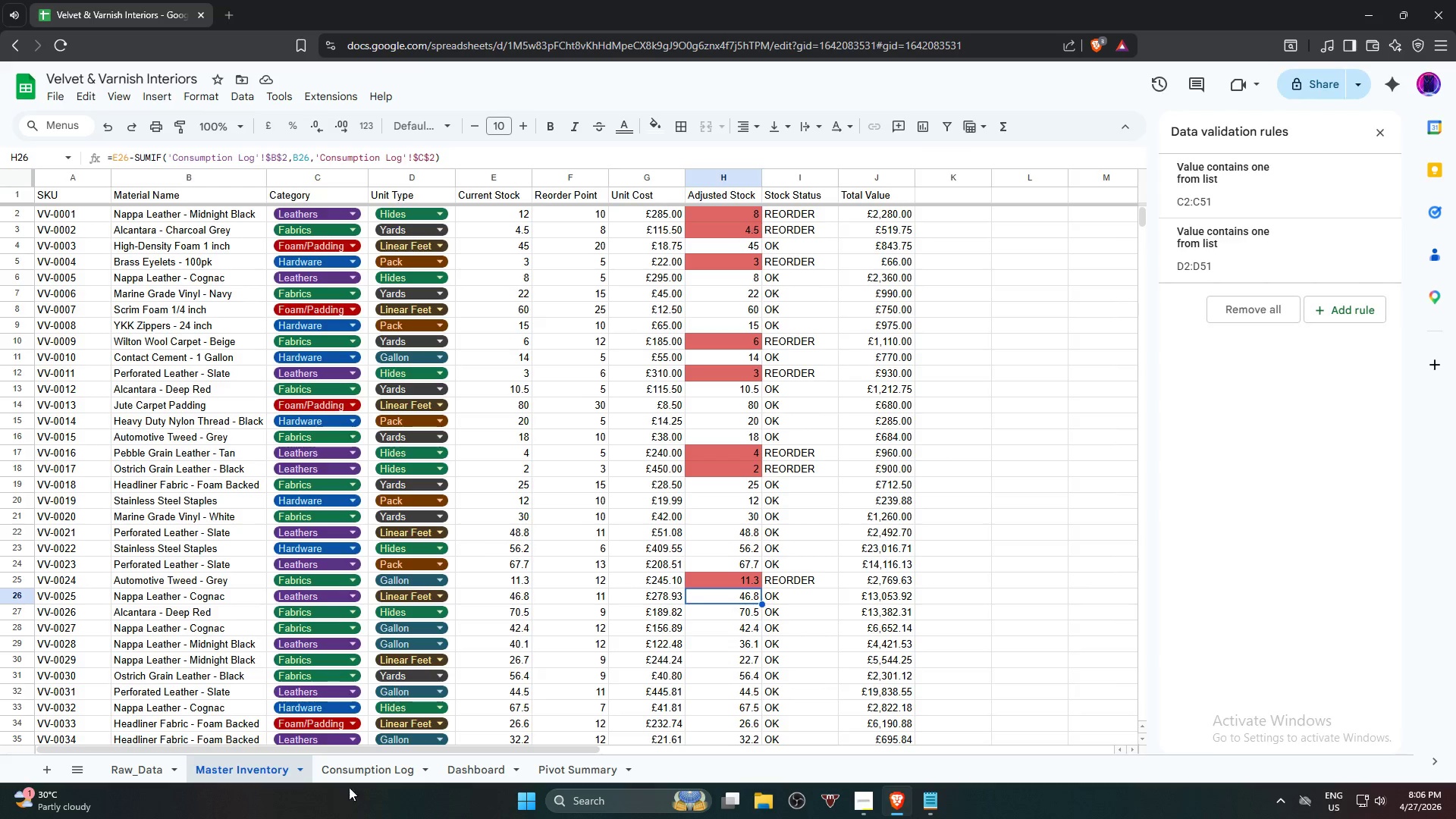 
left_click([369, 777])
 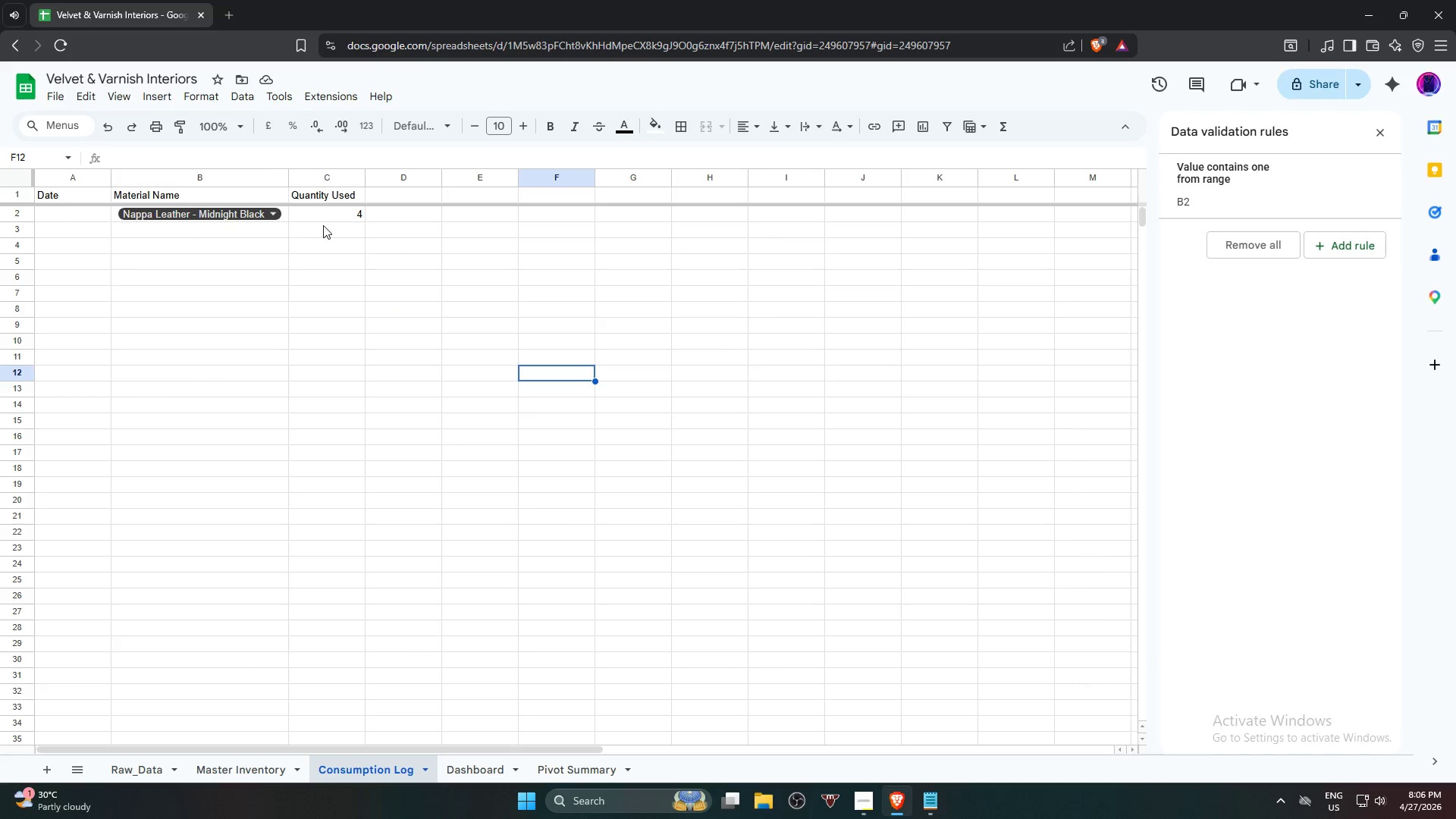 
left_click([334, 219])
 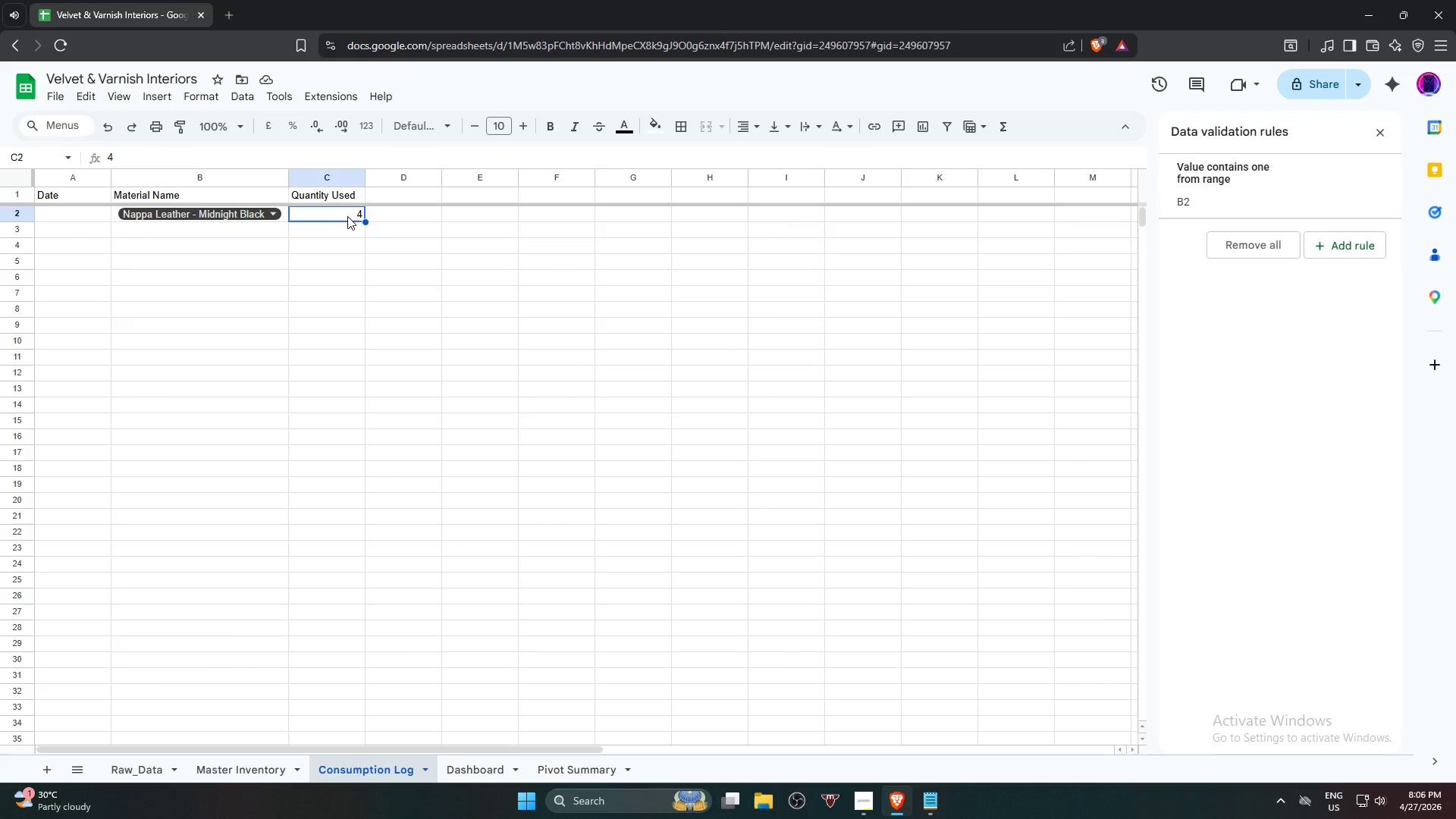 
key(Numpad2)
 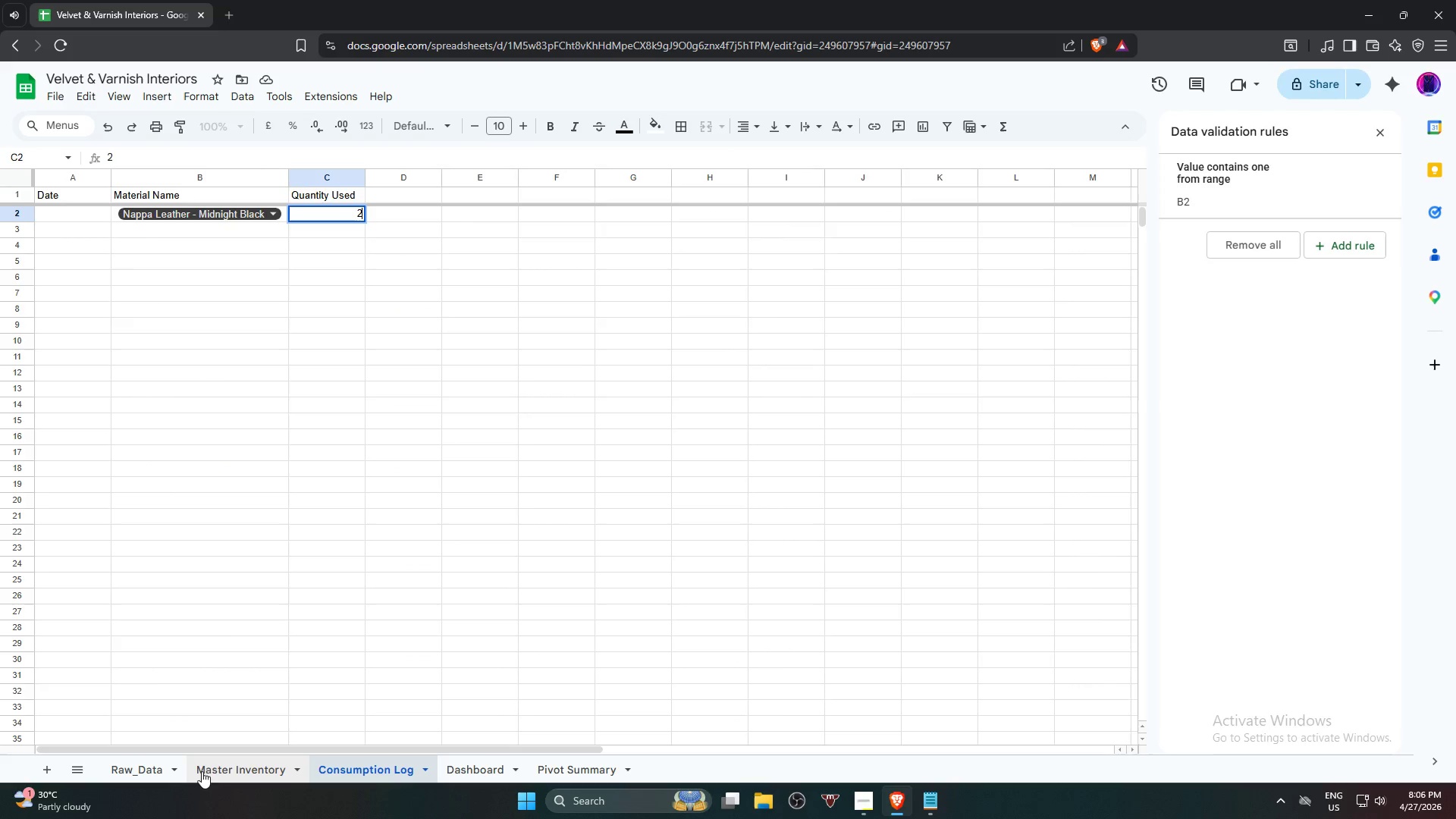 
left_click([369, 576])
 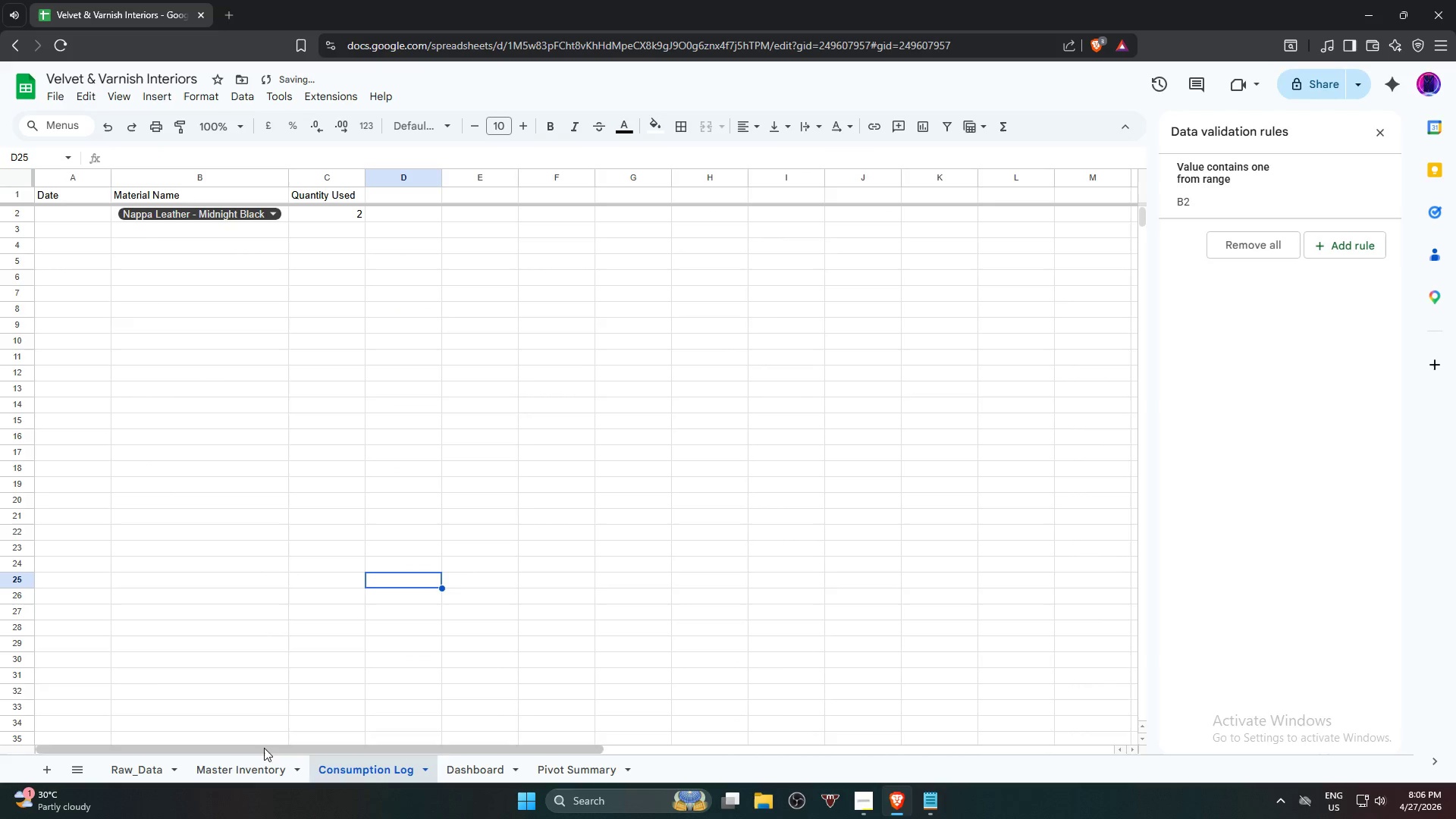 
left_click([250, 772])
 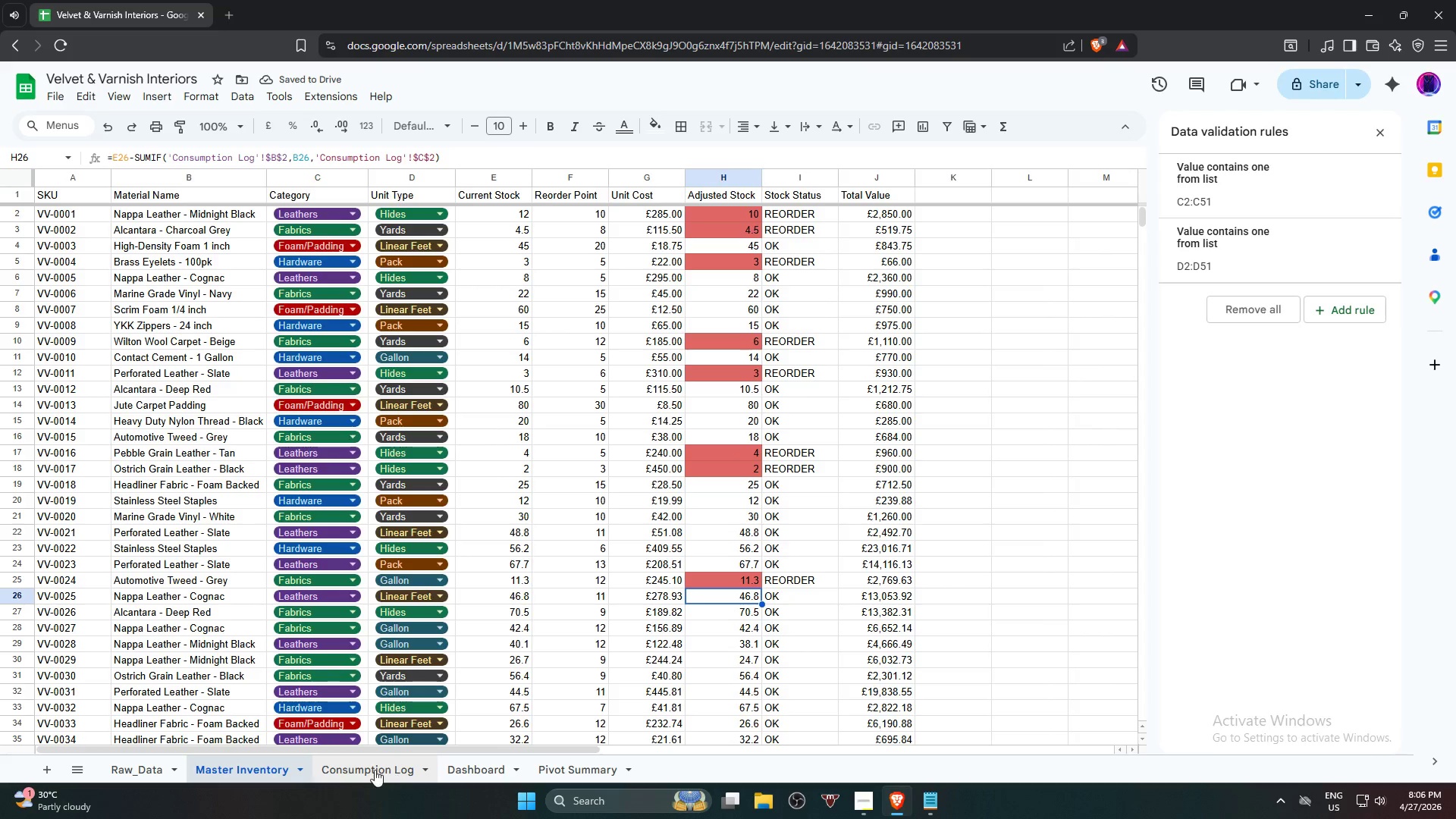 
left_click([372, 768])
 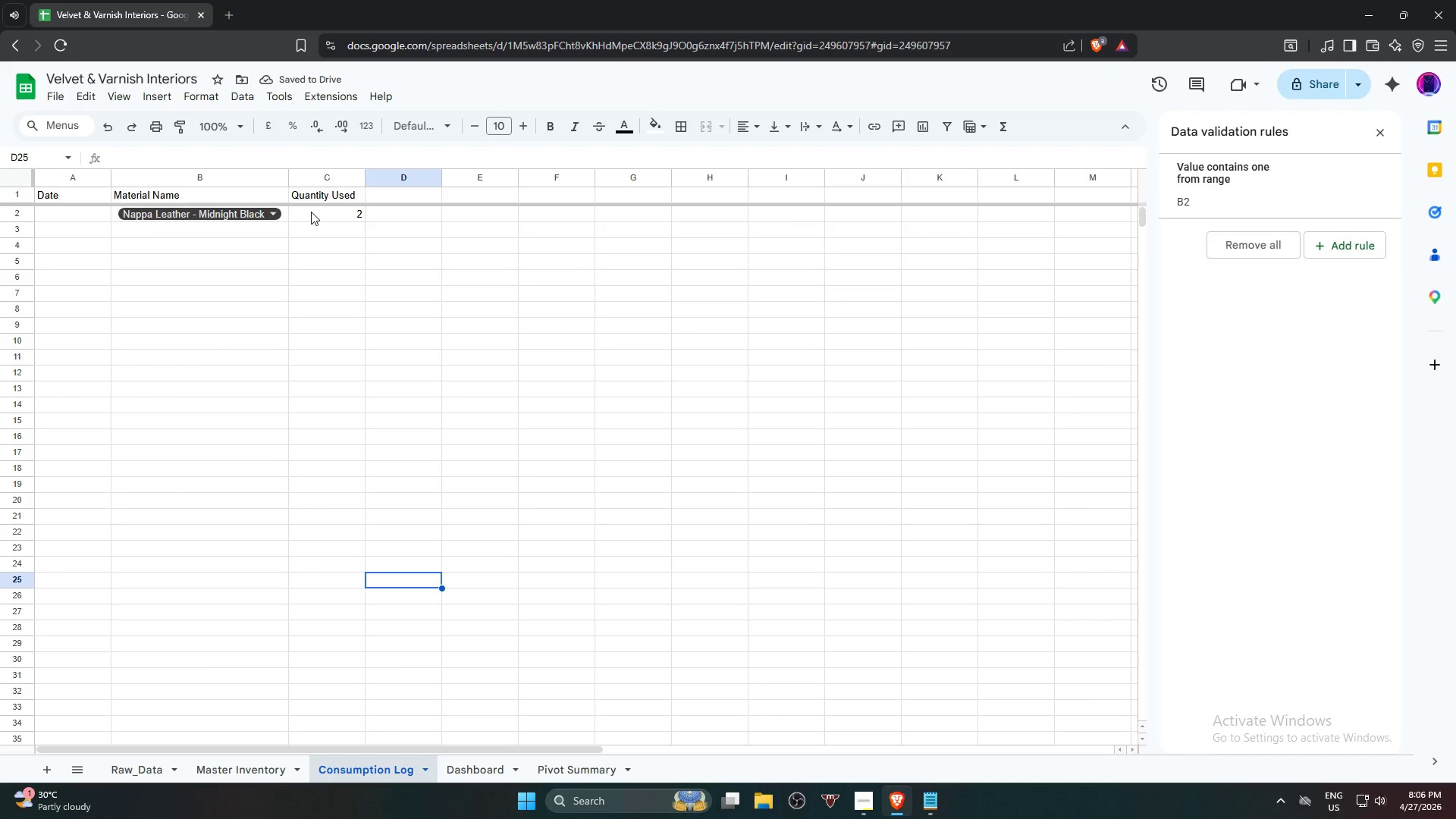 
left_click([316, 213])
 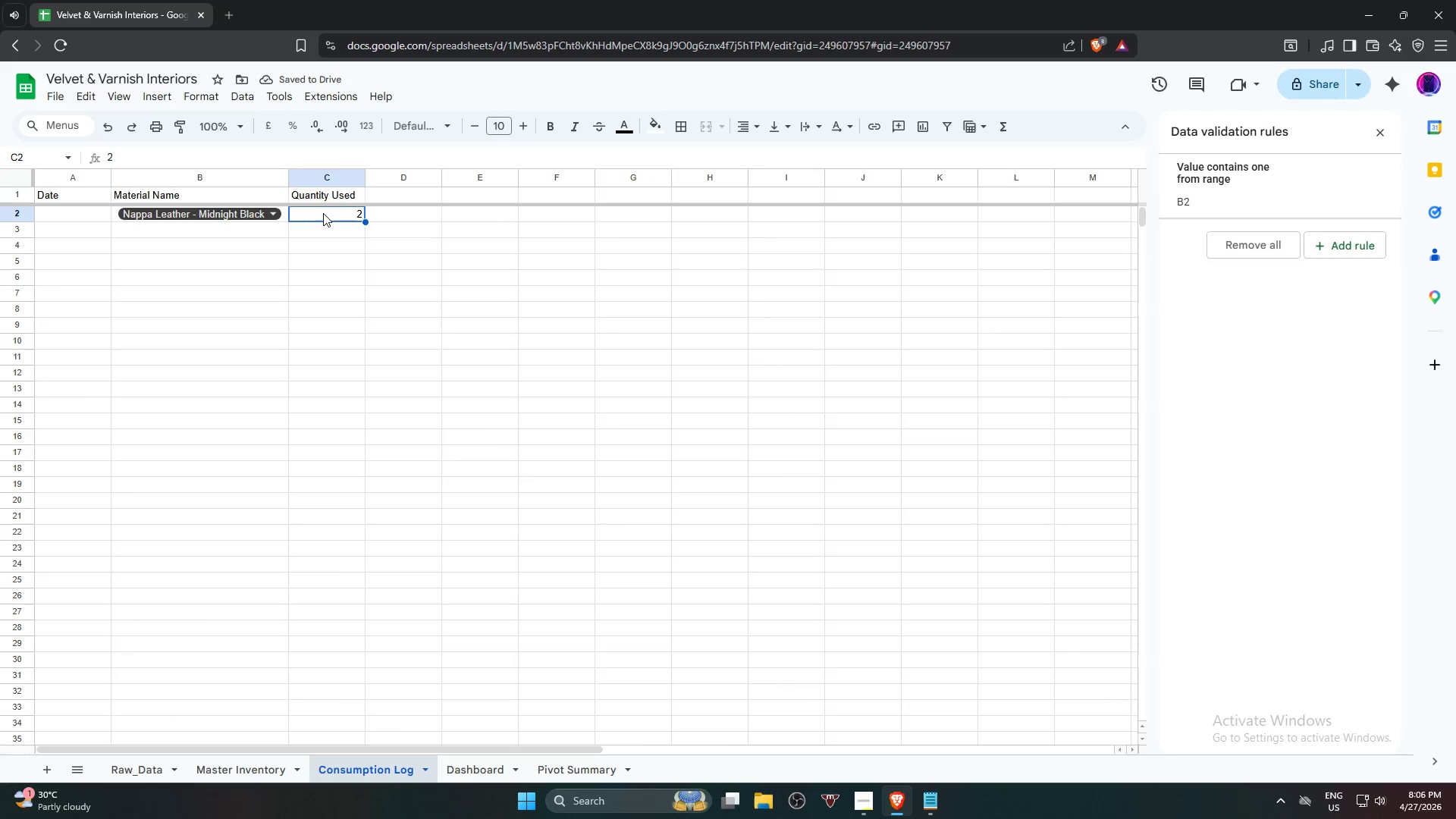 
key(Numpad4)
 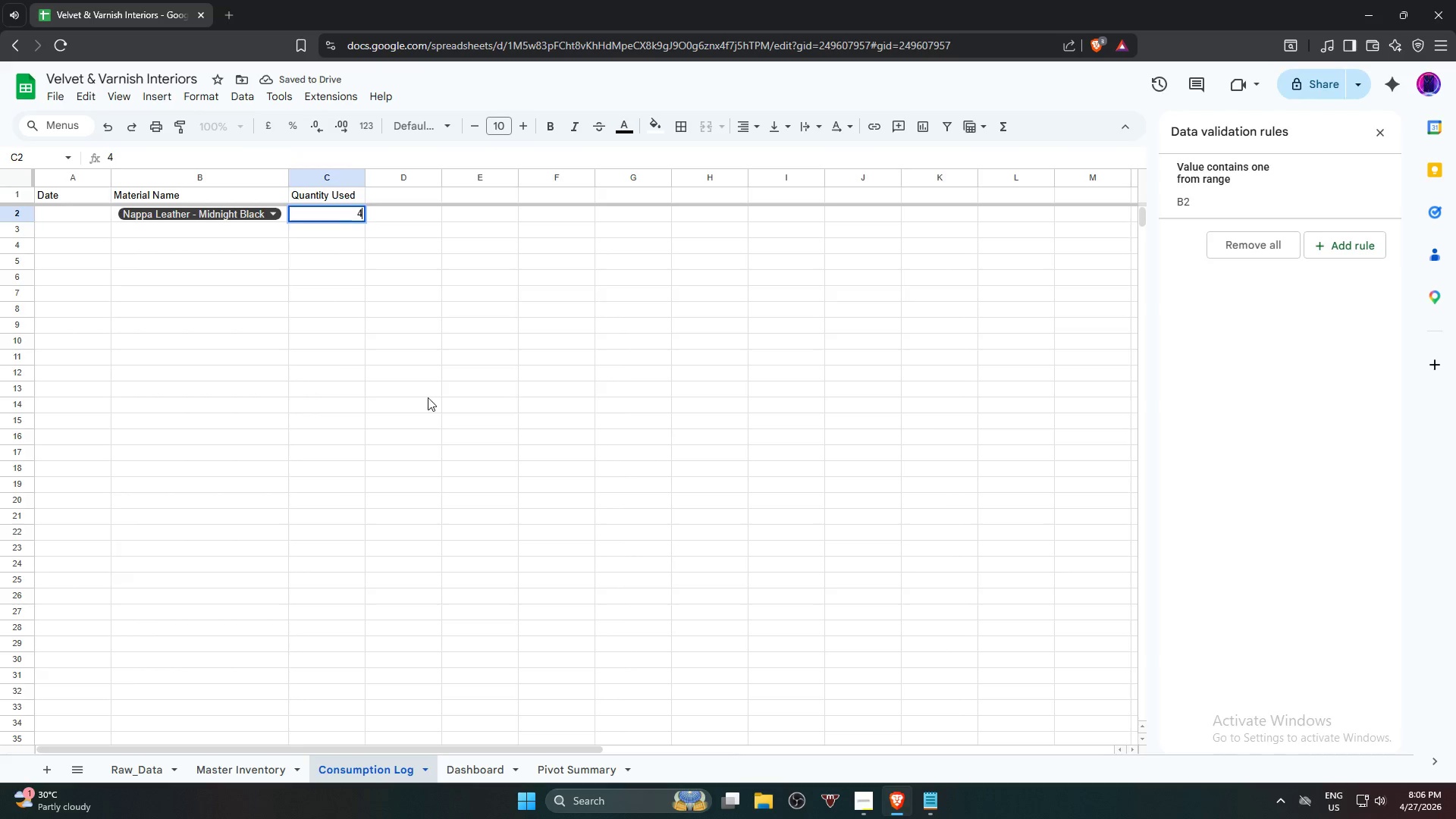 
left_click([428, 397])
 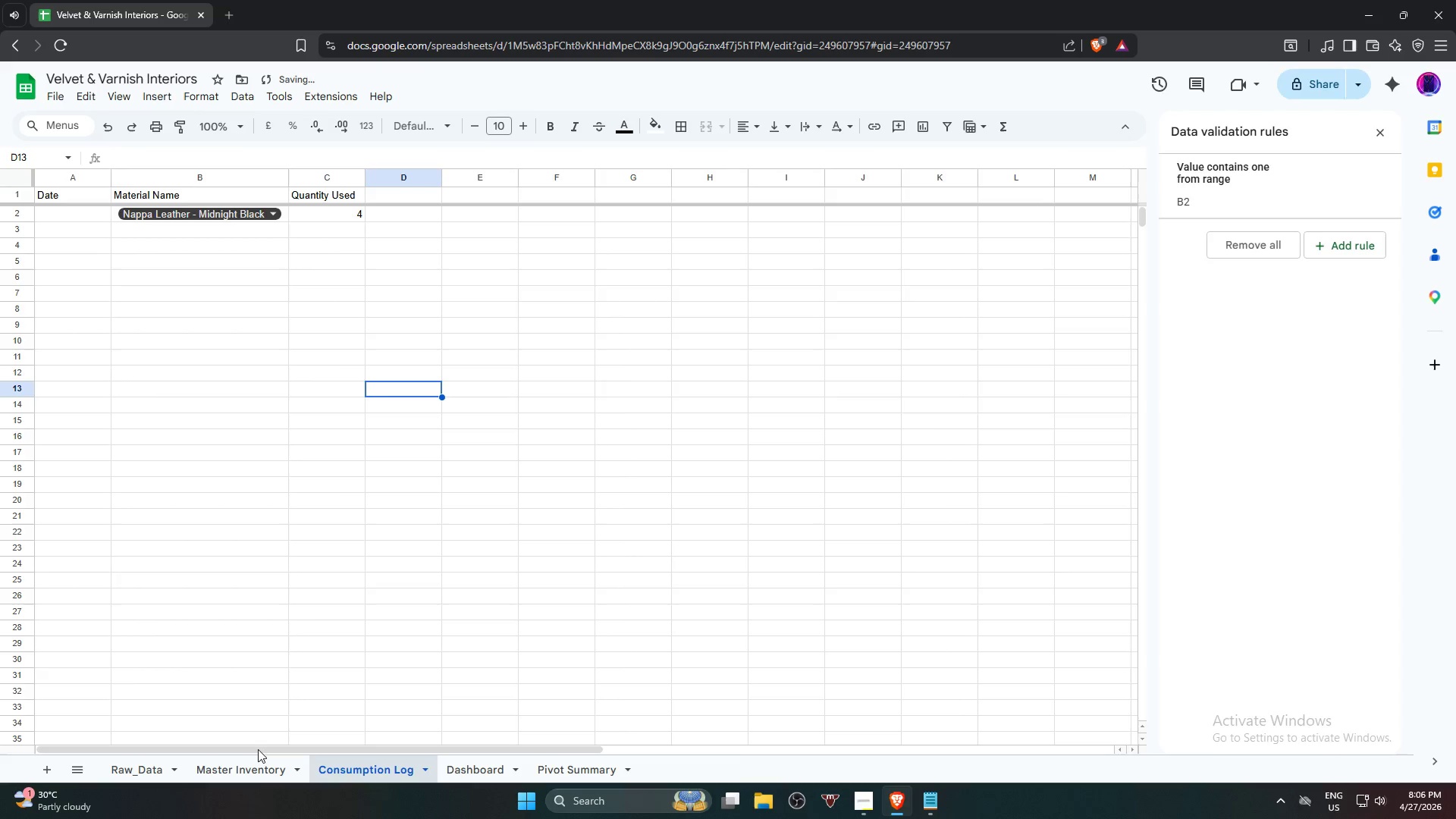 
left_click([249, 770])
 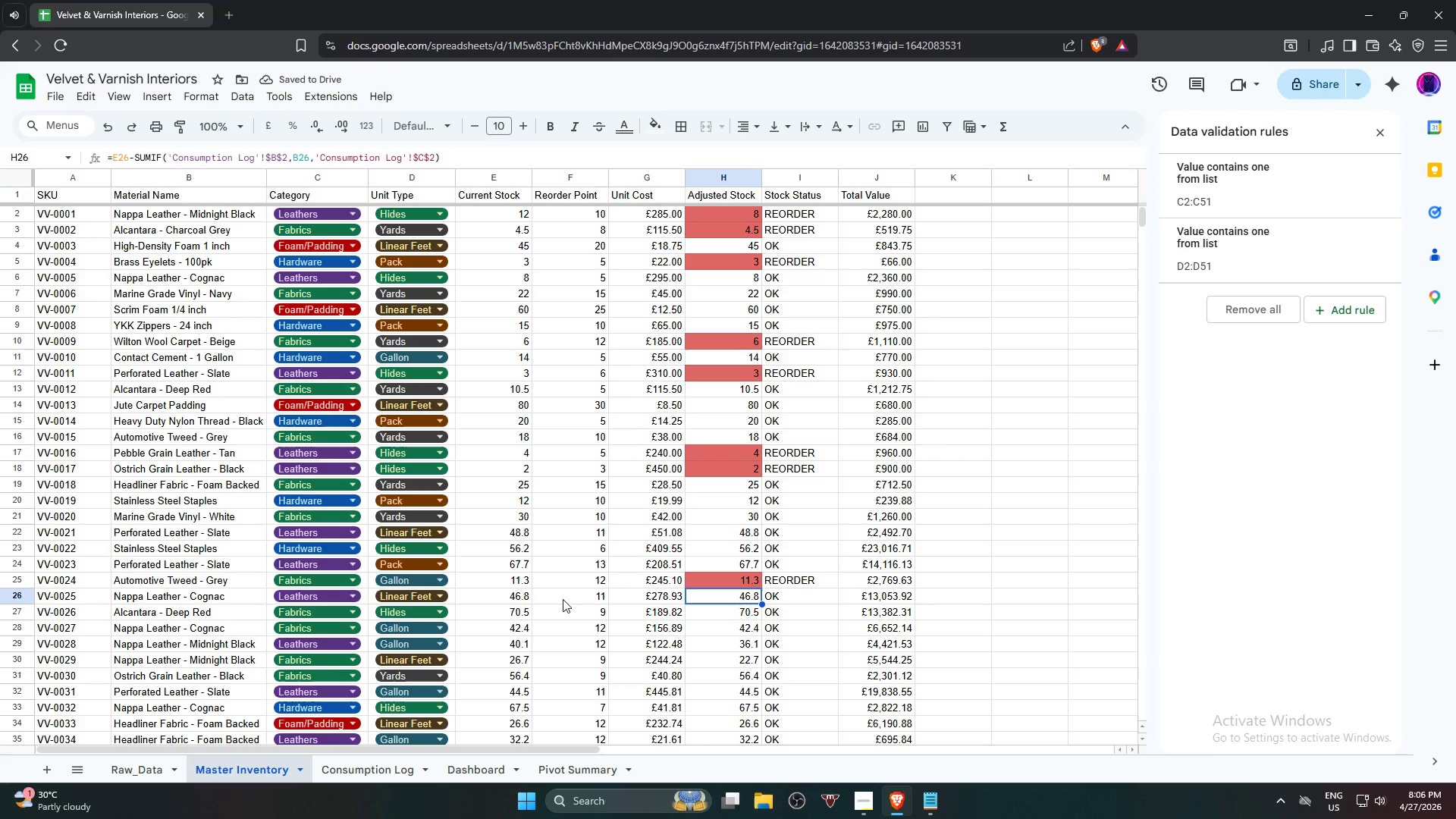 
wait(5.41)
 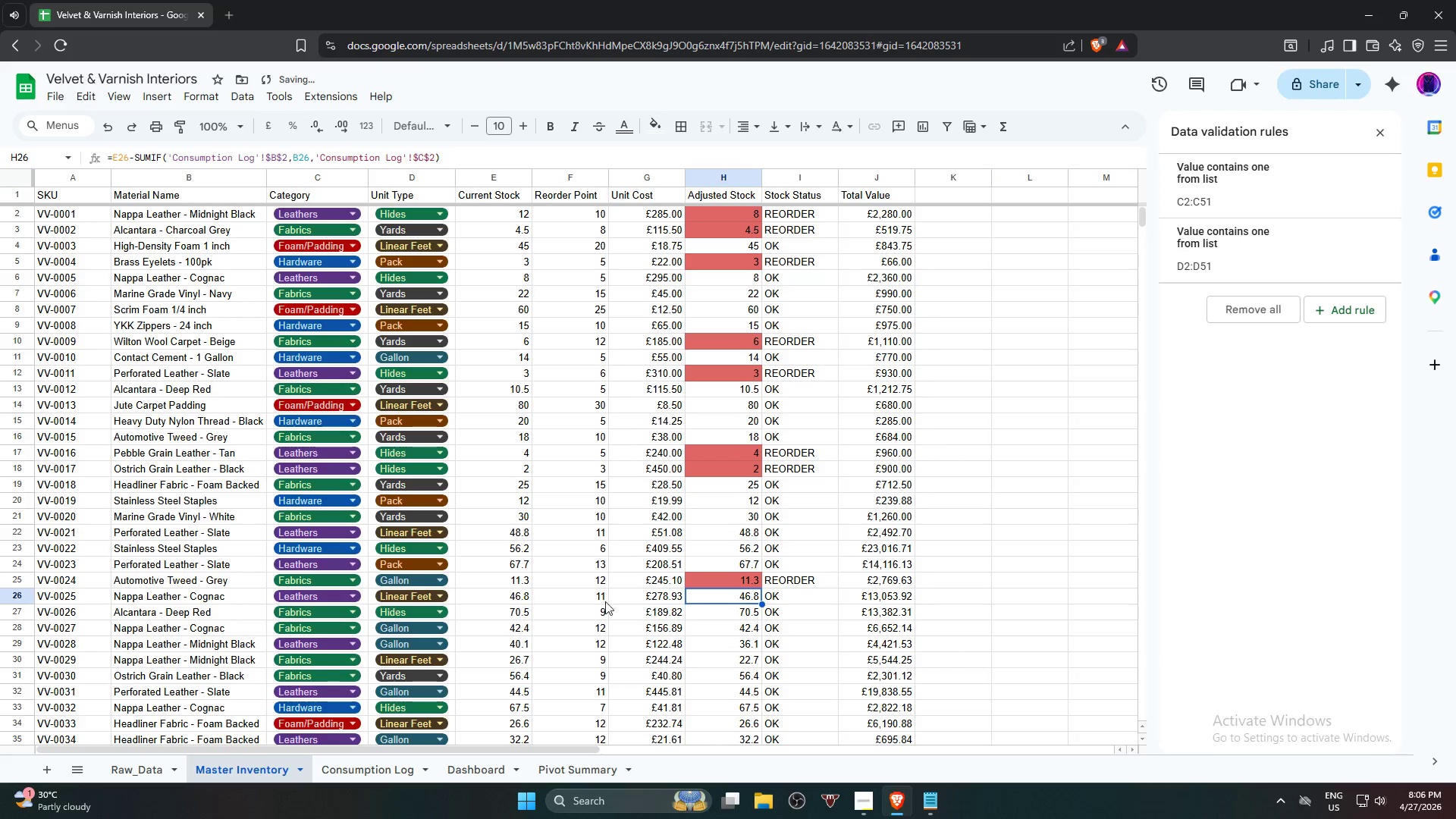 
left_click([213, 596])
 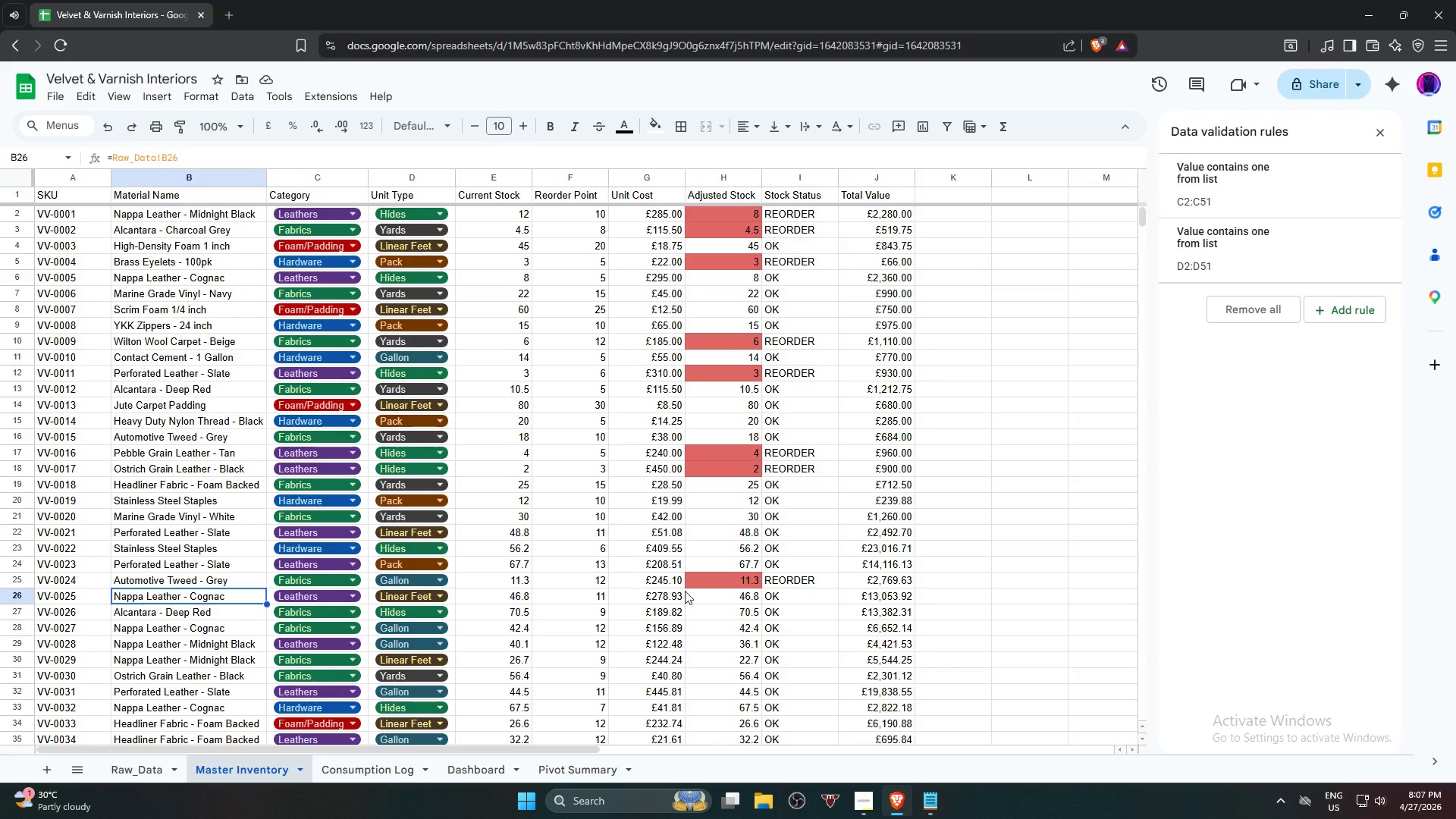 
left_click([704, 601])
 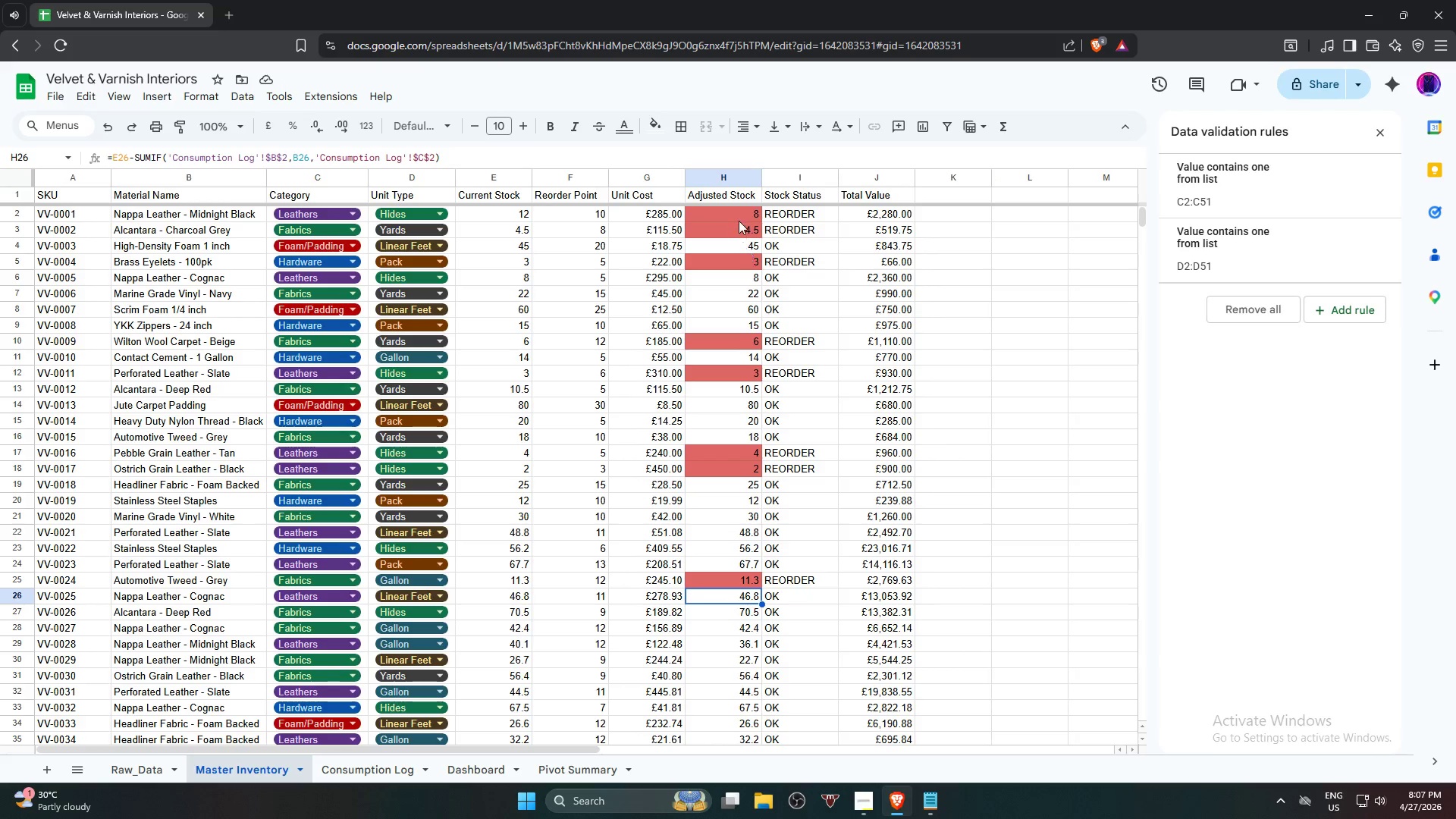 
left_click([742, 209])
 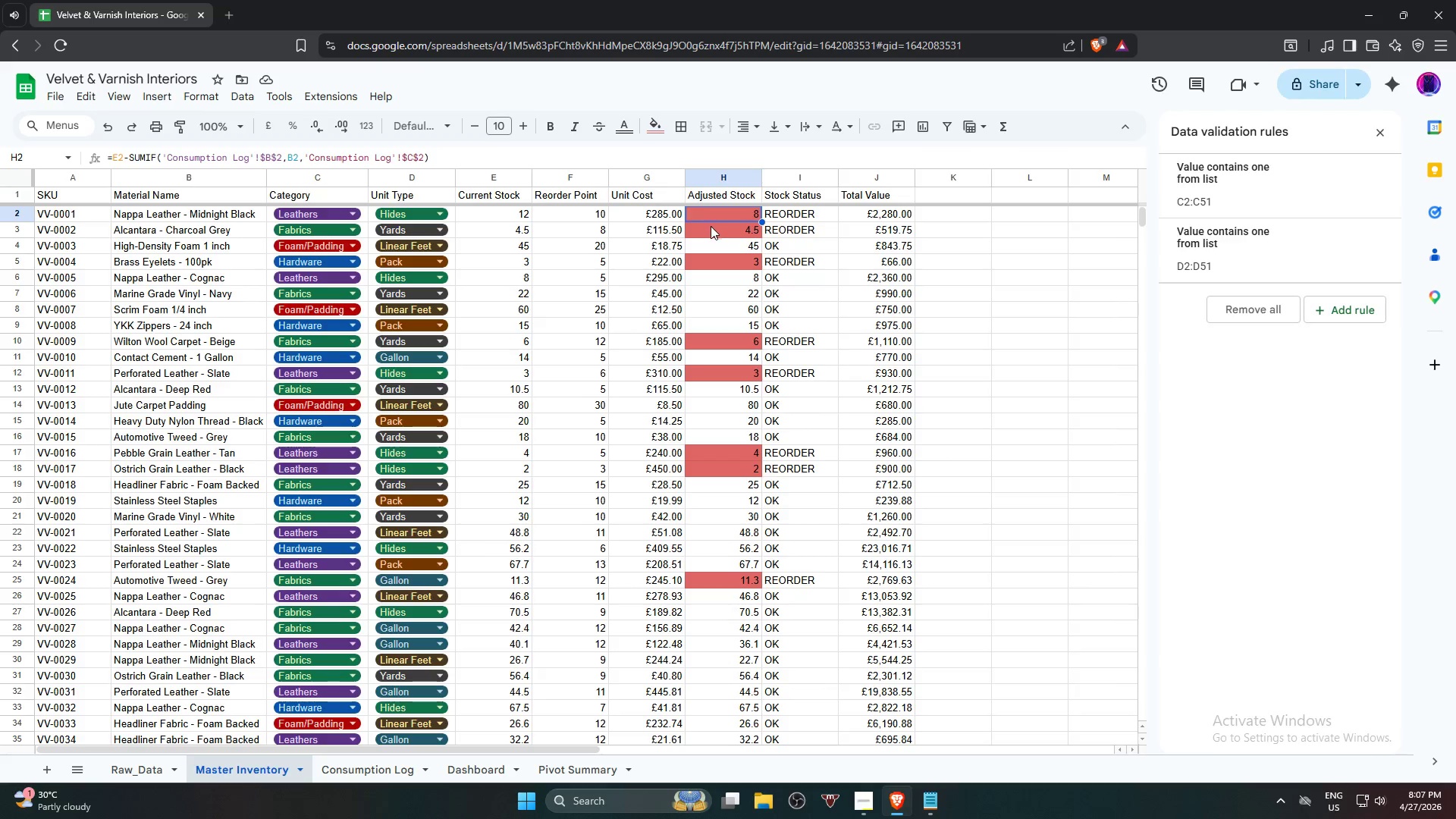 
left_click([717, 231])
 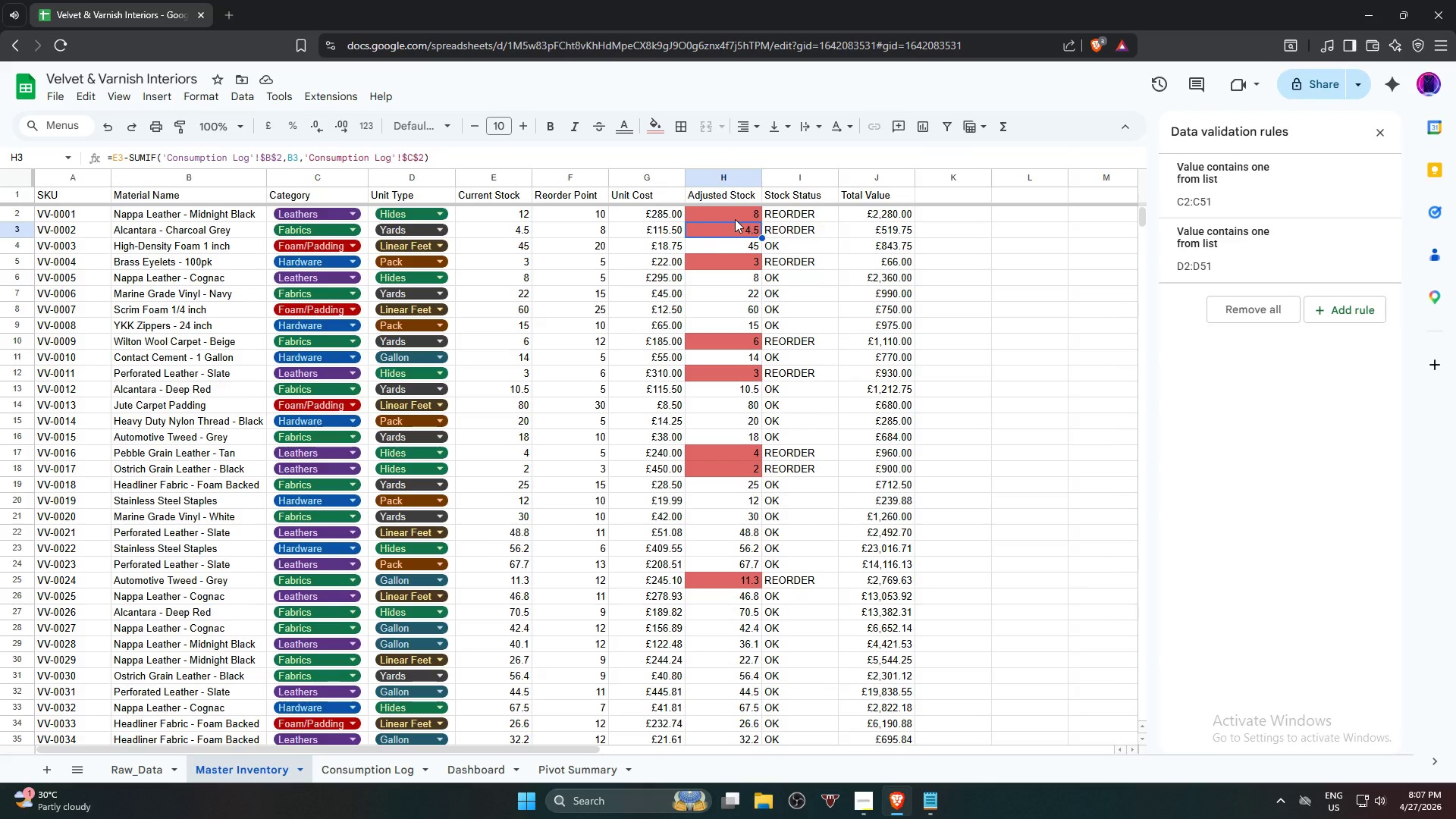 
left_click([735, 218])
 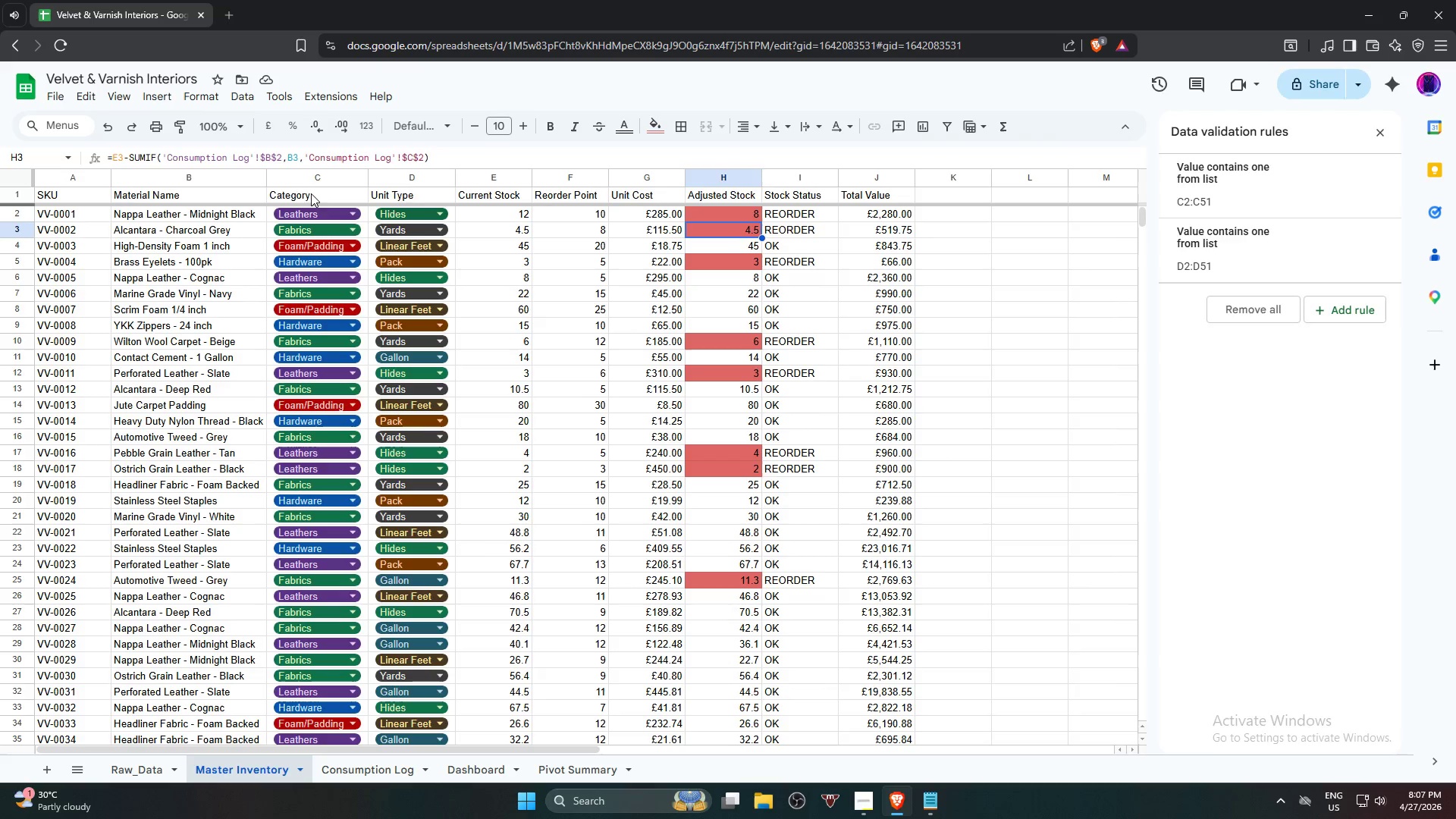 
left_click([291, 159])
 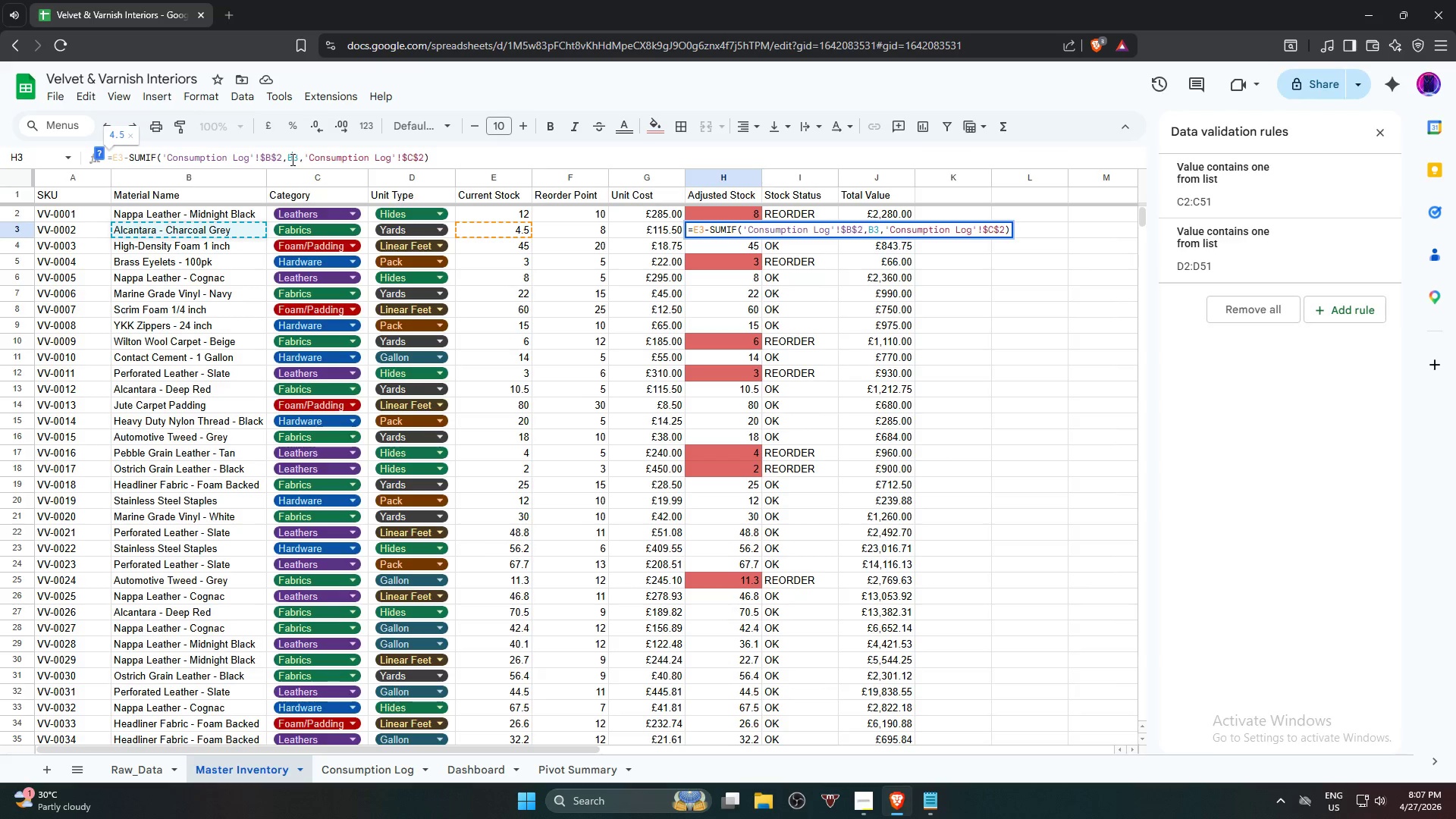 
wait(8.42)
 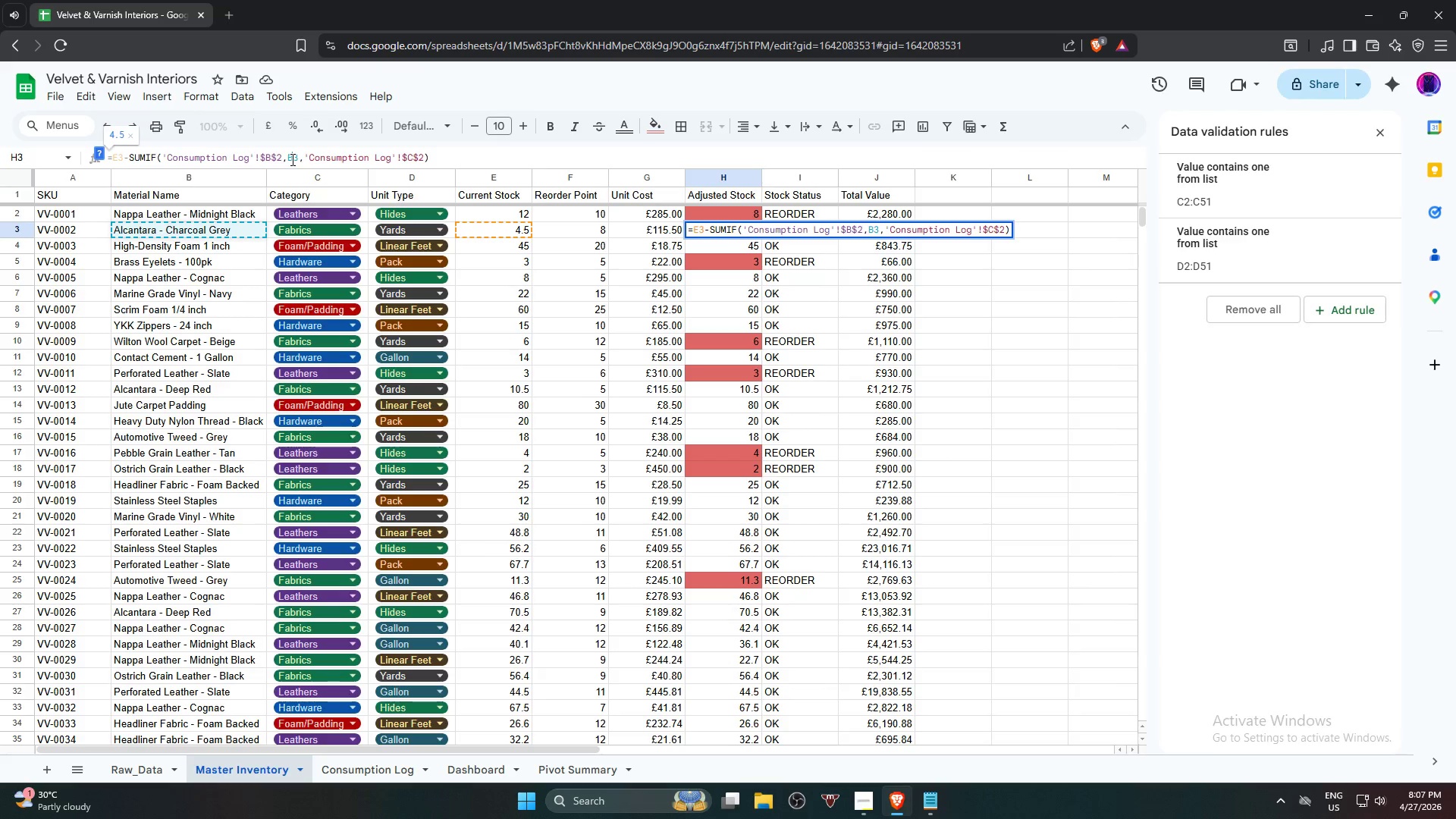 
left_click([723, 251])
 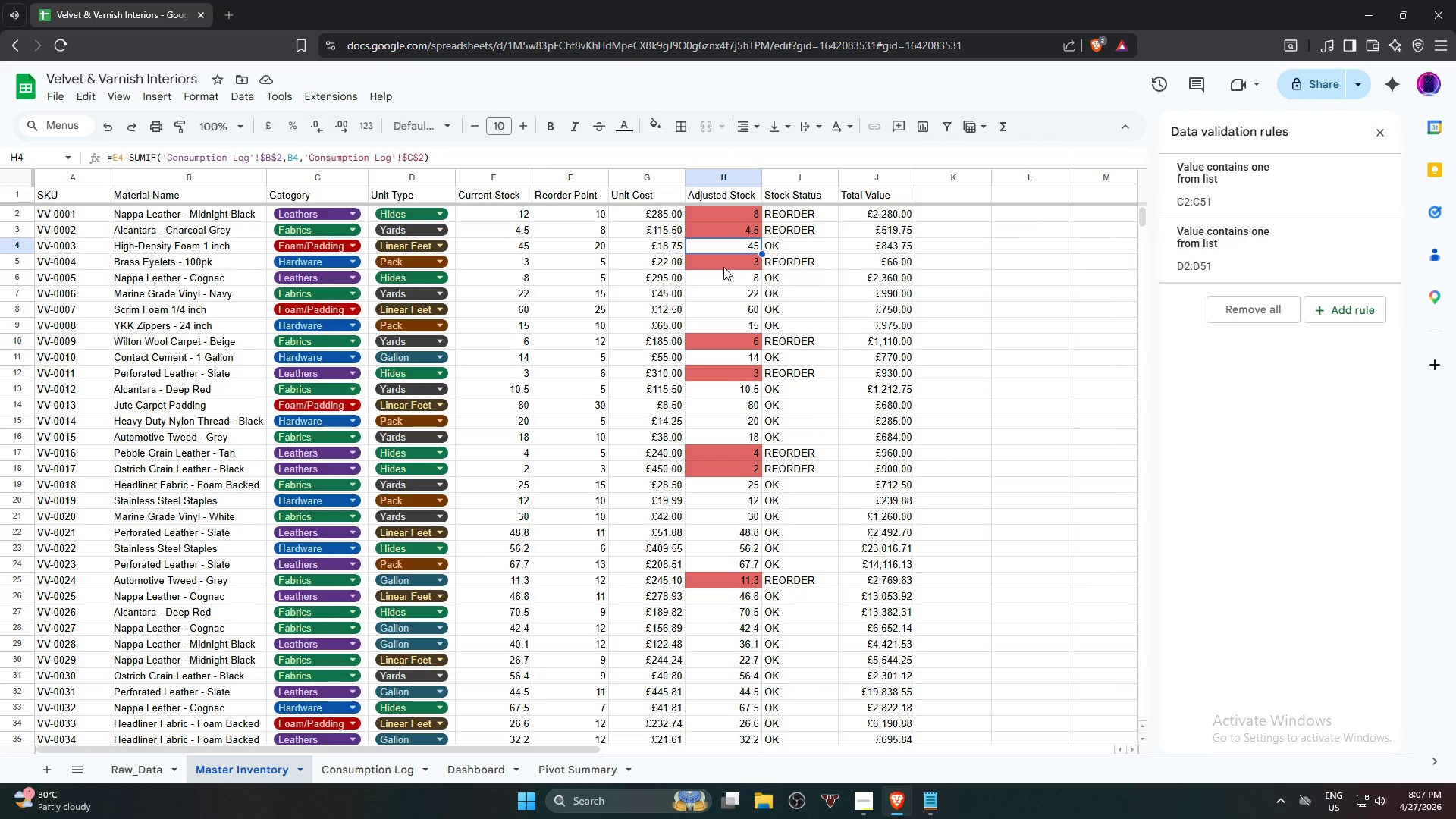 
left_click([723, 267])
 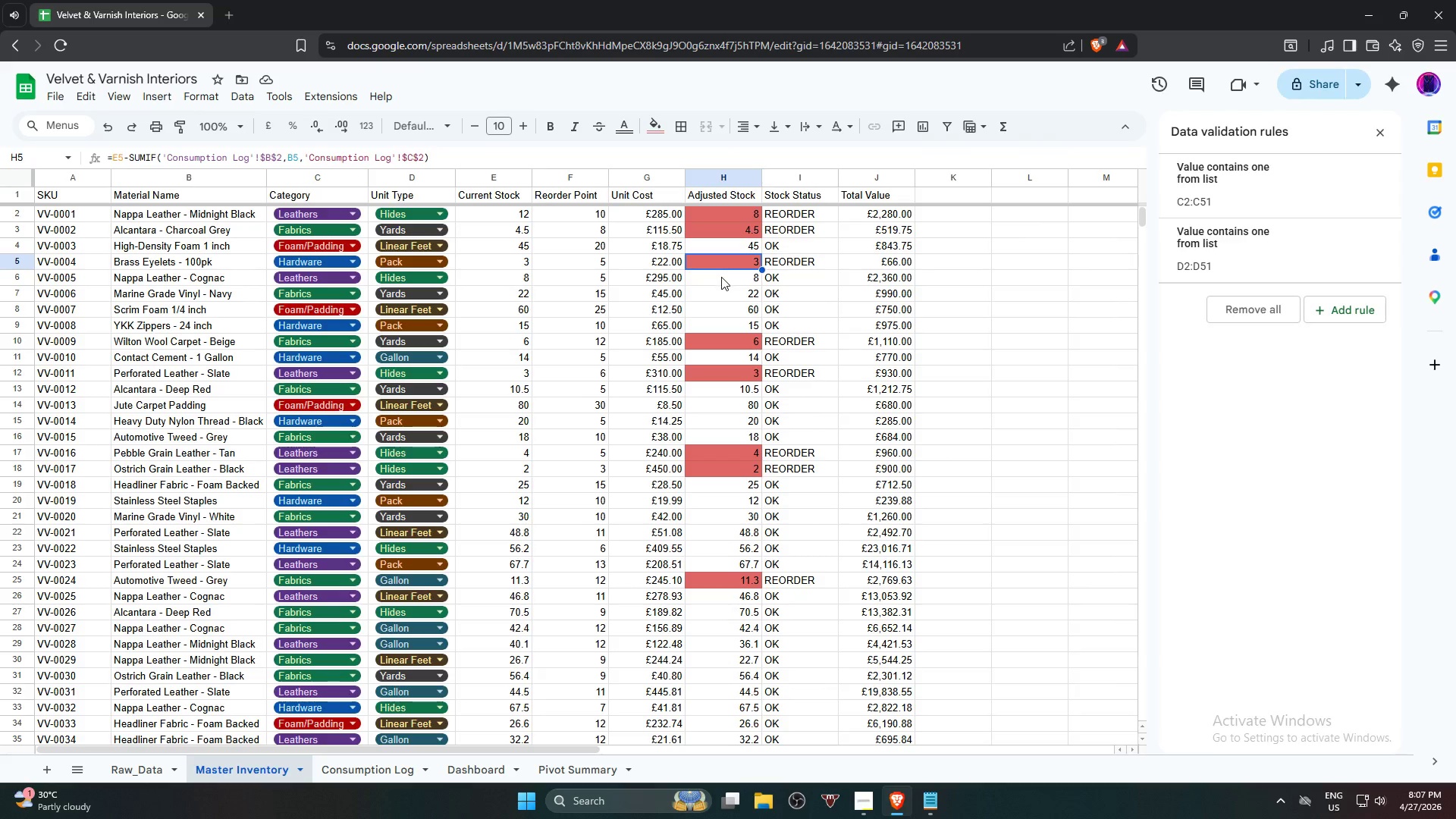 
left_click([722, 278])
 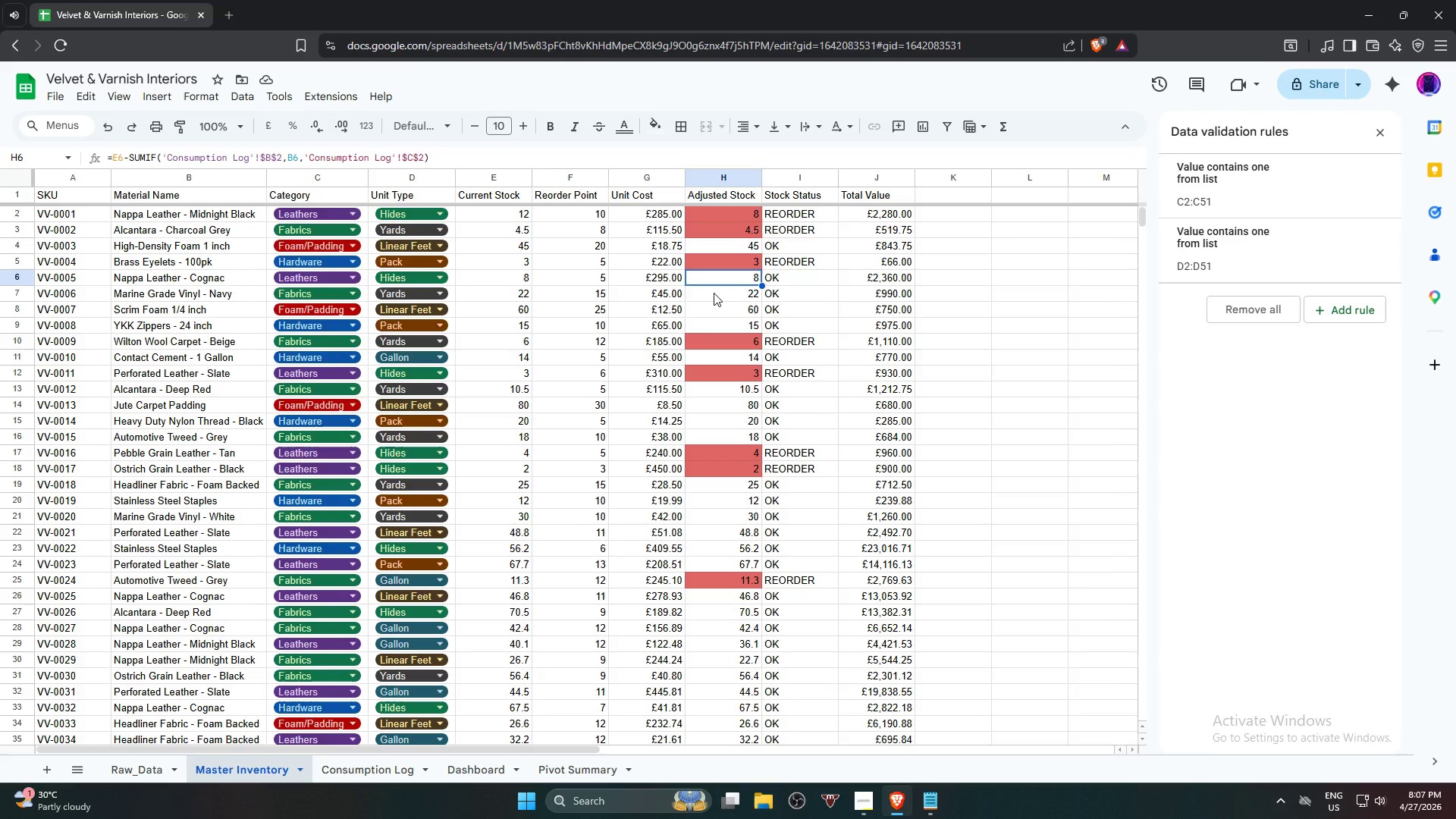 
key(Alt+AltLeft)
 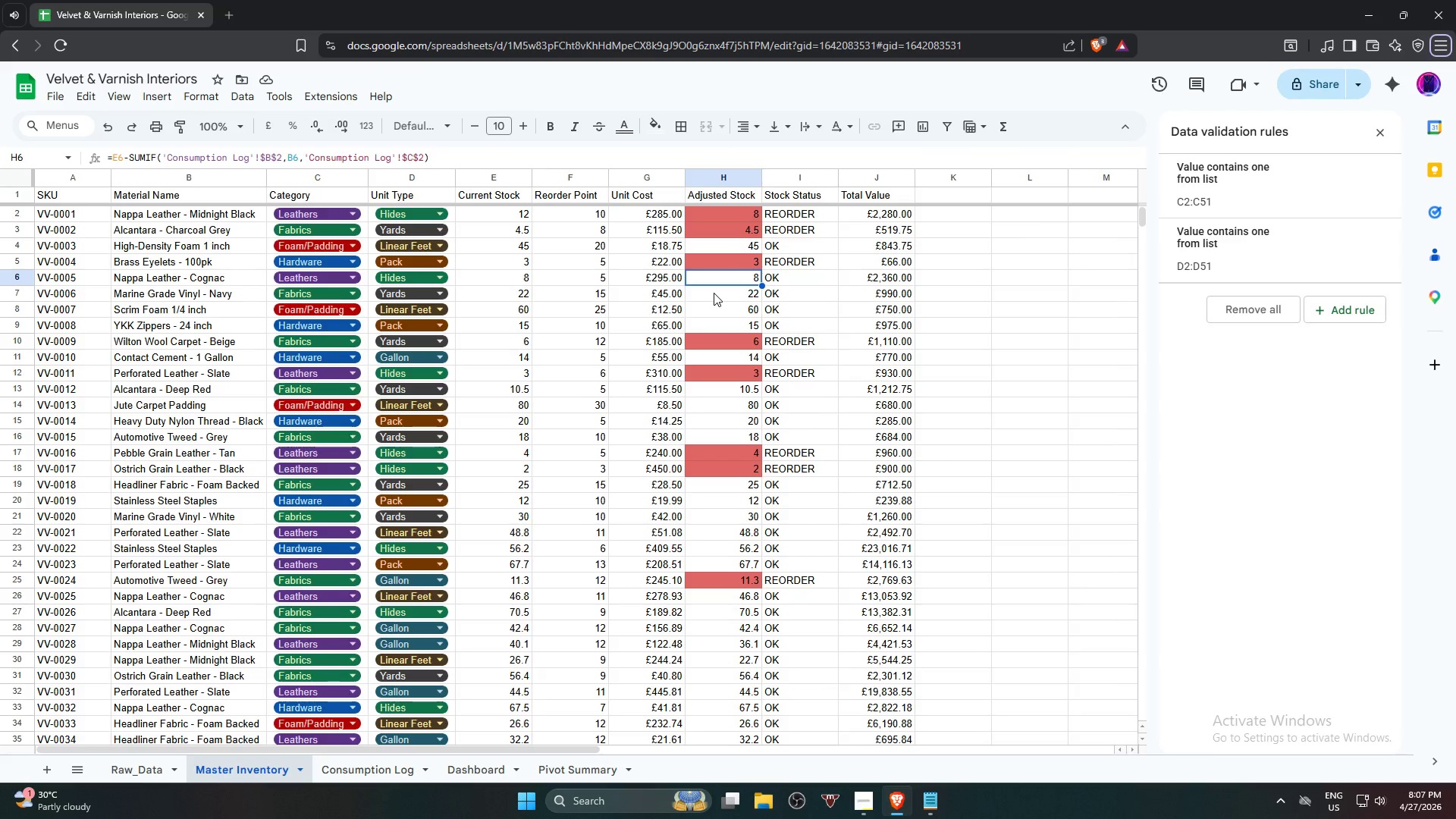 
key(Alt+AltLeft)
 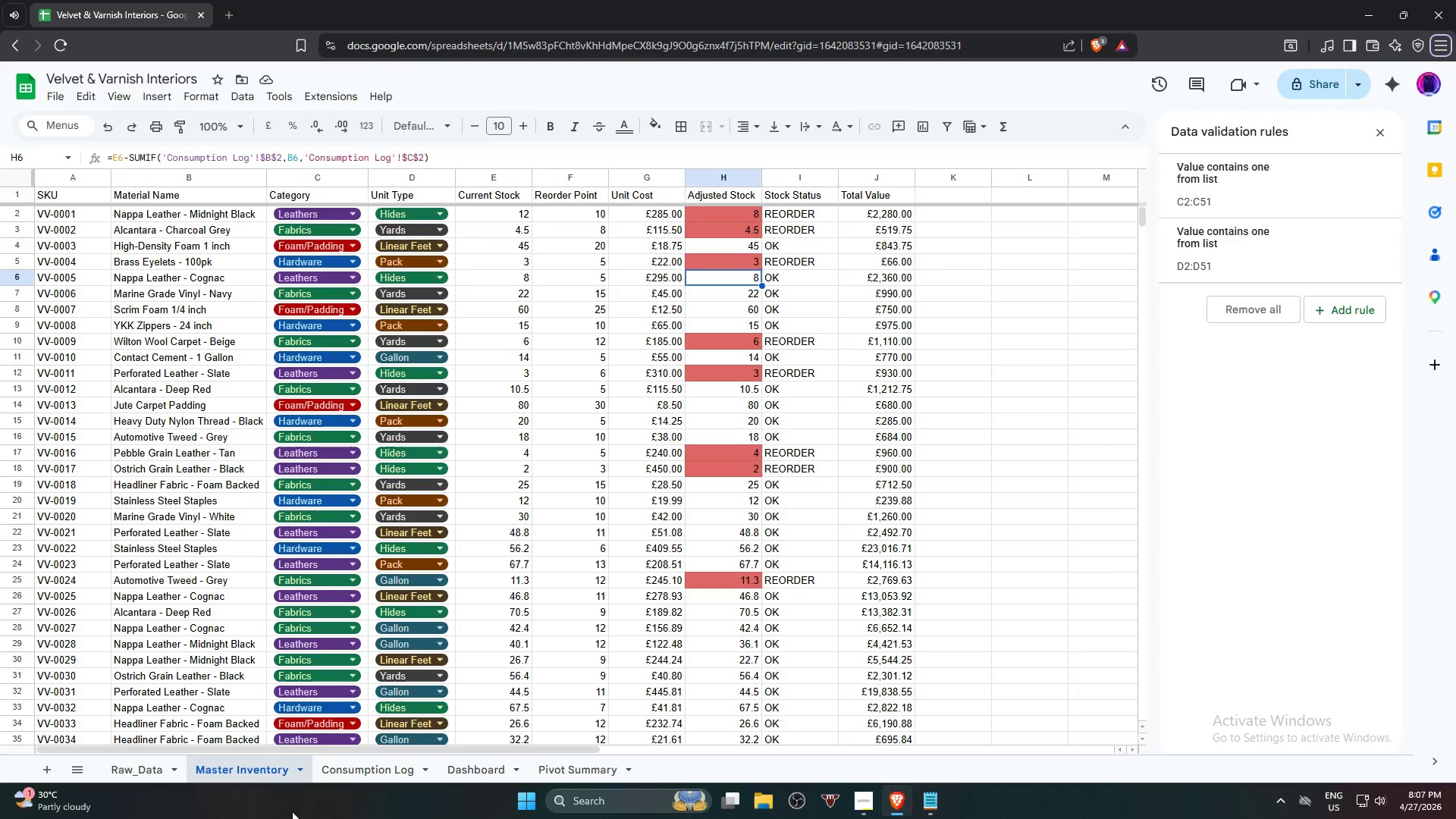 
left_click([340, 781])
 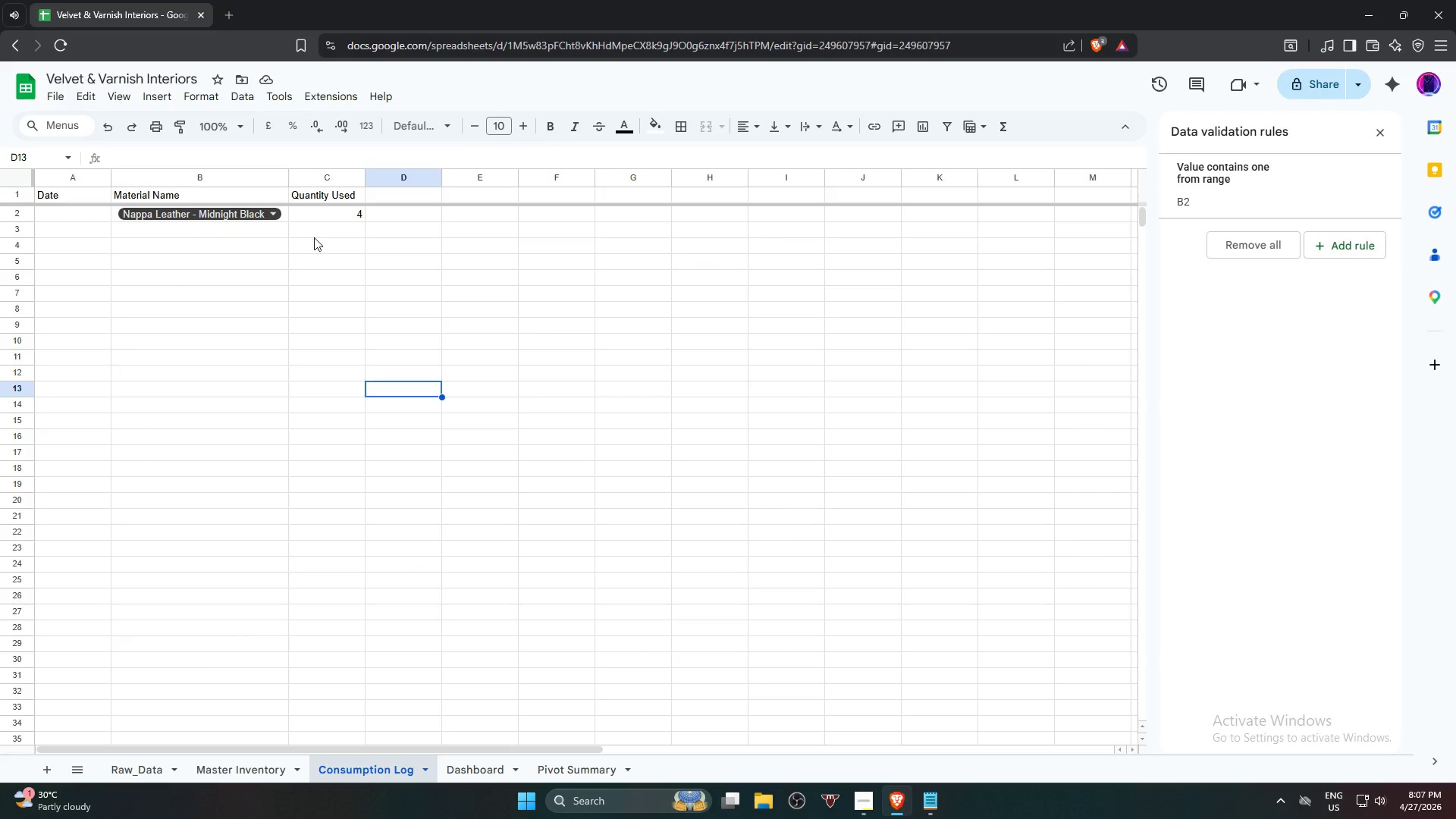 
left_click([230, 218])
 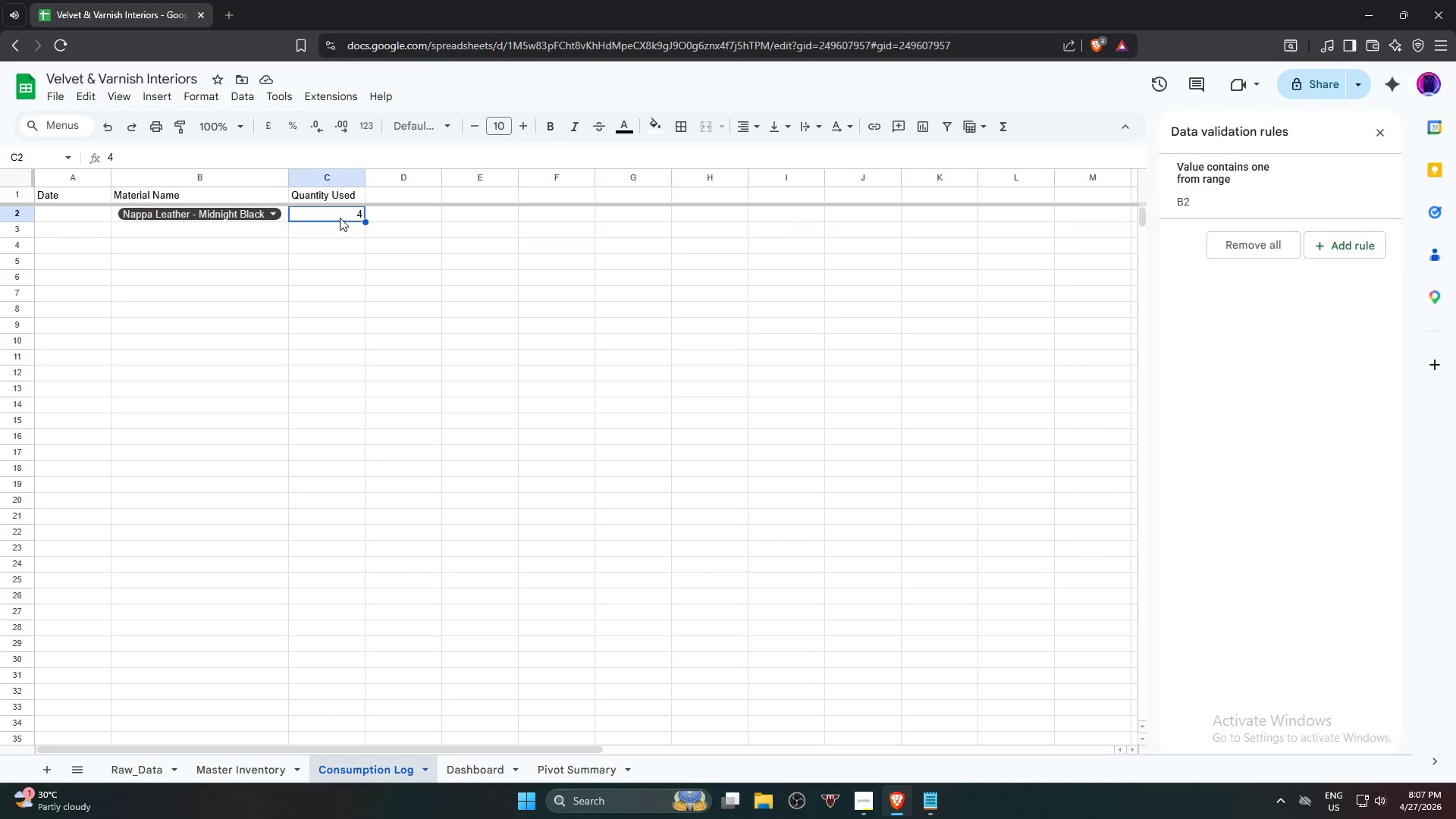 
key(Numpad2)
 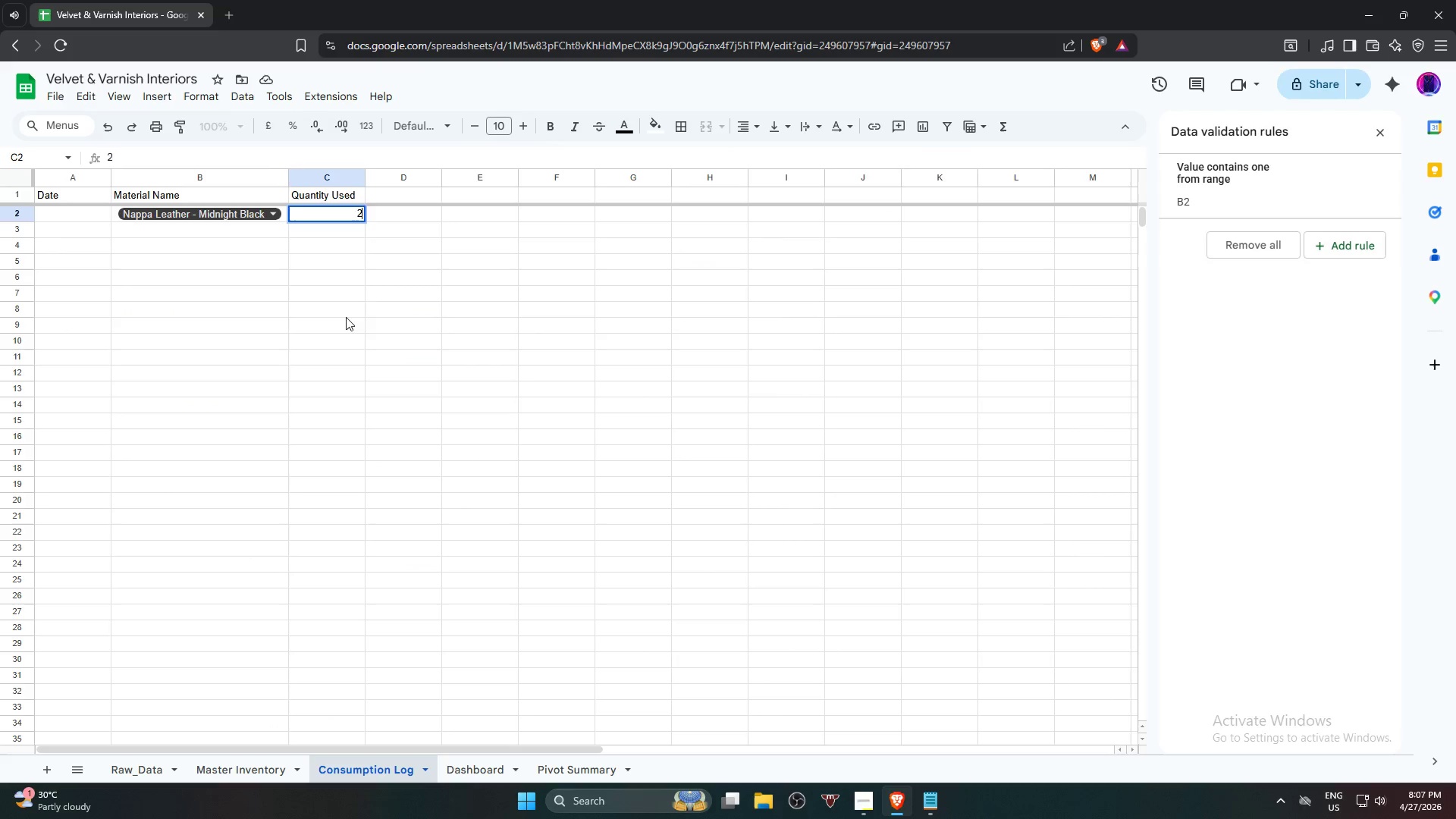 
left_click([346, 317])
 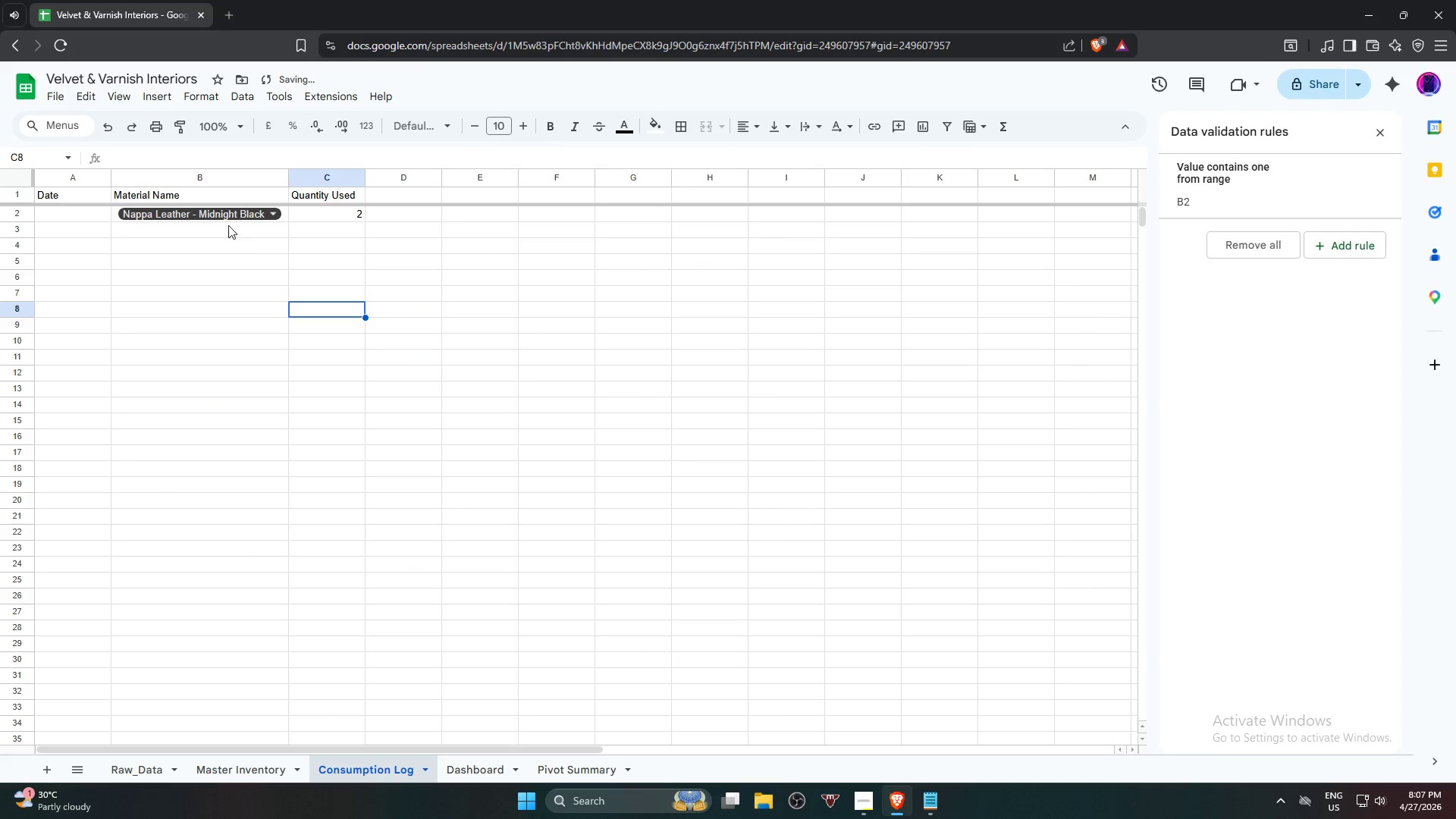 
left_click([226, 218])
 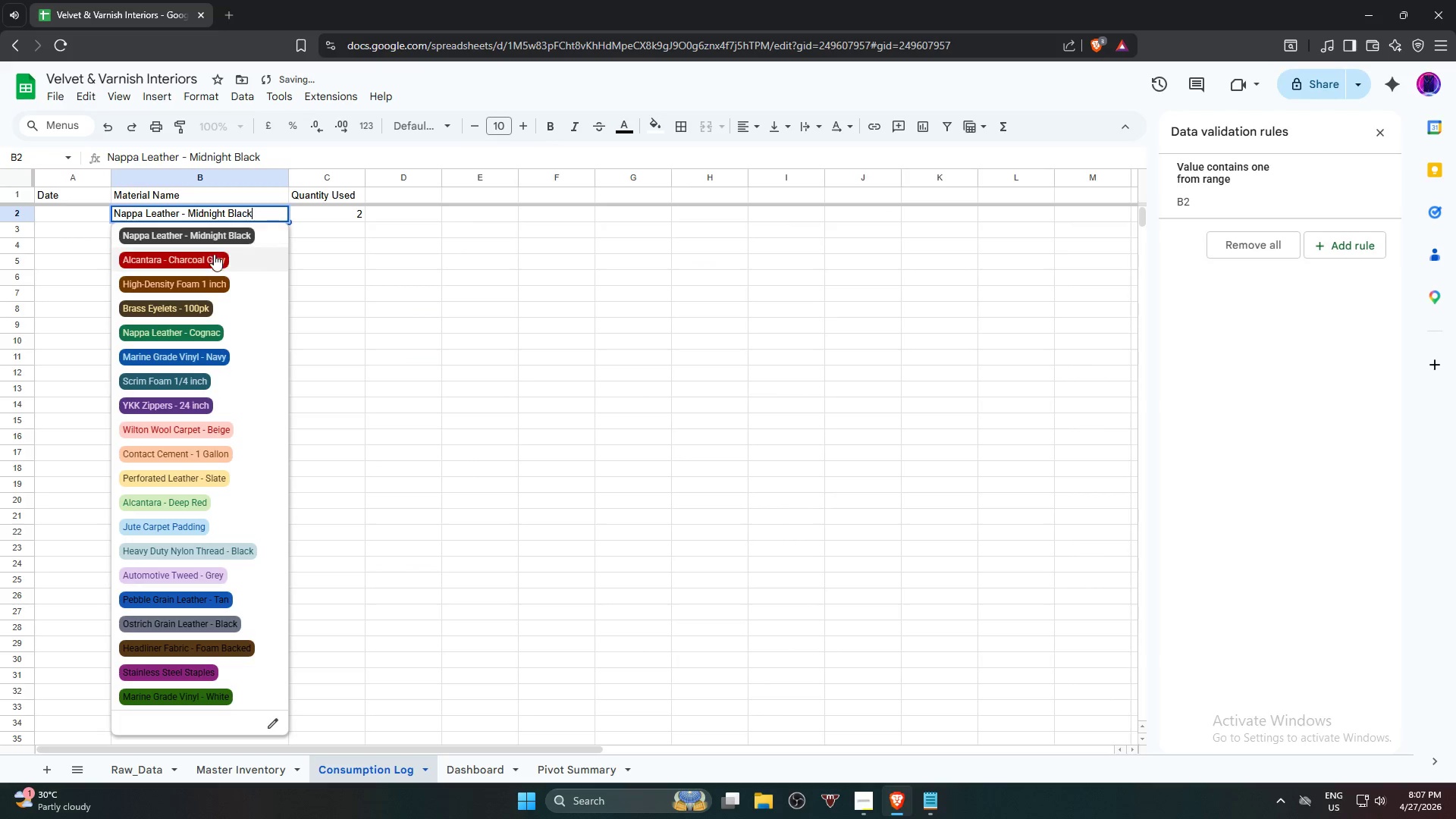 
left_click([214, 255])
 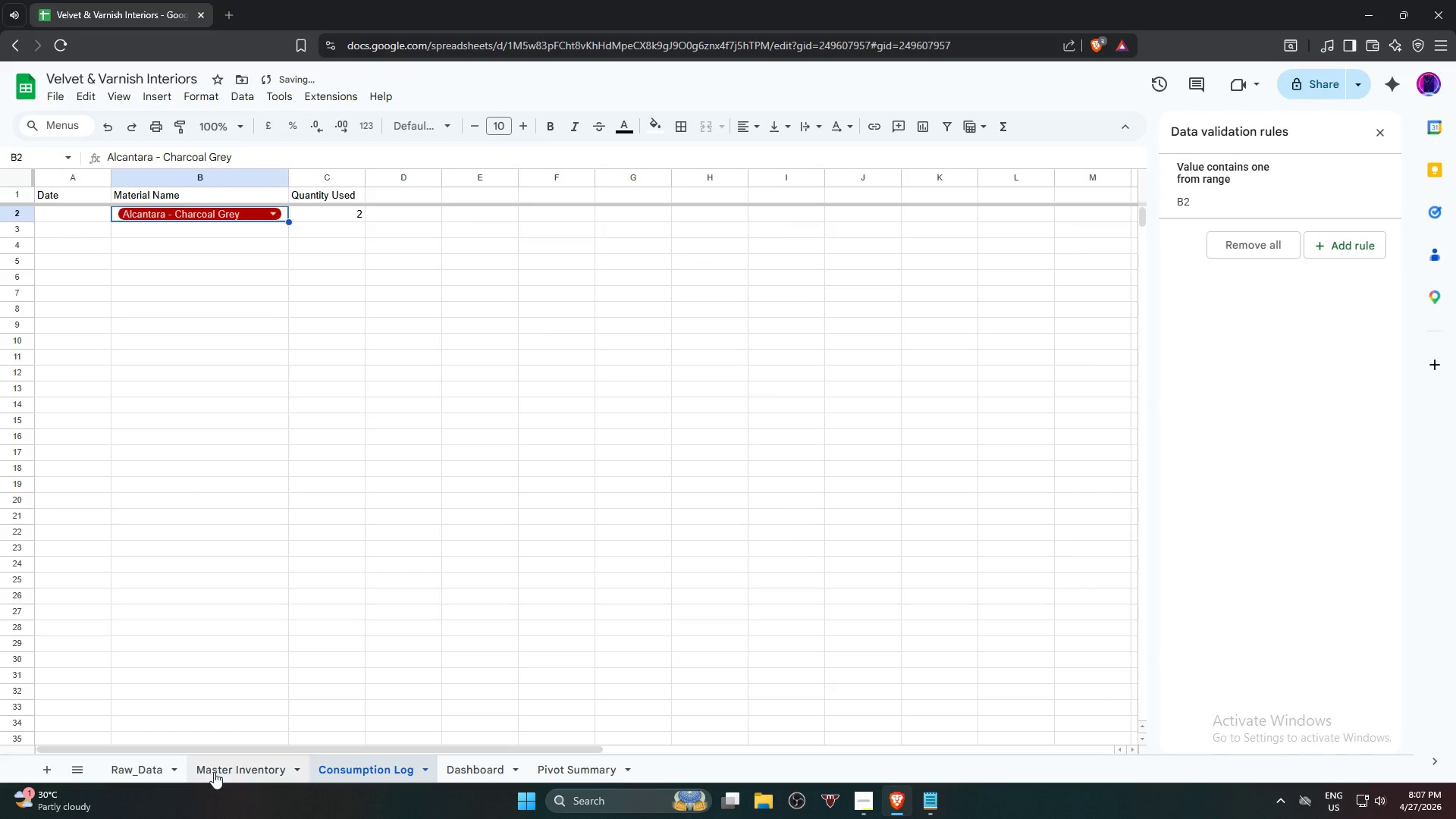 
mouse_move([237, 776])
 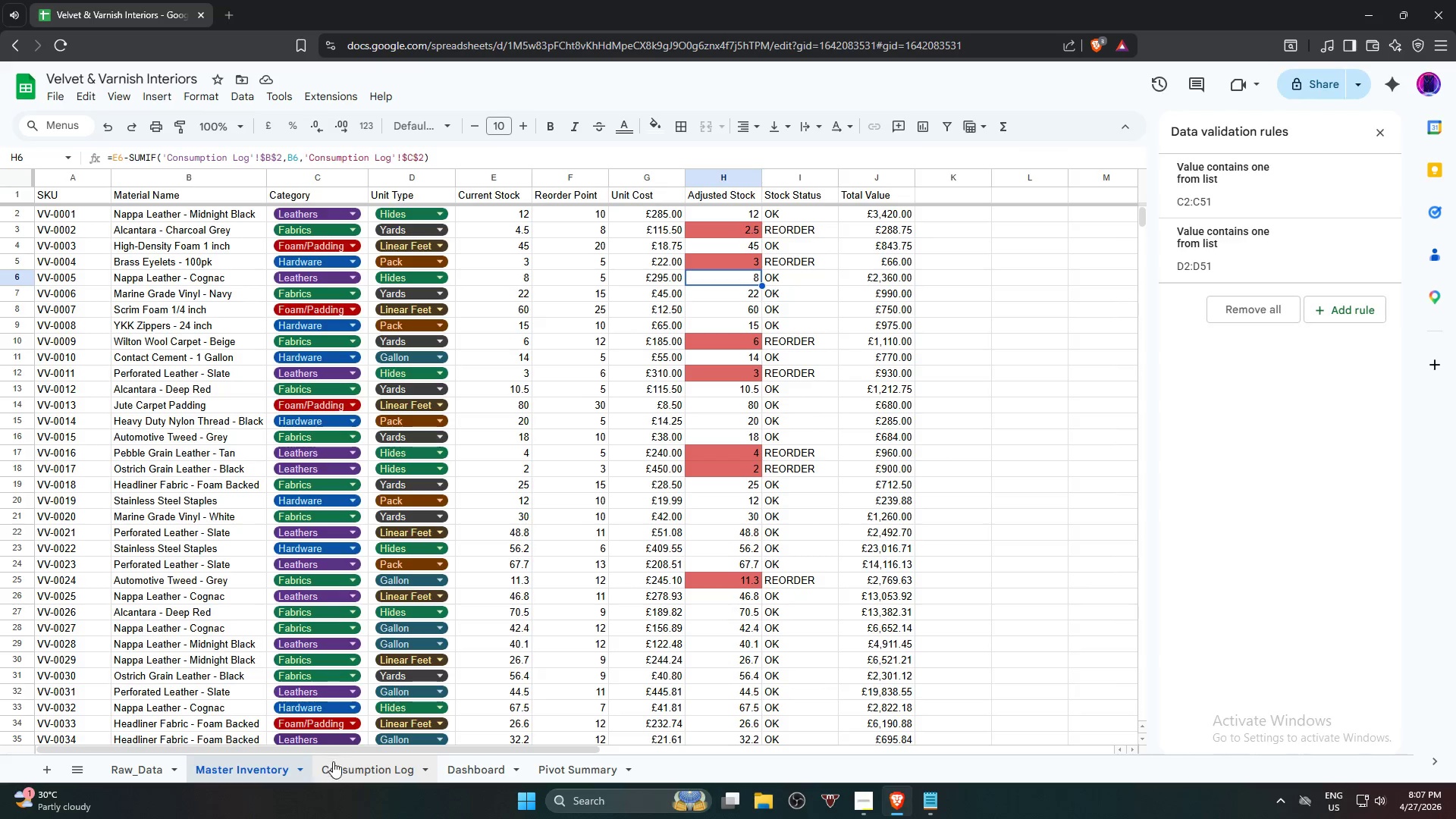 
wait(5.77)
 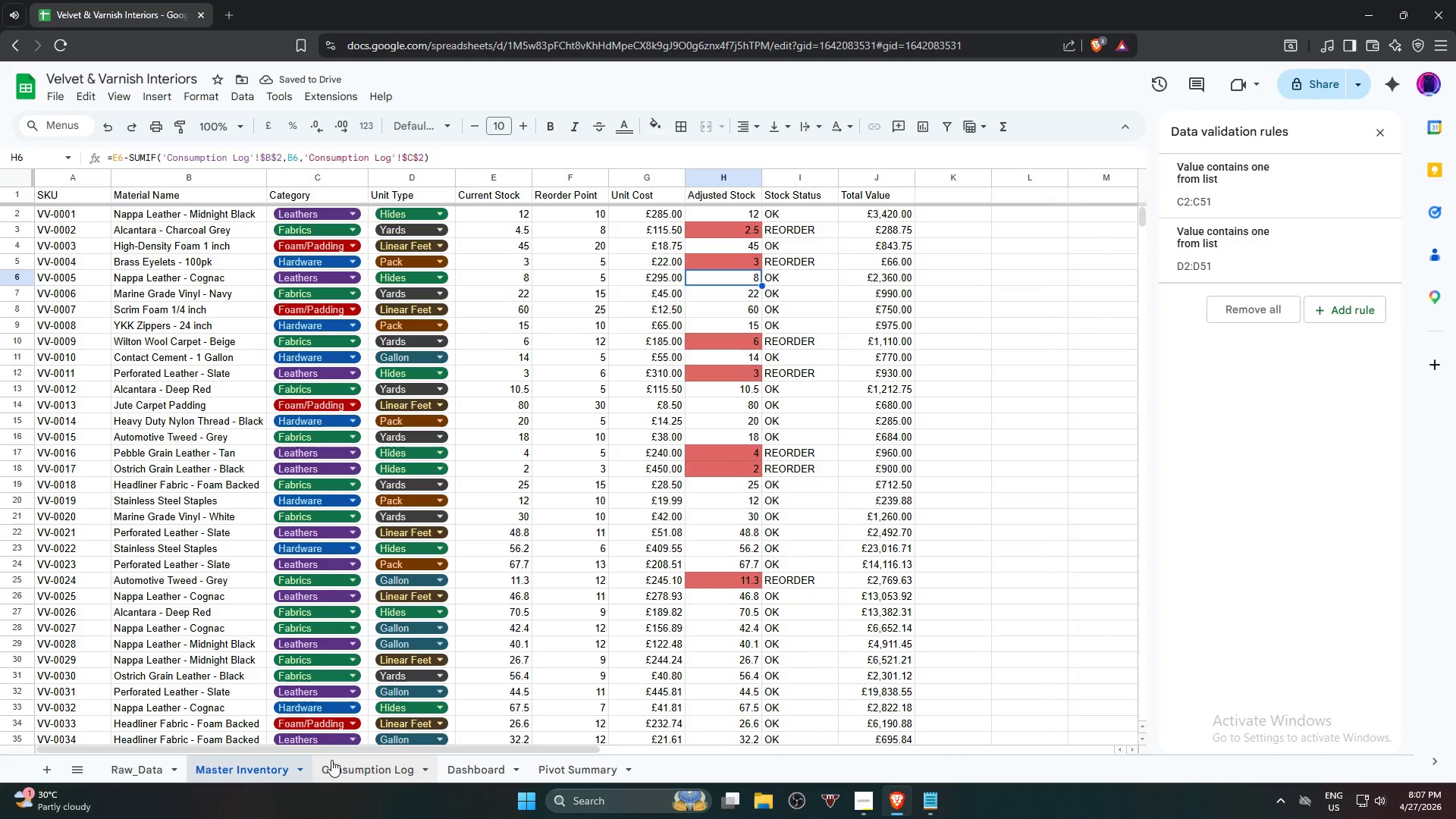 
left_click([236, 762])
 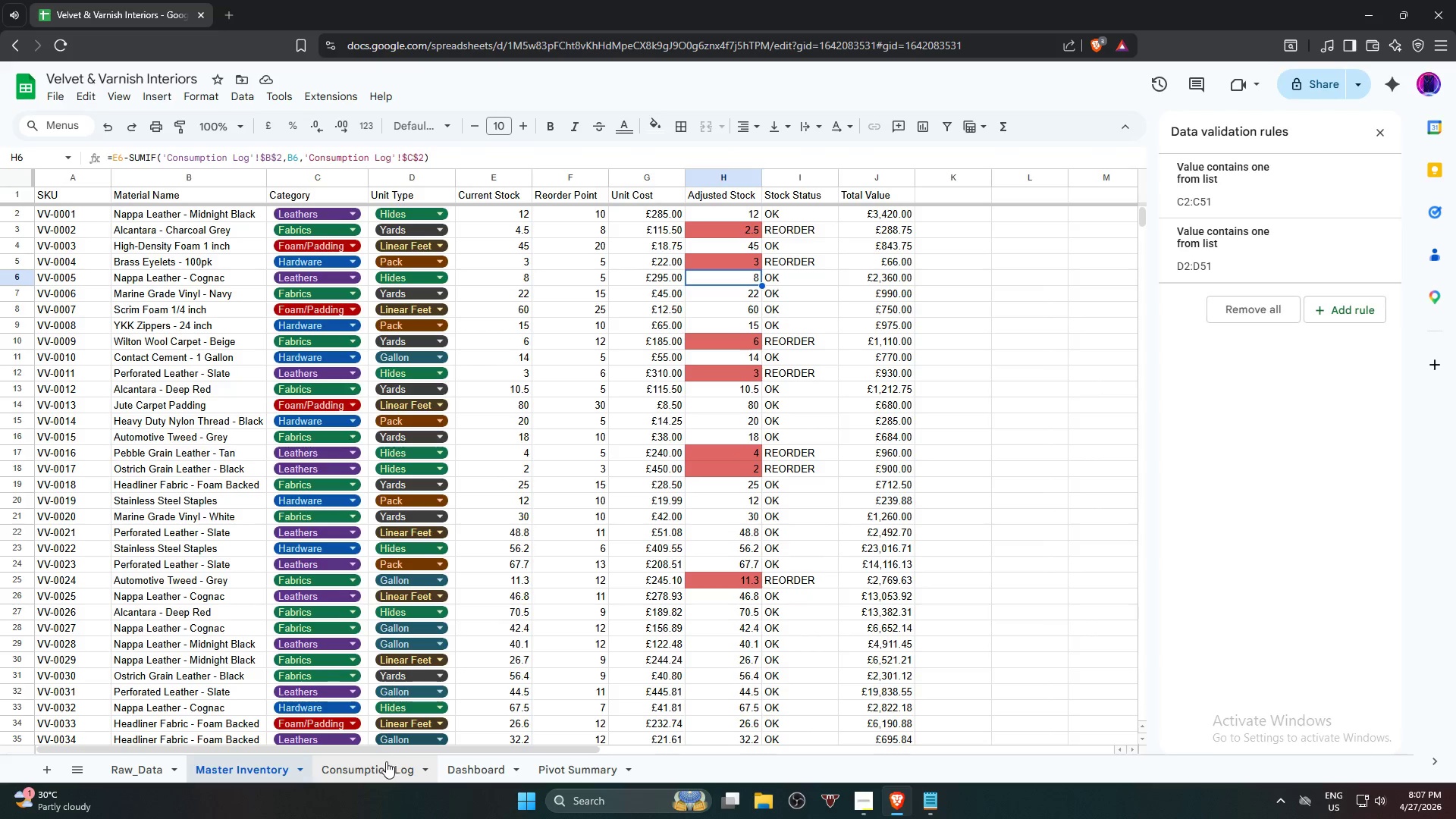 
left_click([385, 761])
 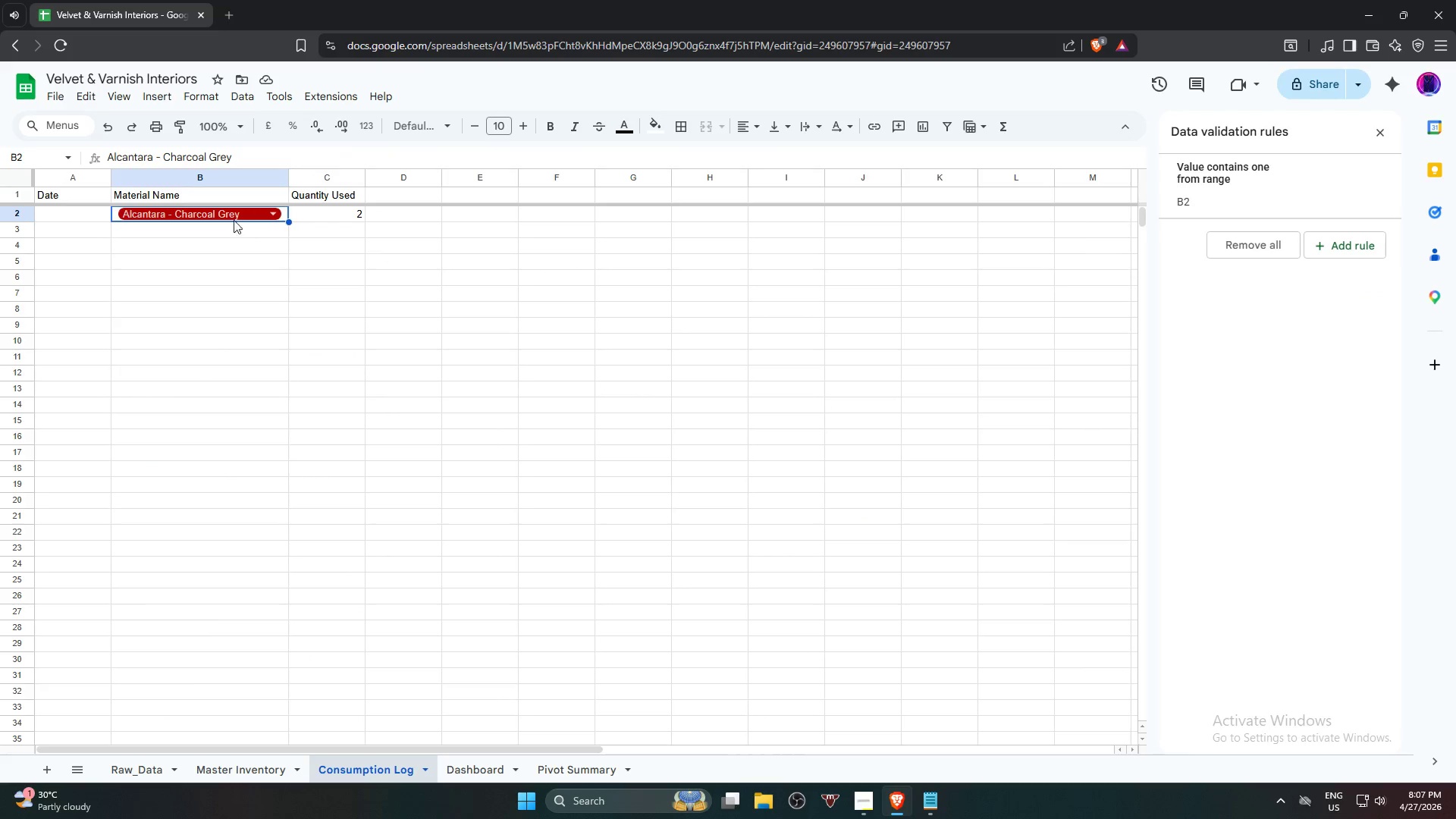 
left_click([234, 215])
 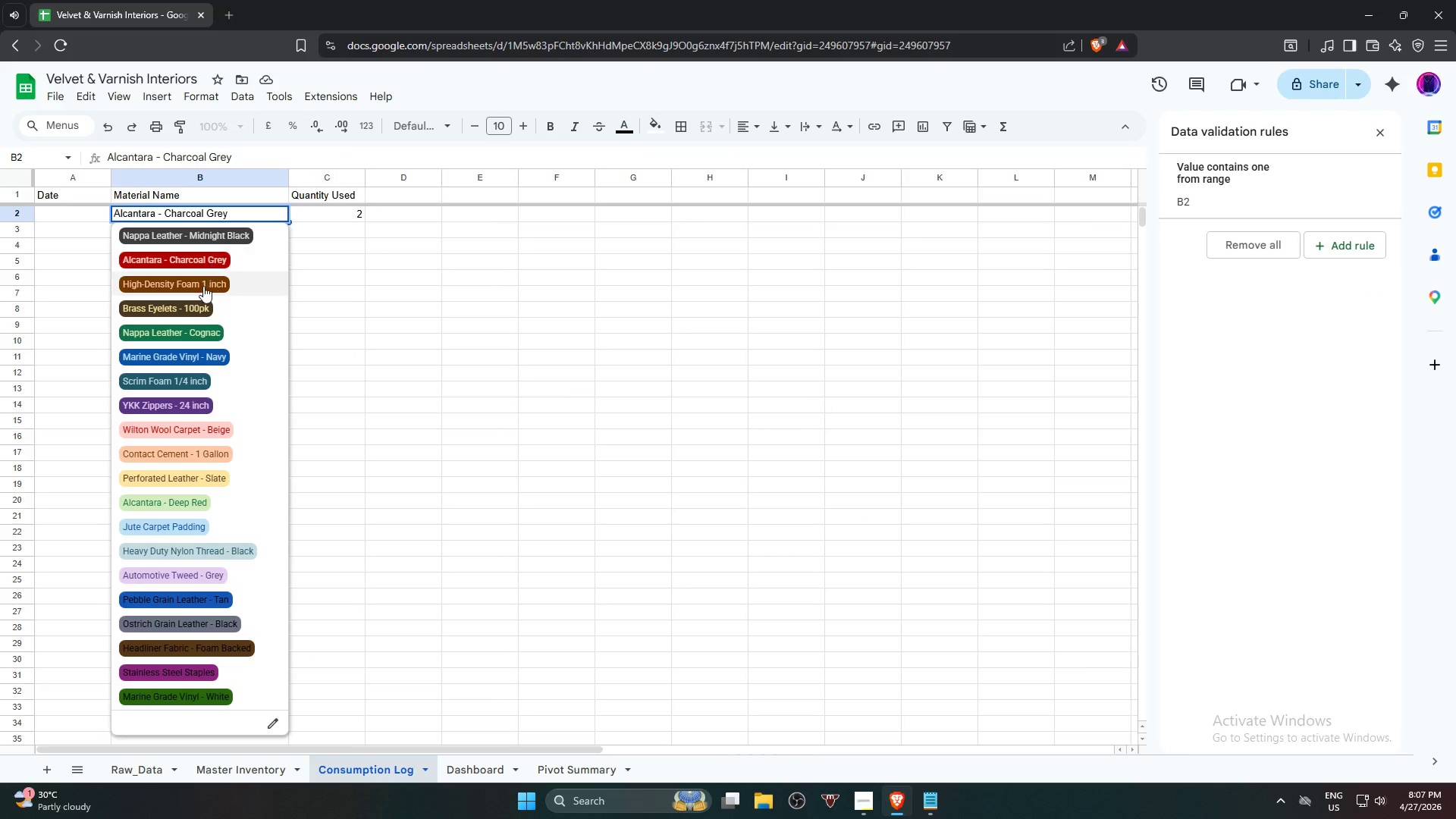 
left_click([203, 287])
 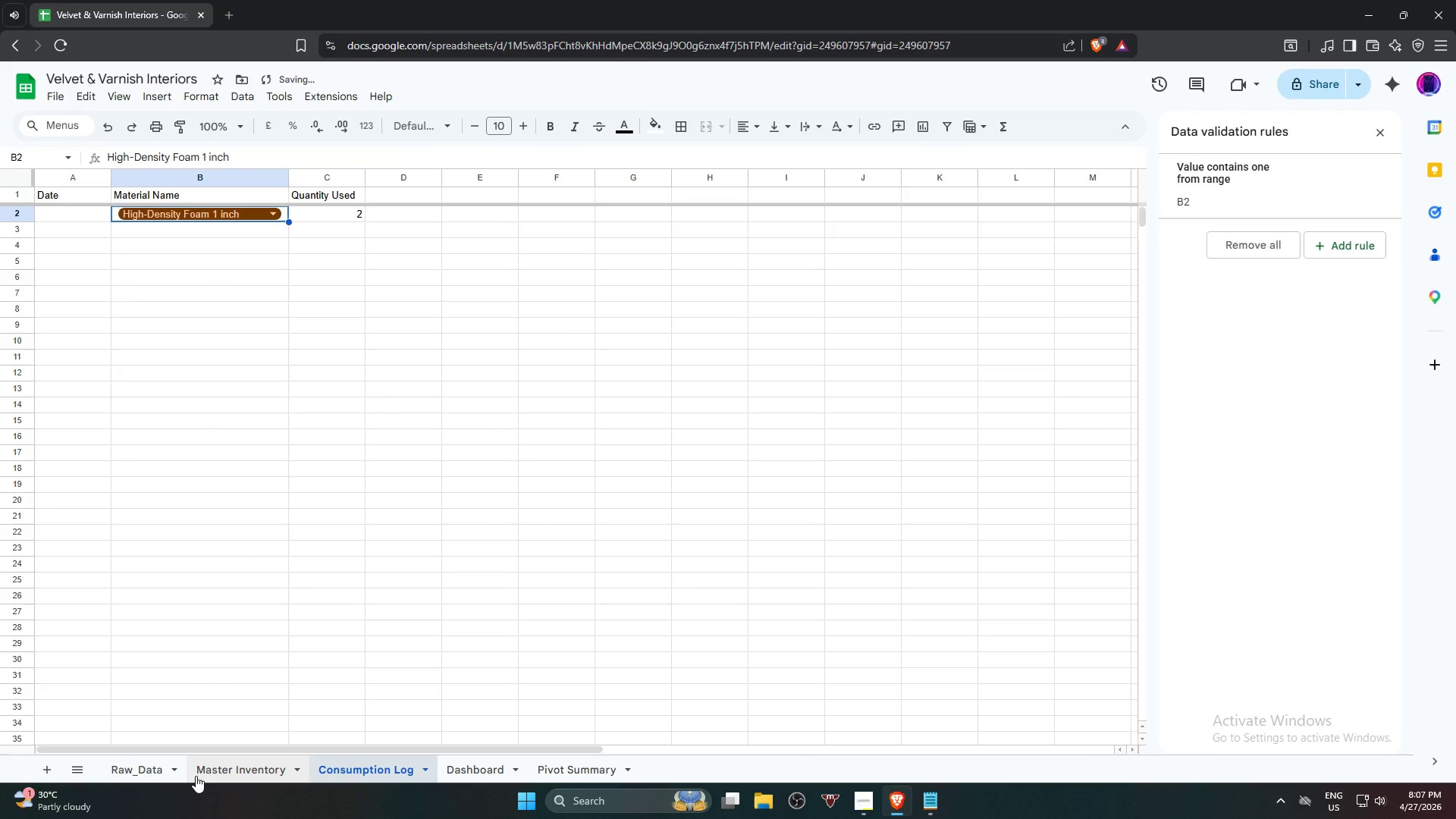 
left_click([208, 771])
 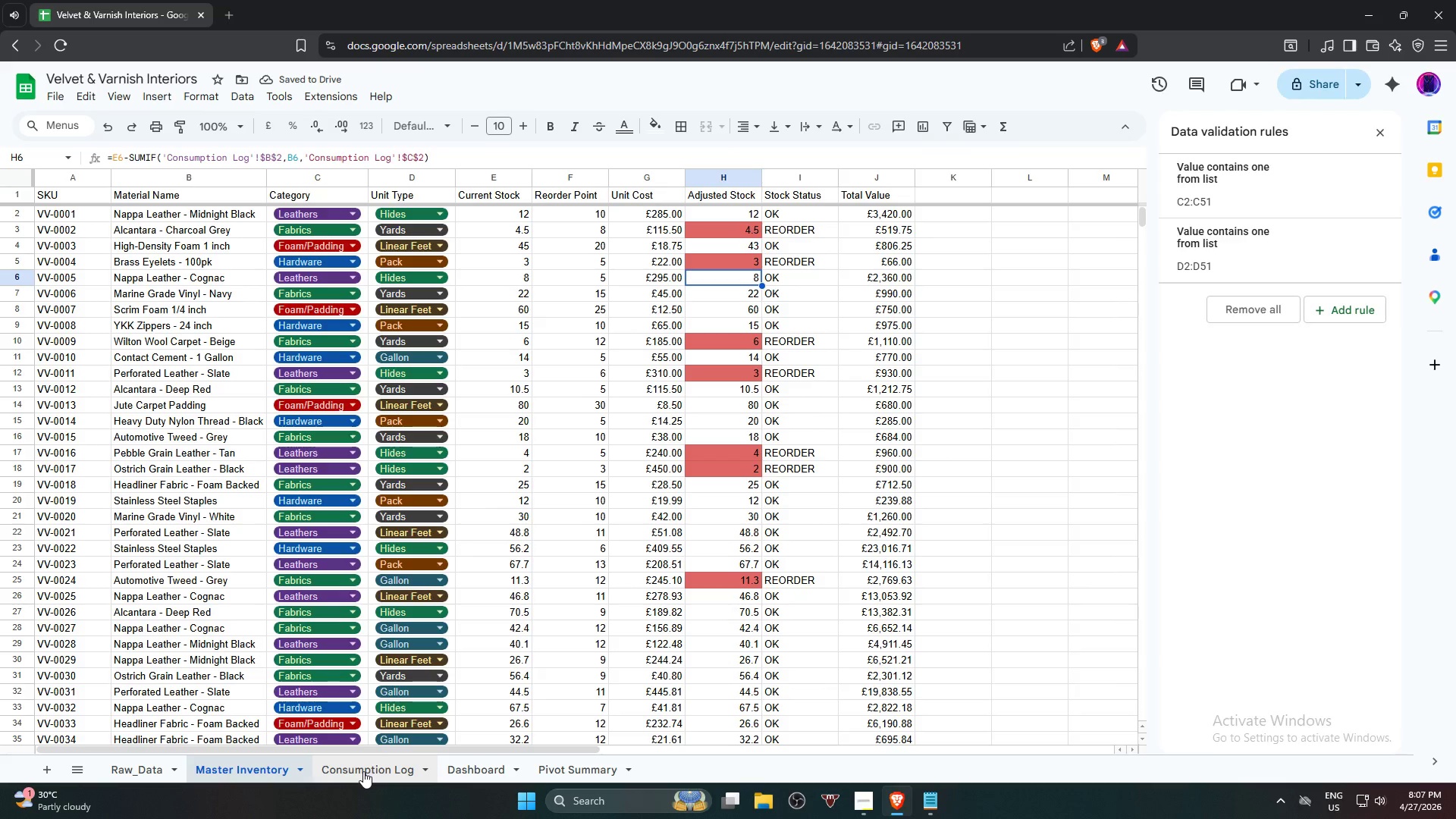 
left_click([362, 768])
 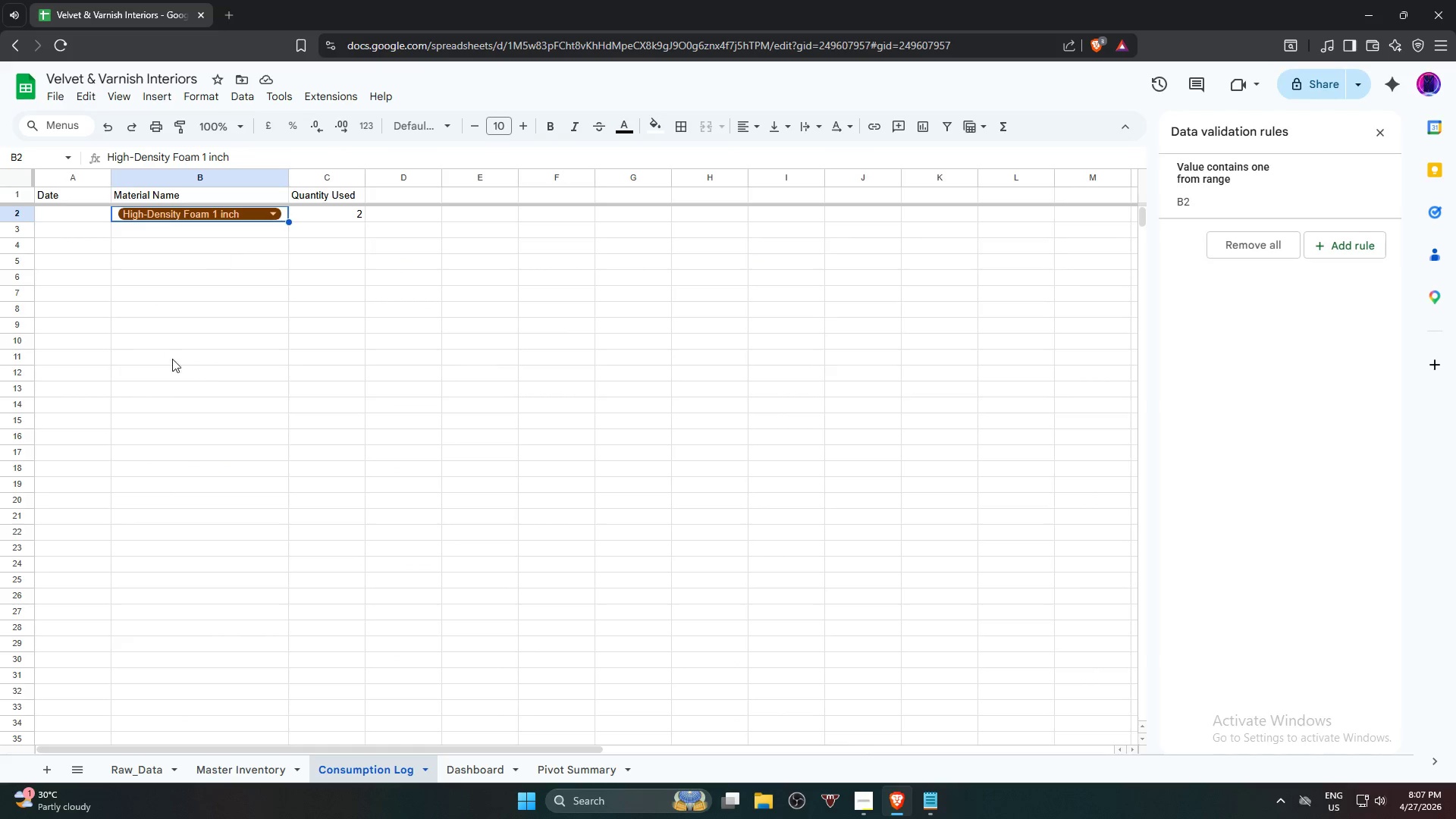 
left_click([228, 774])
 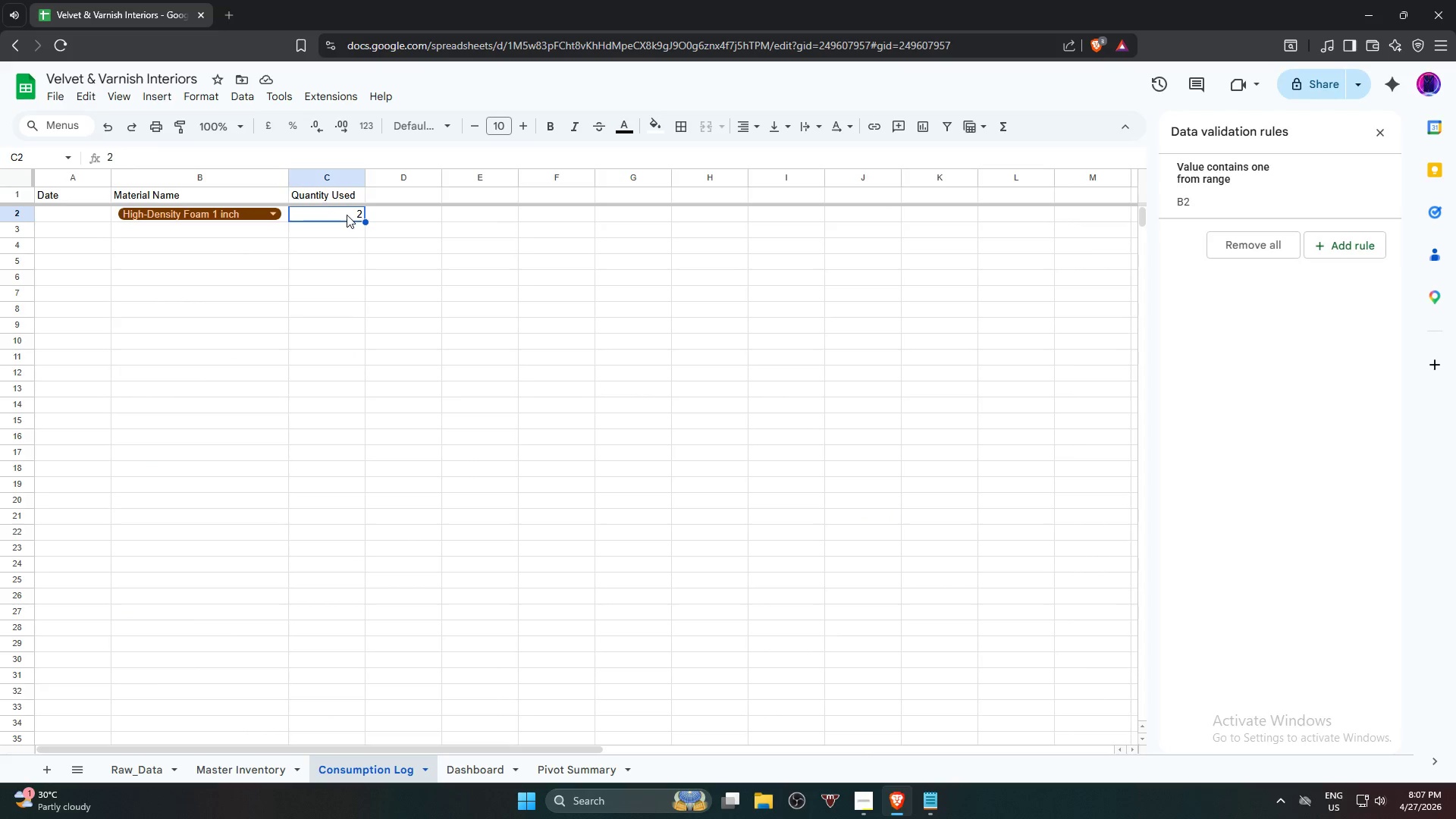 
wait(6.06)
 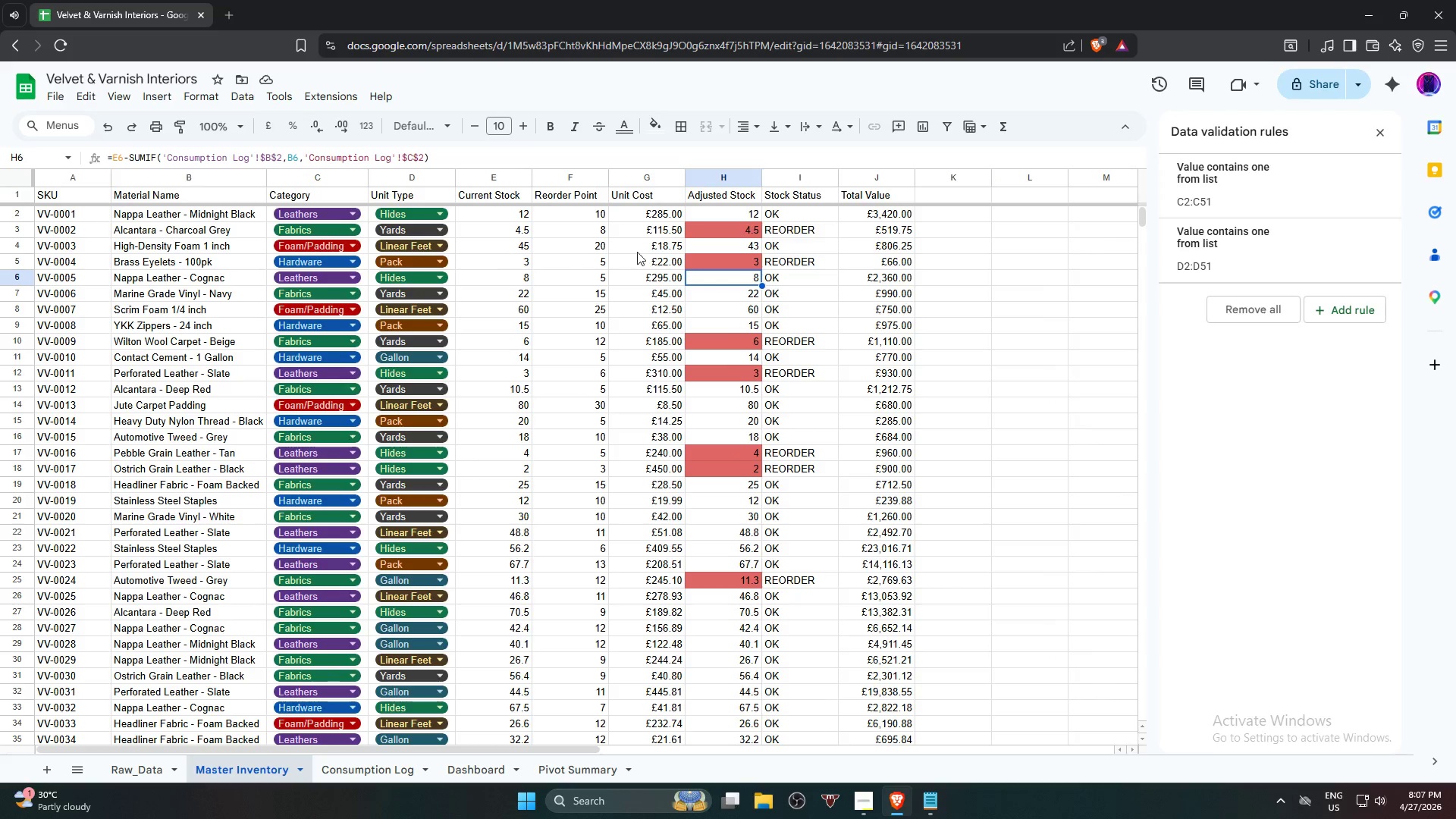 
key(Numpad1)
 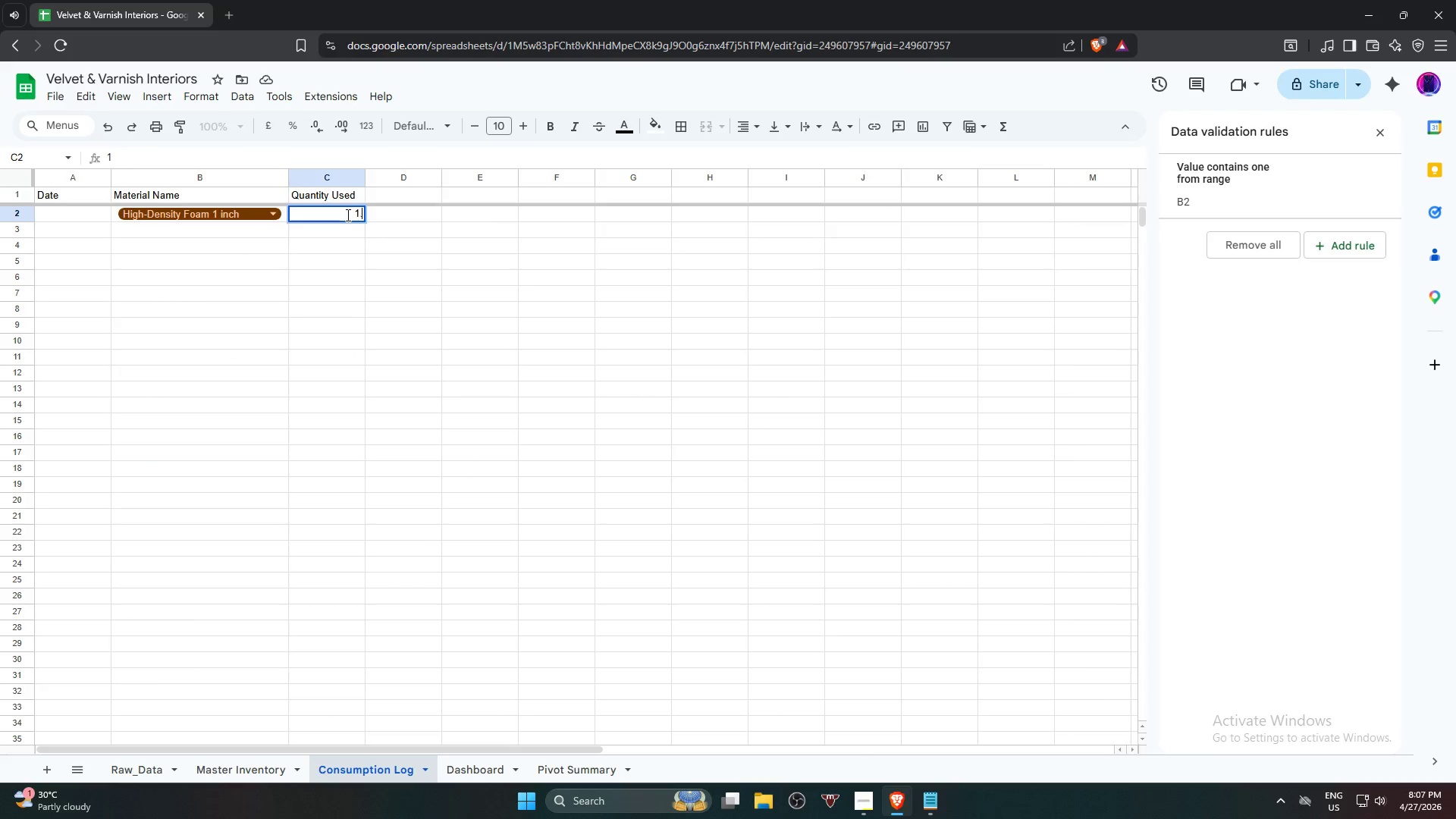 
key(NumpadDecimal)
 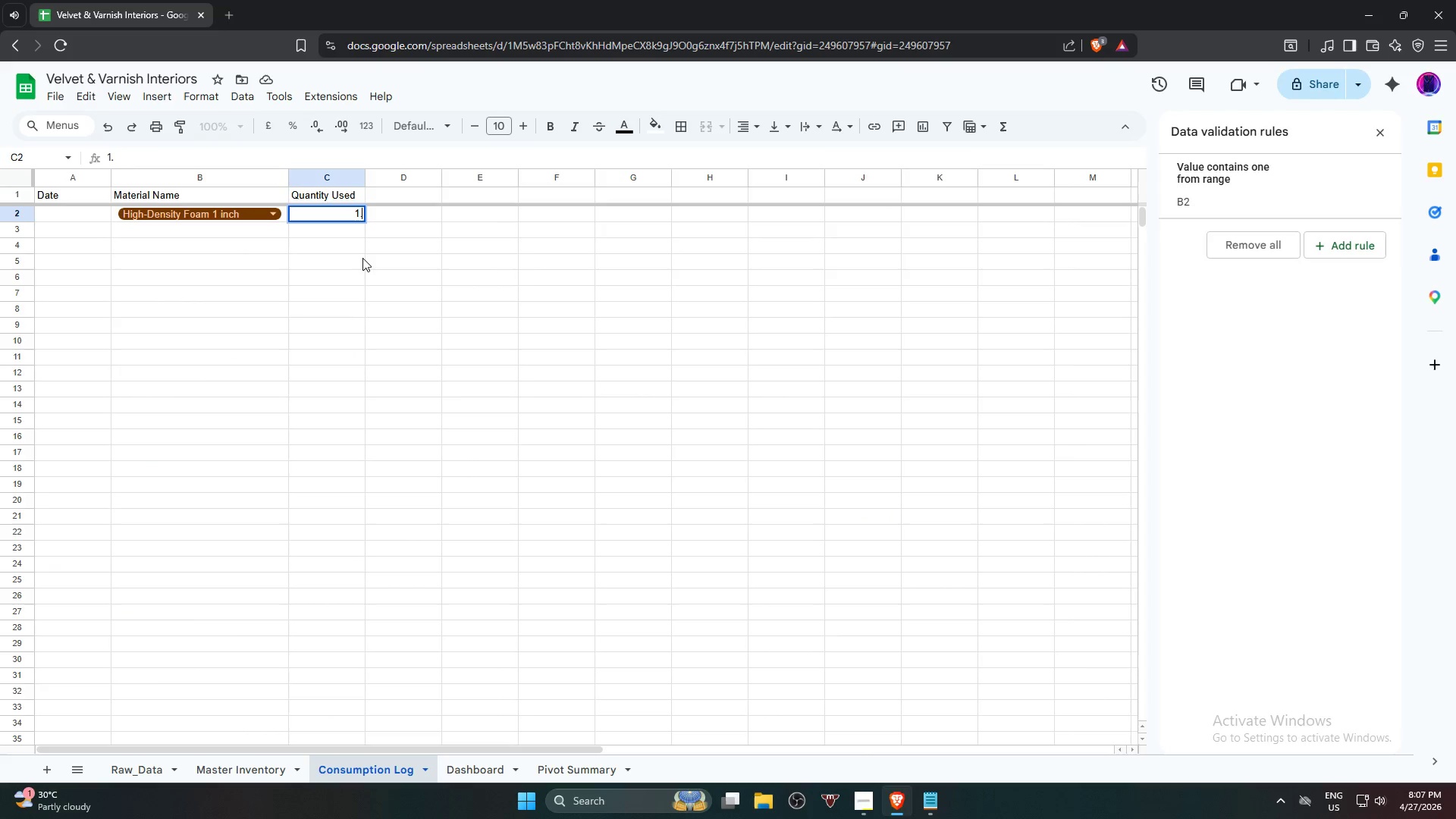 
key(Numpad5)
 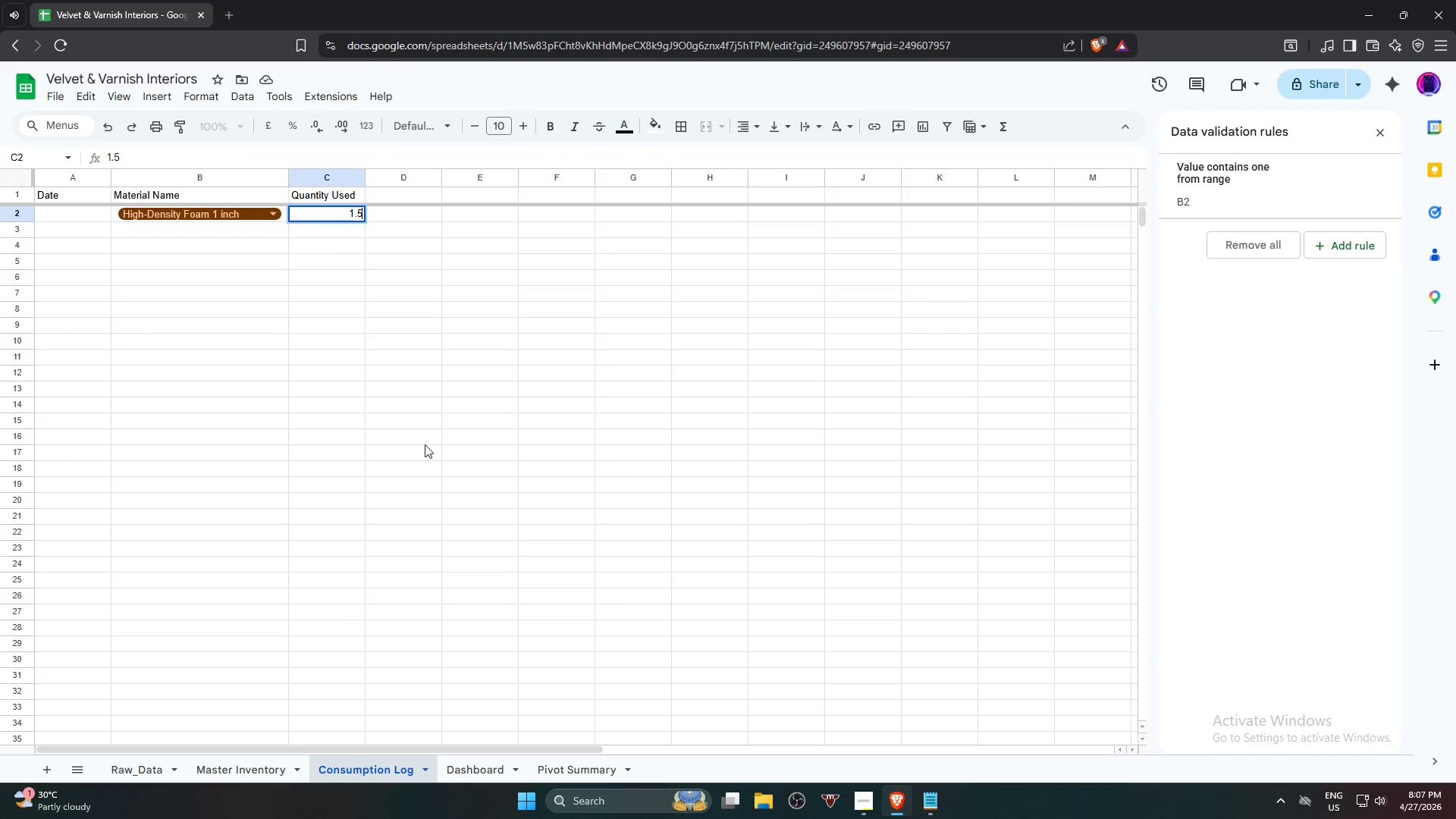 
left_click([425, 447])
 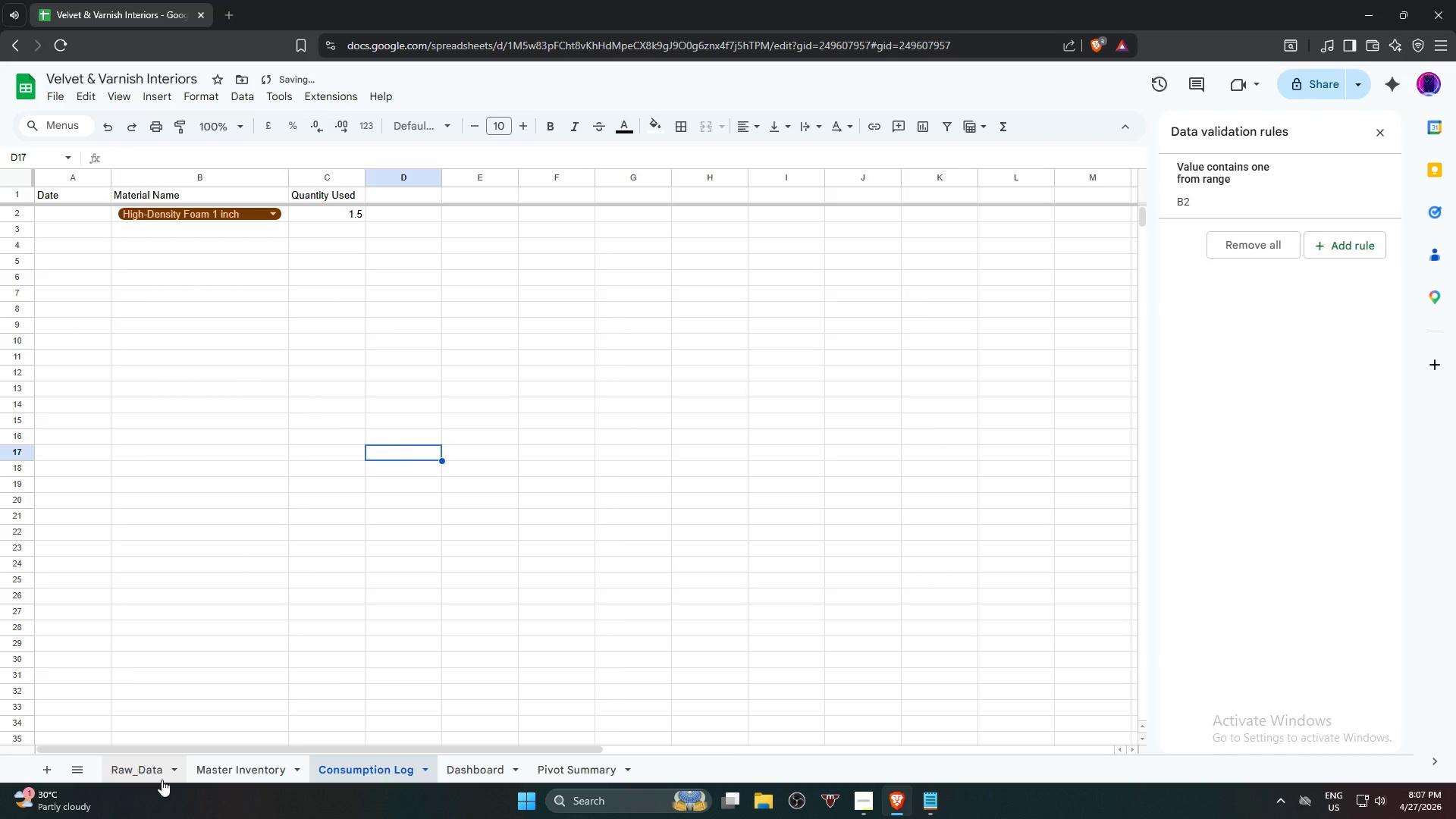 
left_click([224, 771])
 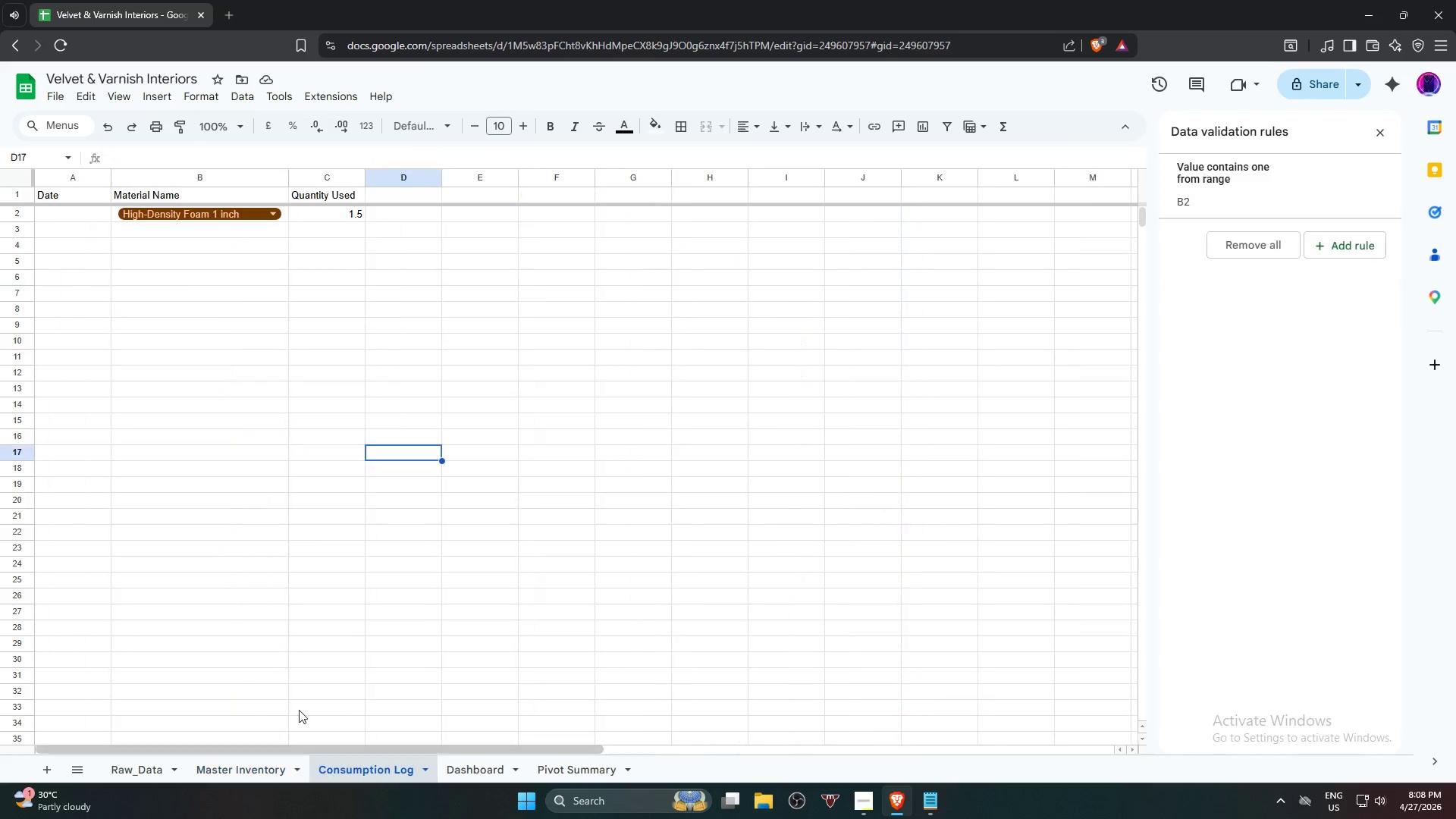 
wait(7.58)
 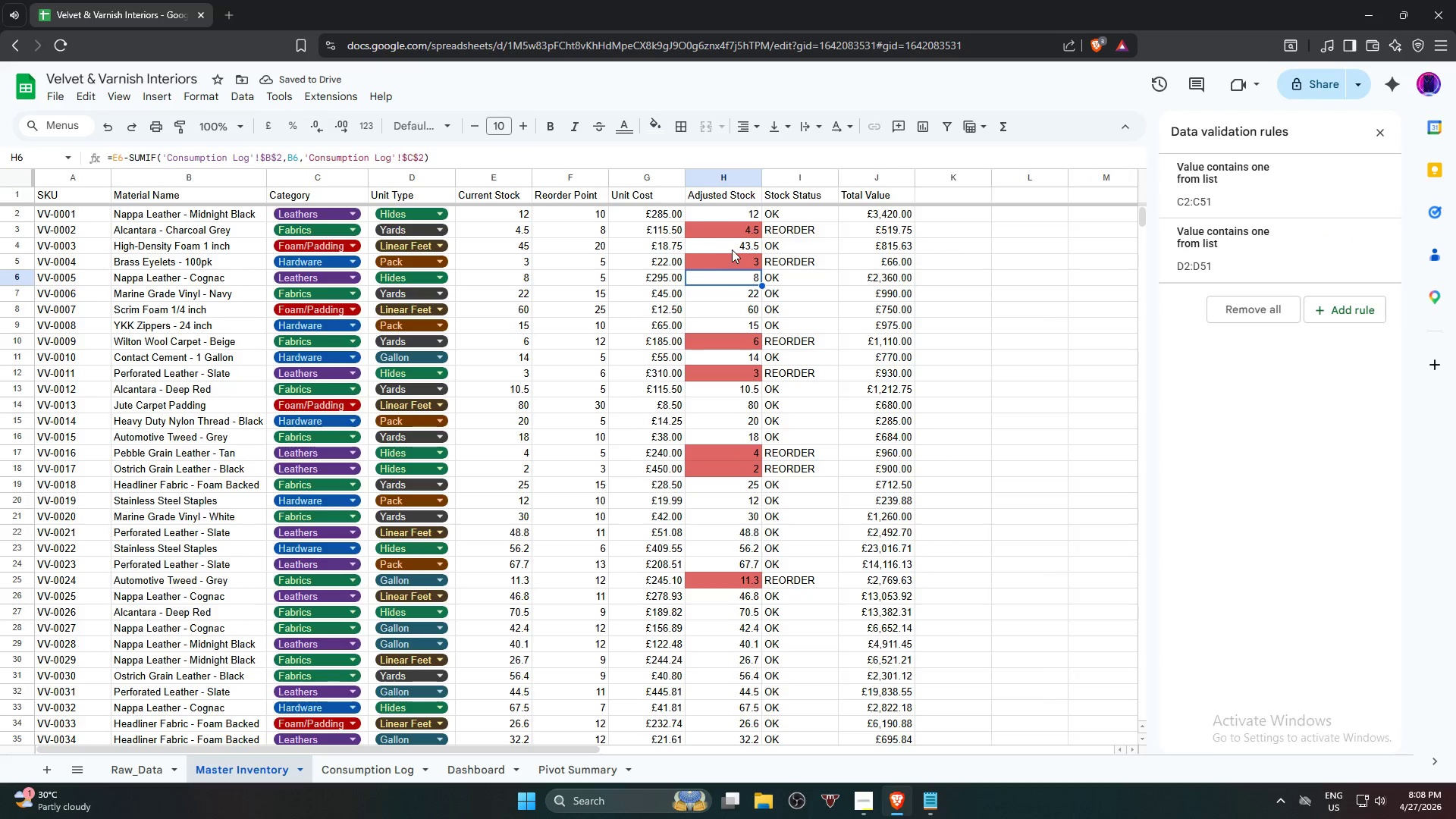 
double_click([223, 780])
 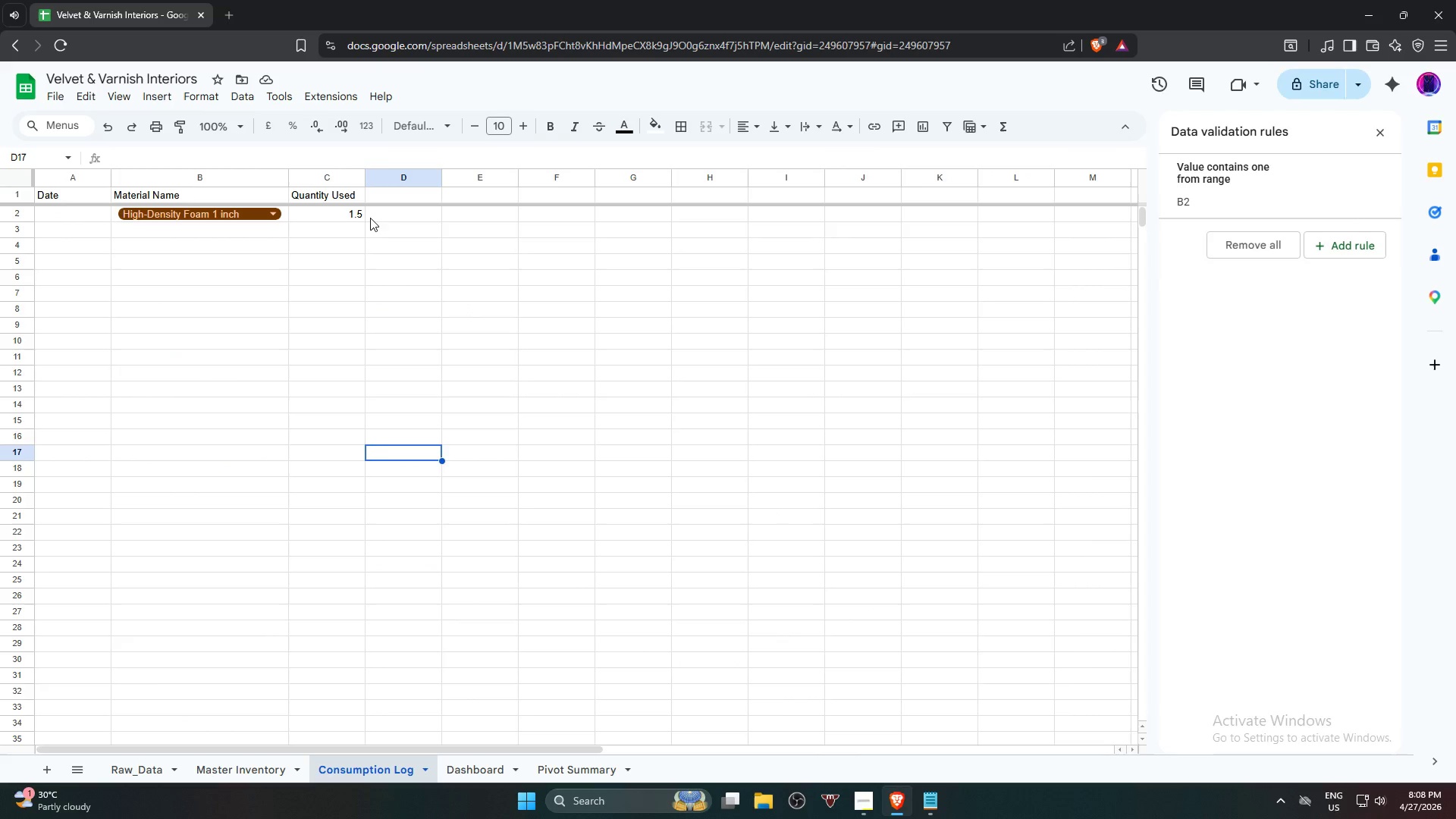 
key(Numpad2)
 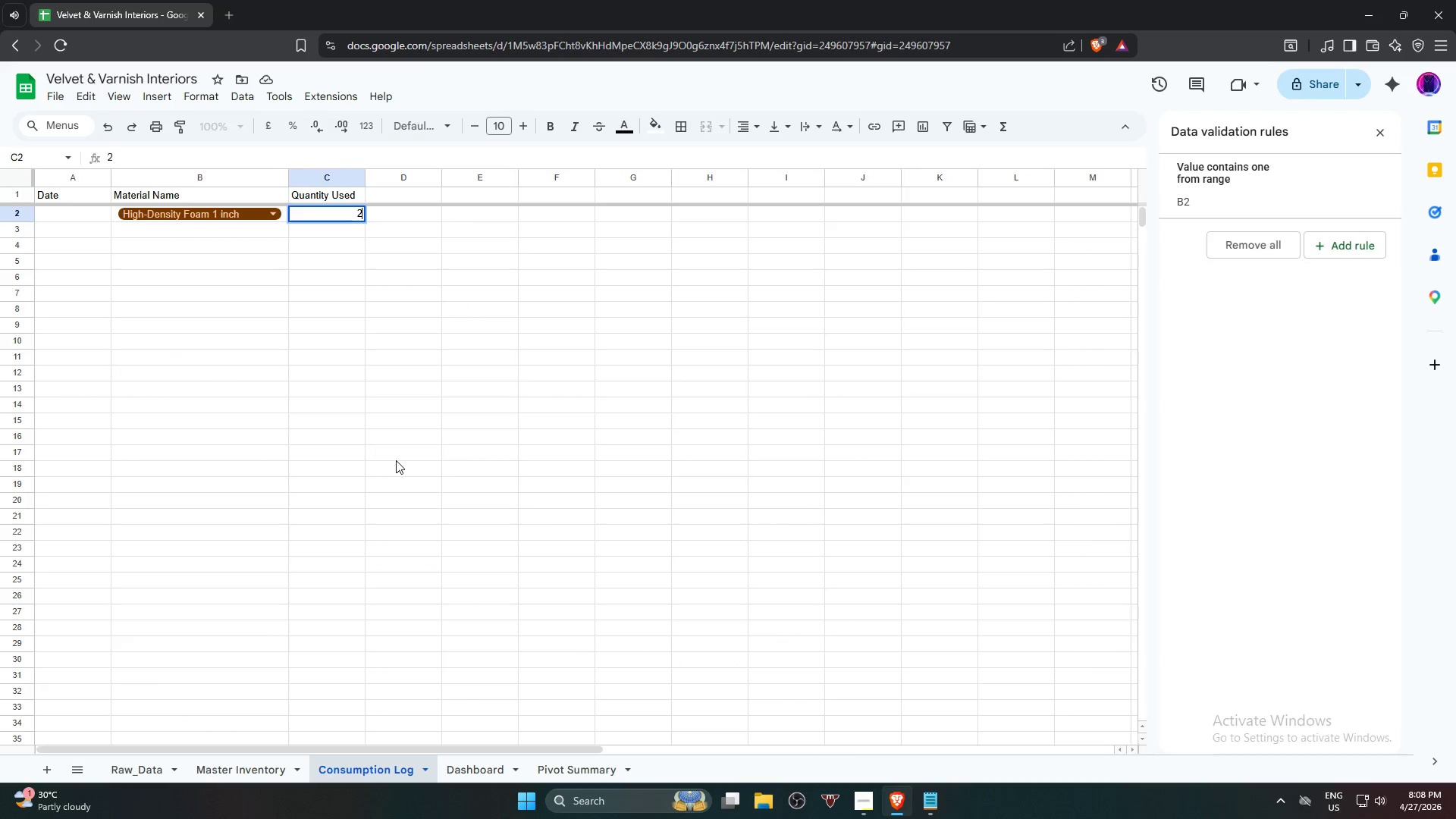 
left_click([396, 460])
 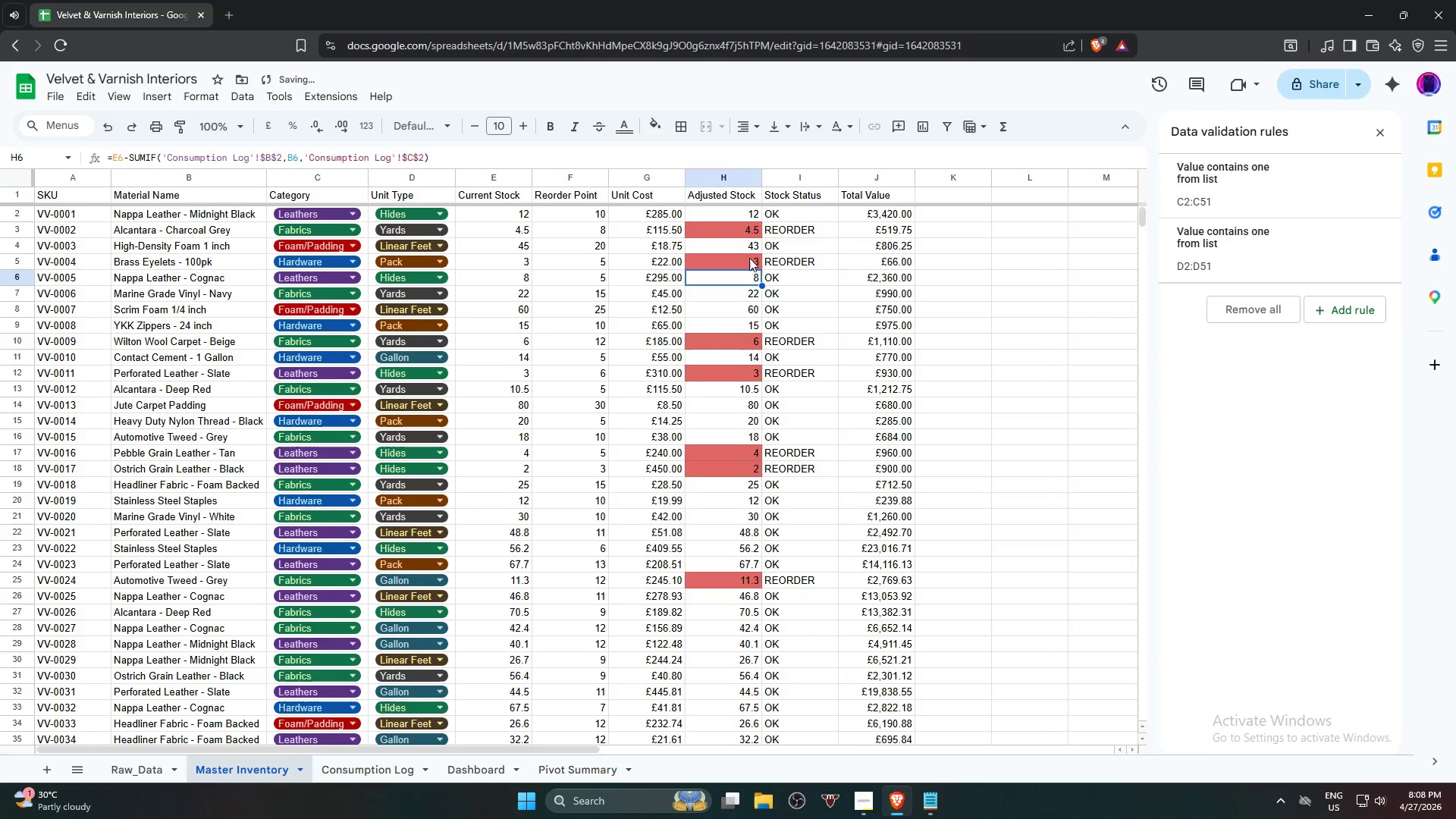 
left_click([1092, 416])
 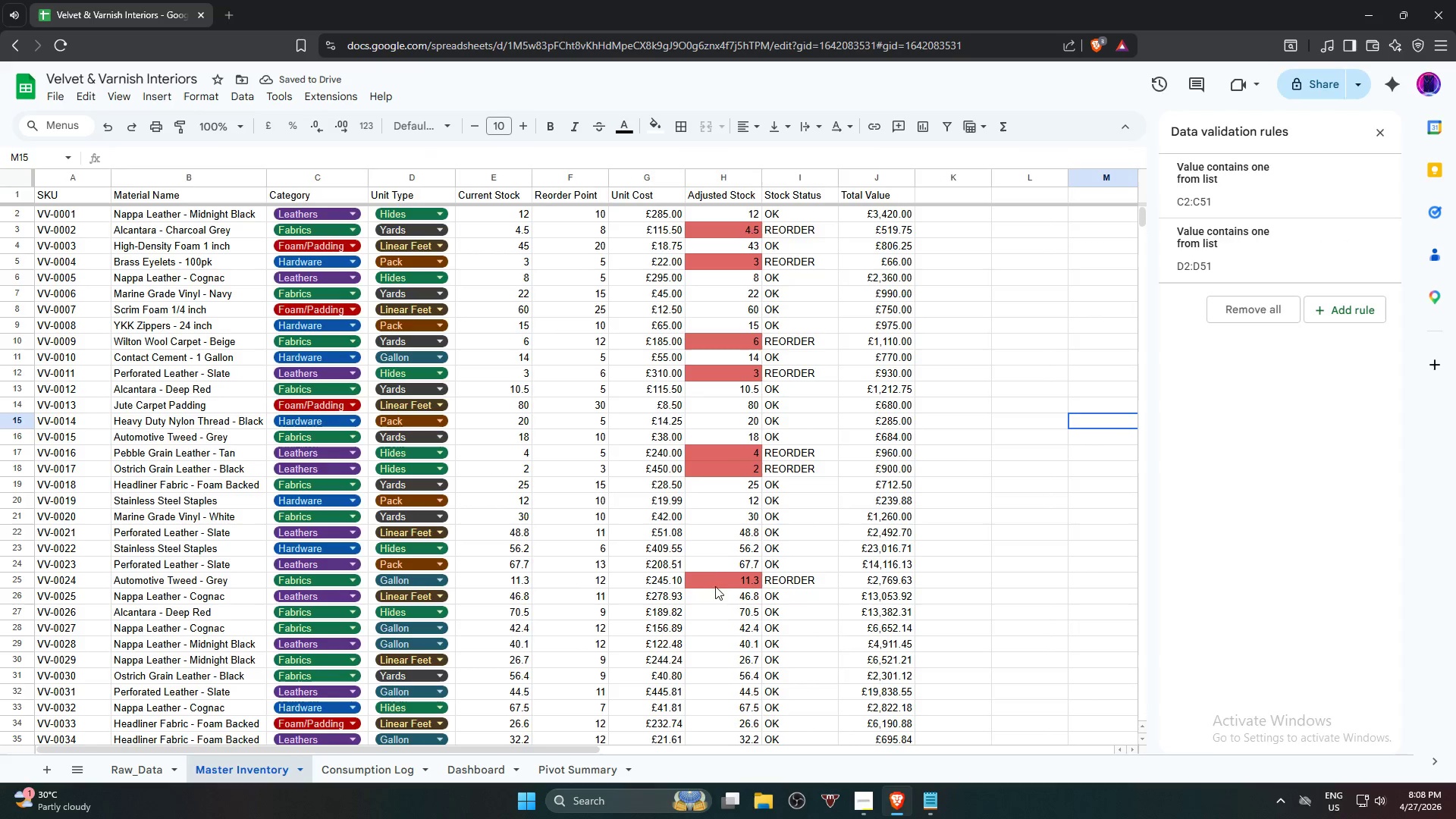 
scroll: coordinate [711, 553], scroll_direction: down, amount: 5.0
 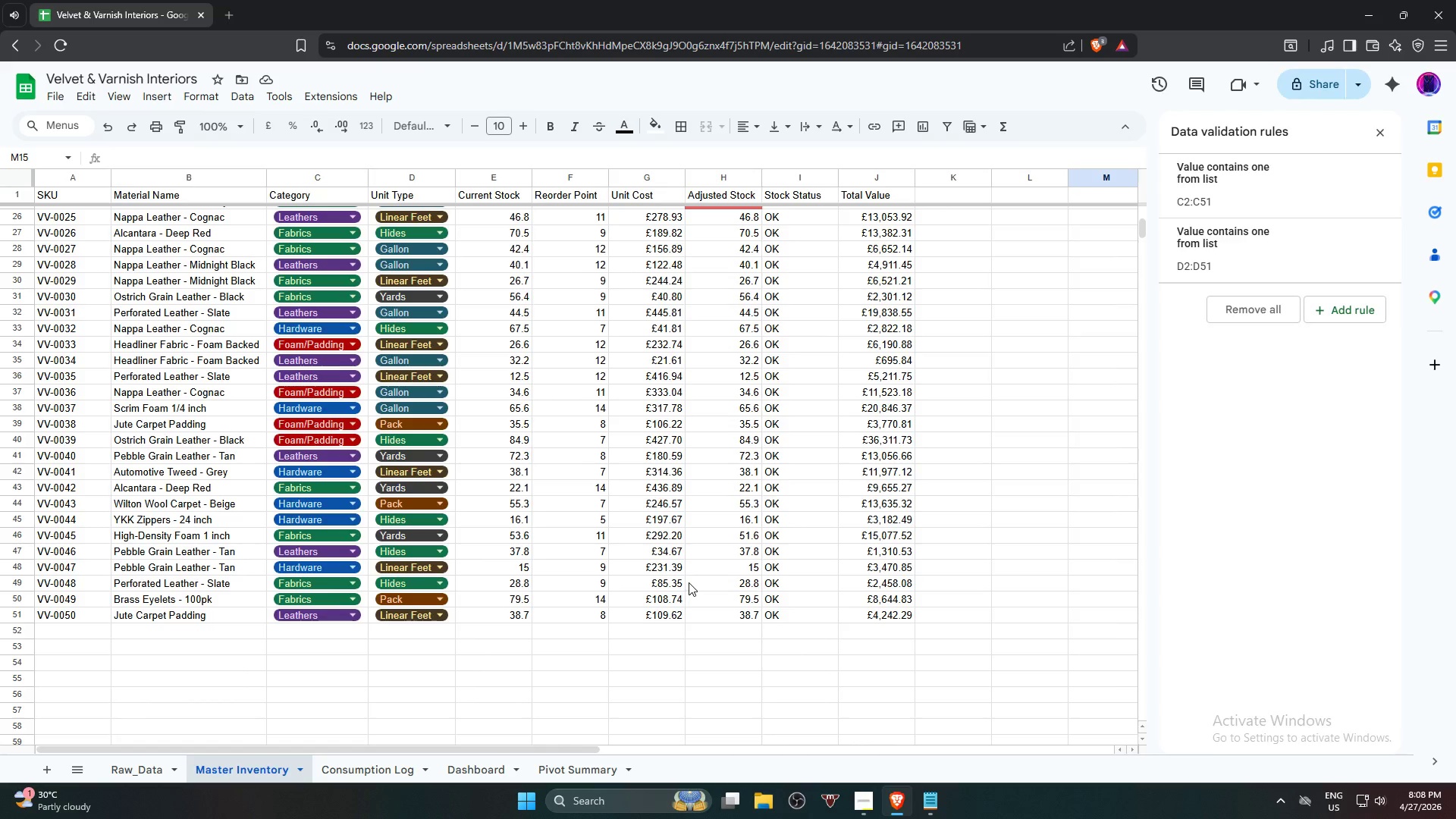 
wait(9.94)
 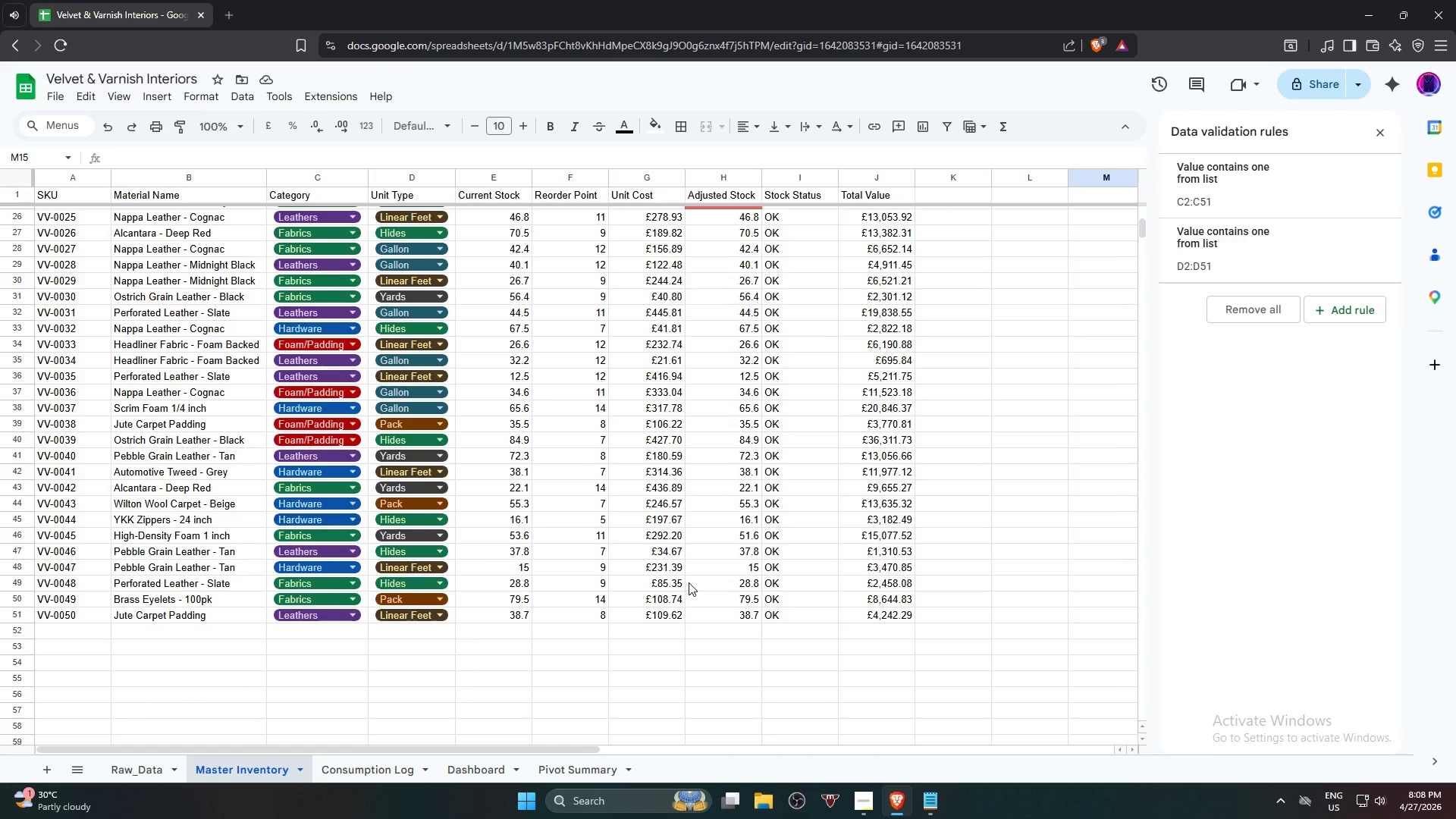 
scroll: coordinate [830, 607], scroll_direction: up, amount: 5.0
 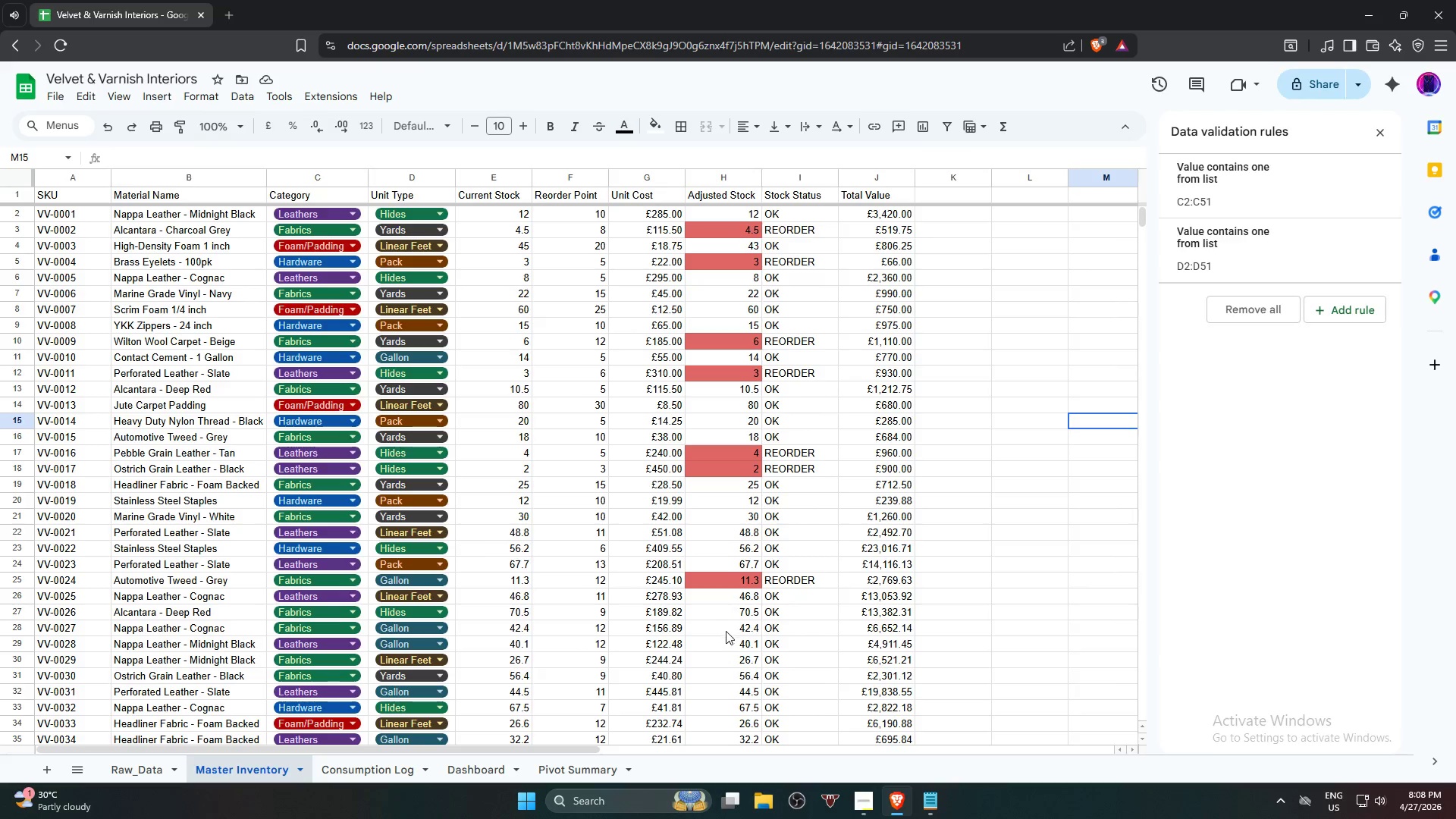 
wait(16.36)
 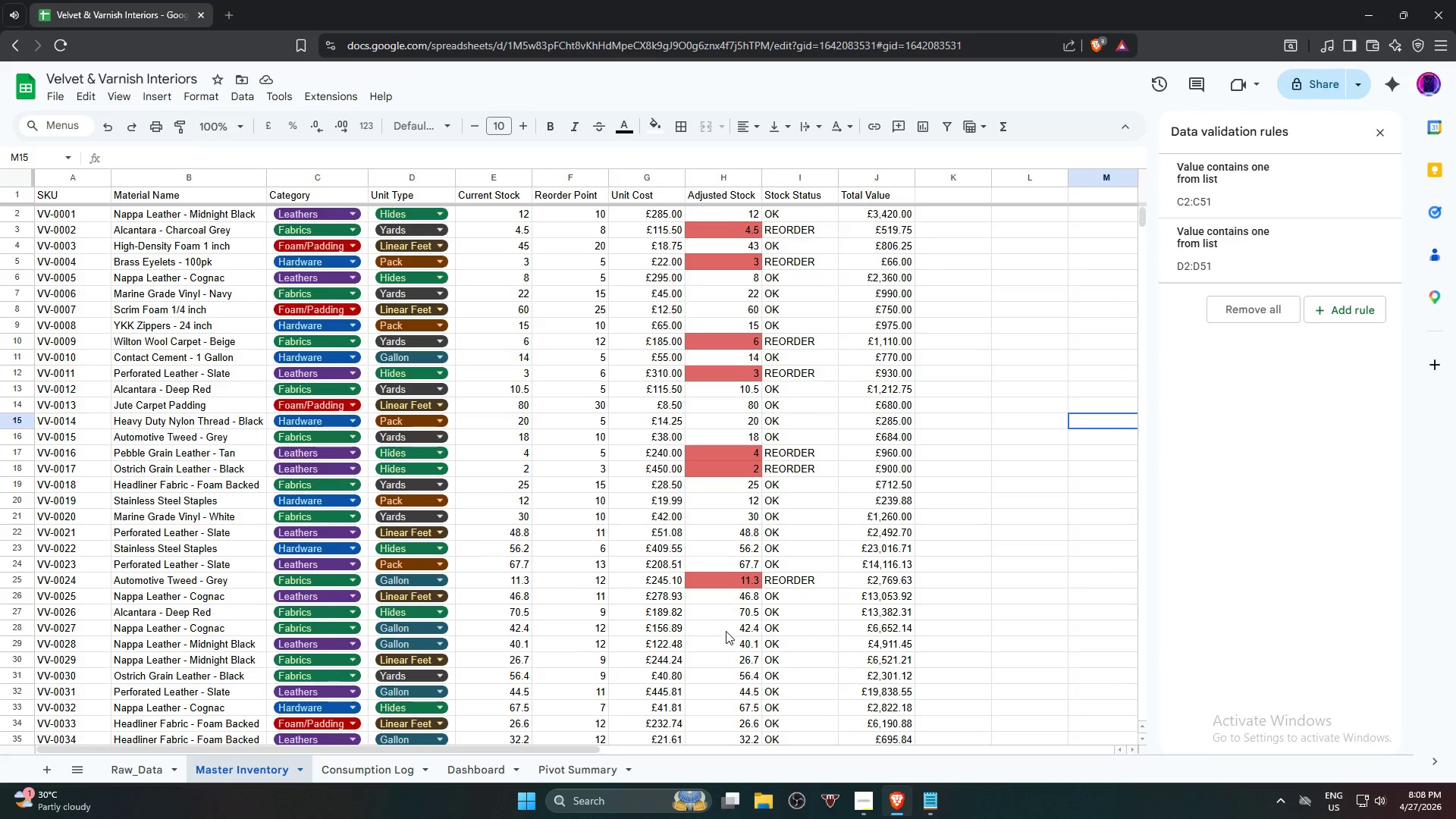 
left_click([318, 273])
 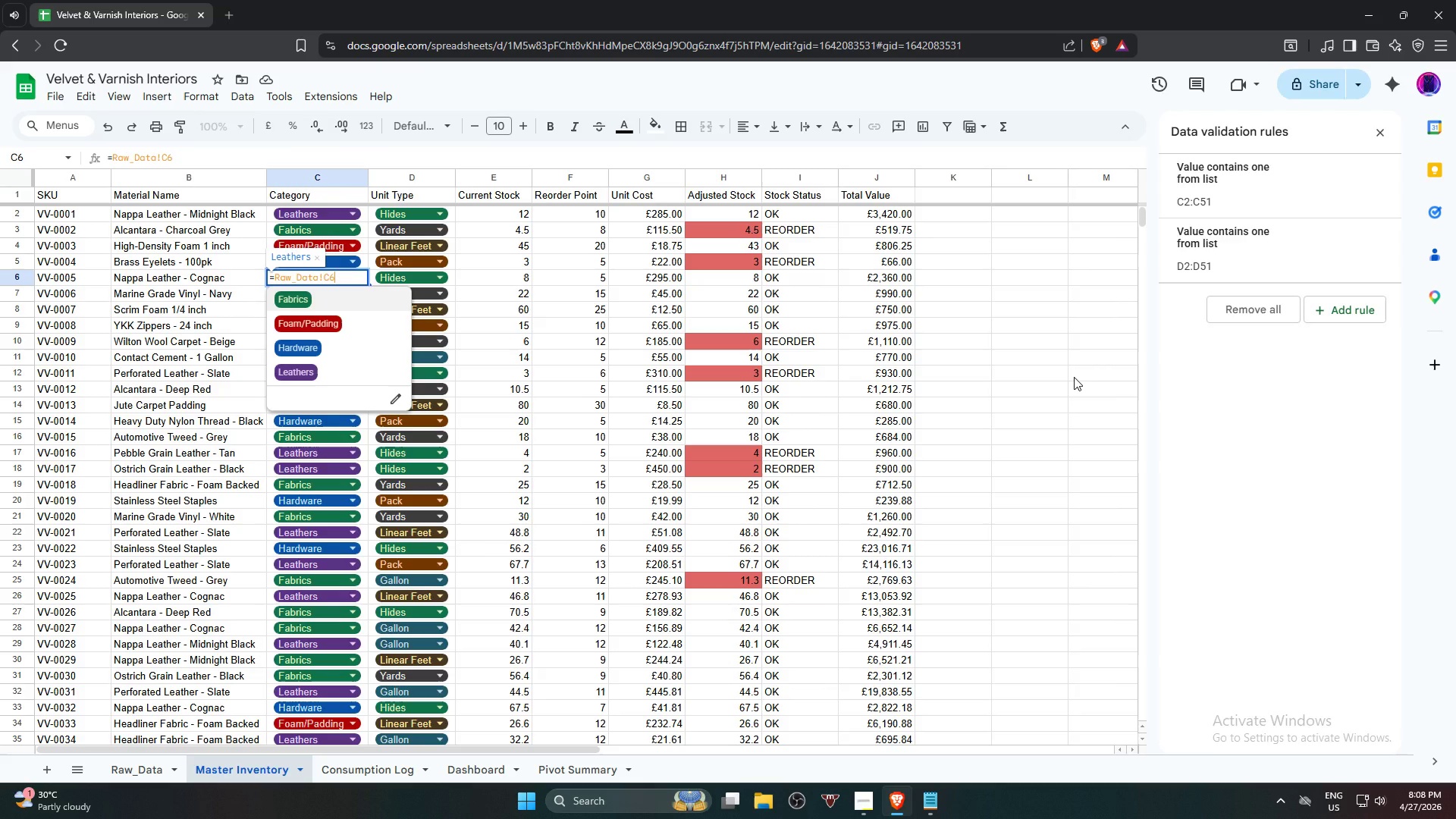 
left_click([1074, 377])
 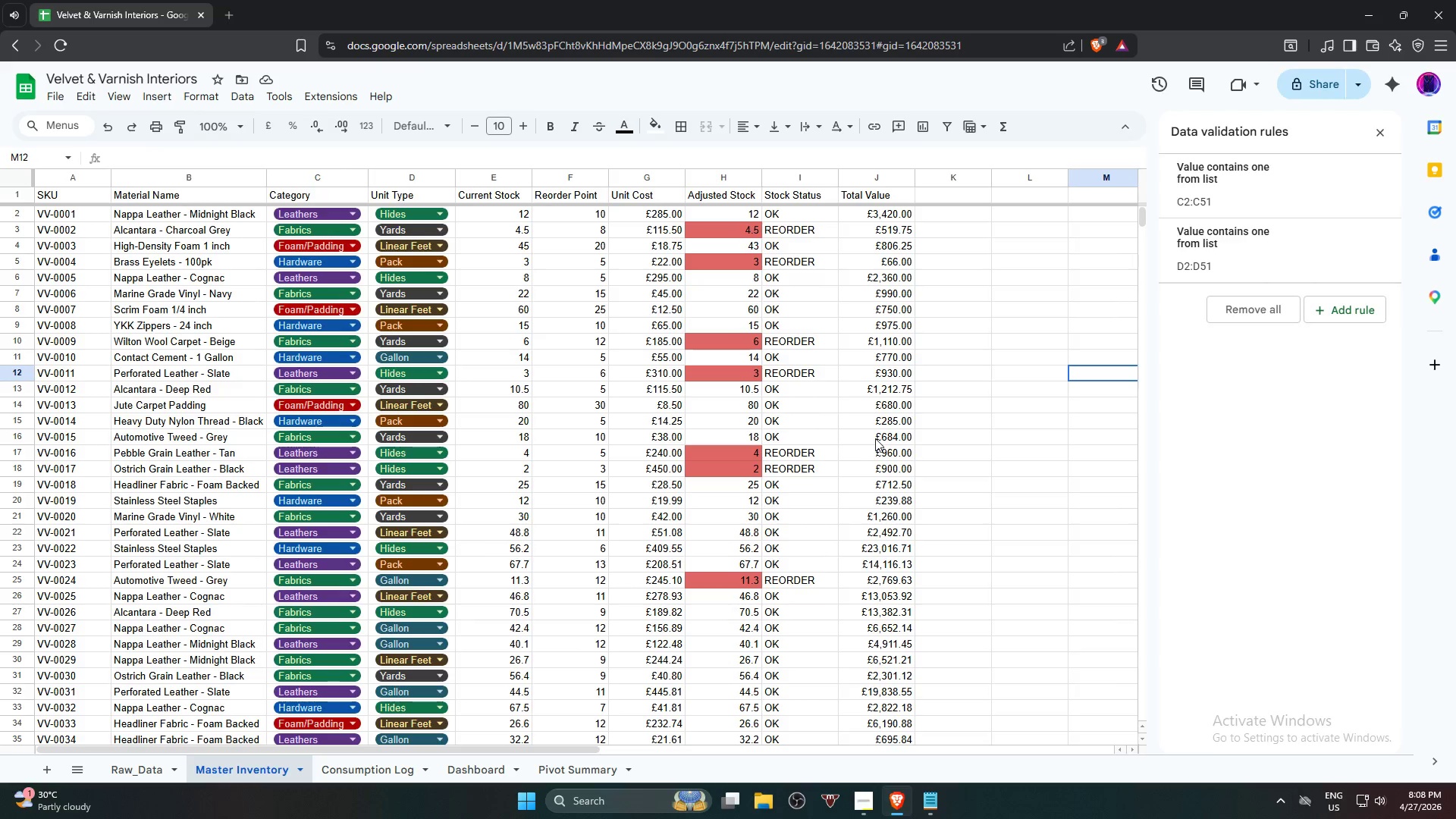 
wait(10.72)
 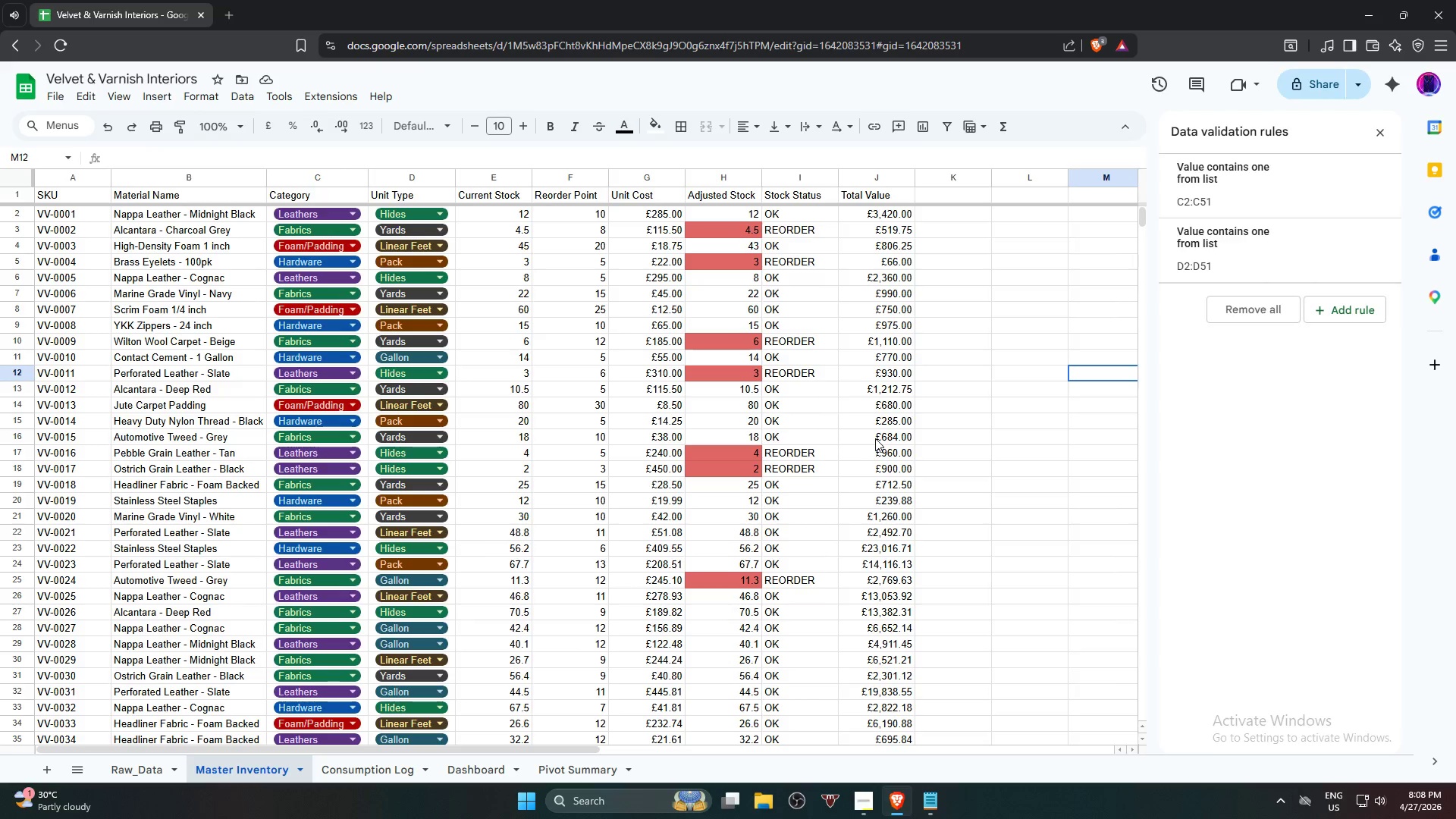 
left_click([1087, 369])
 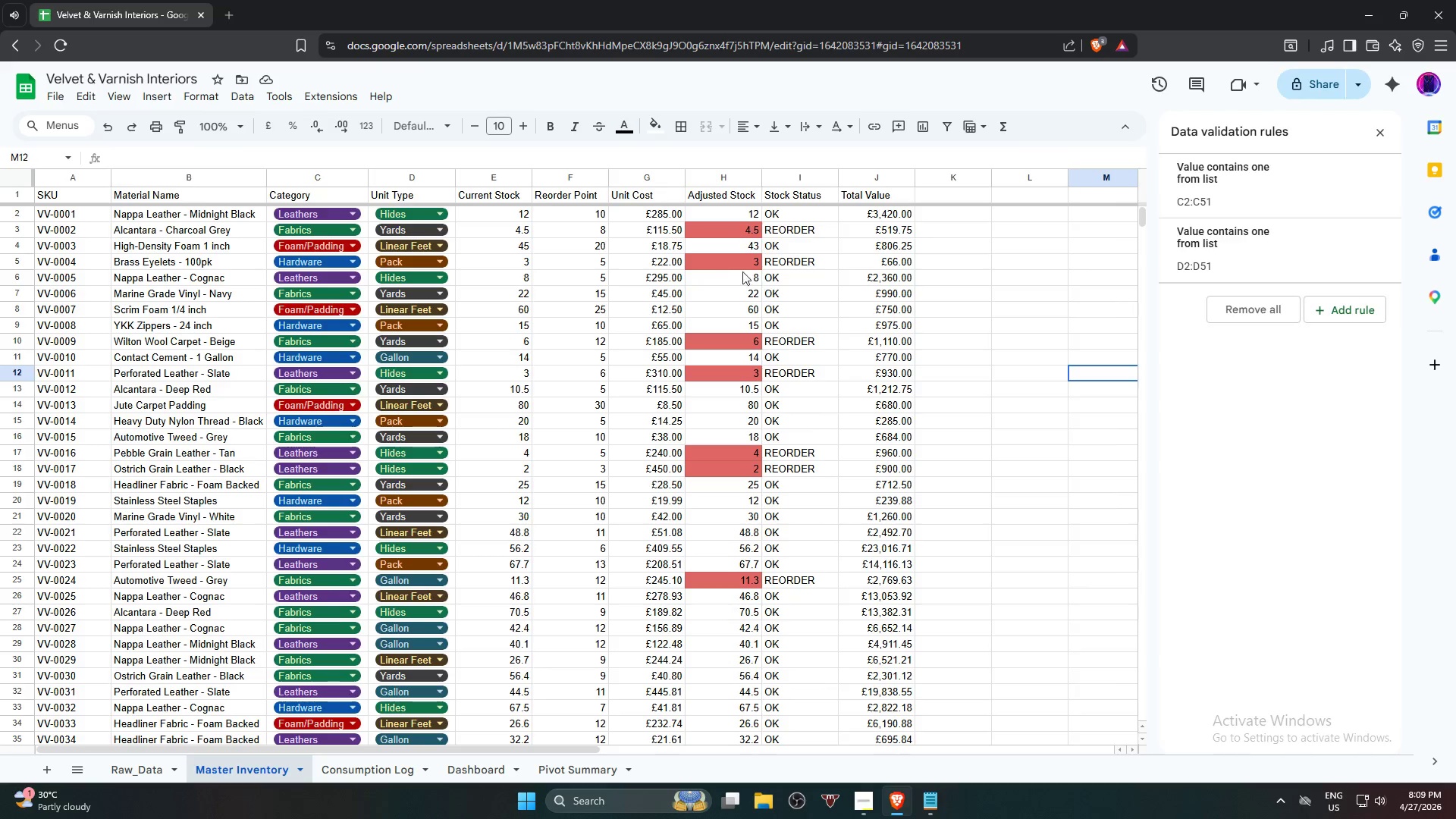 
wait(5.36)
 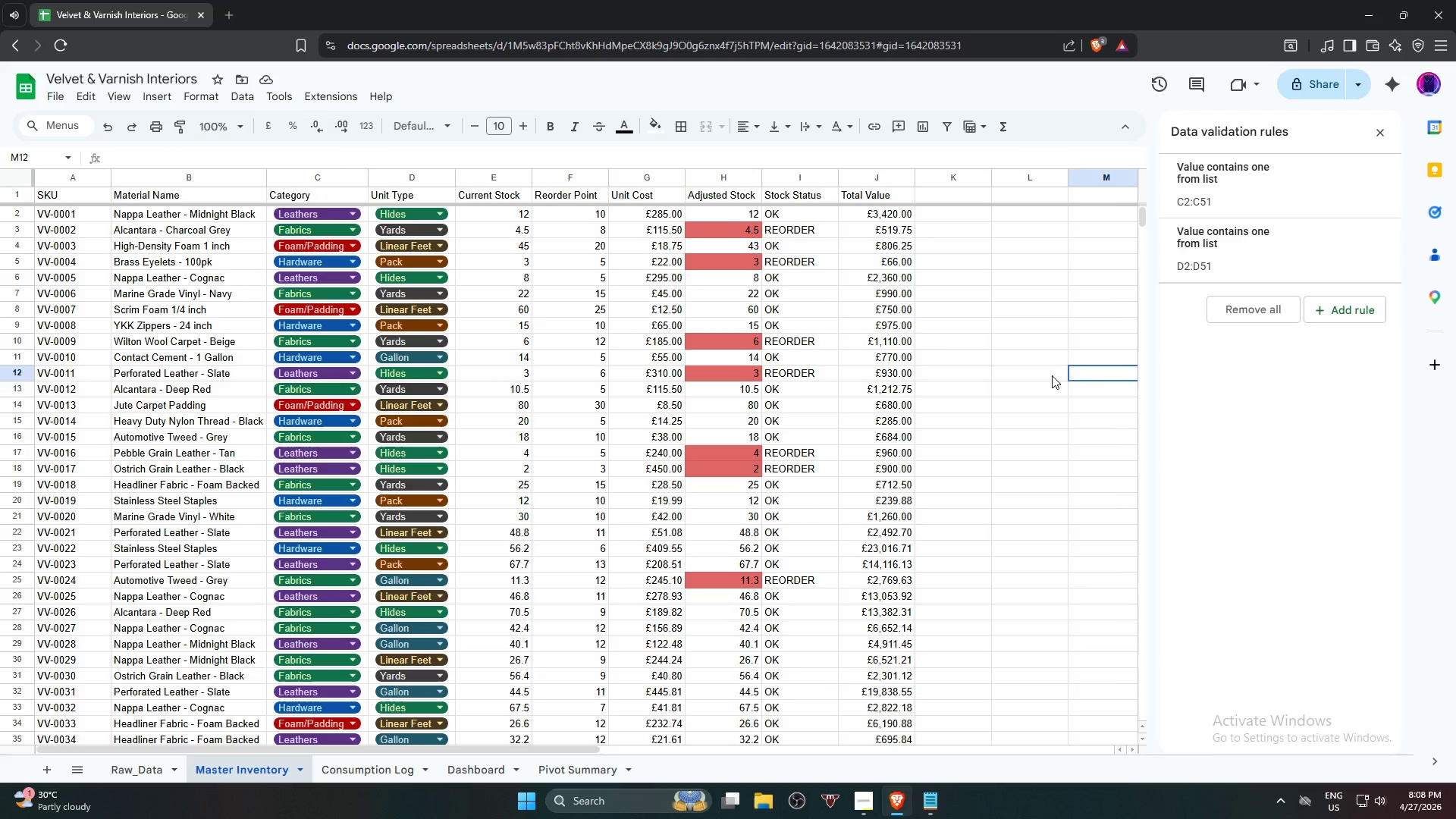 
left_click([731, 260])
 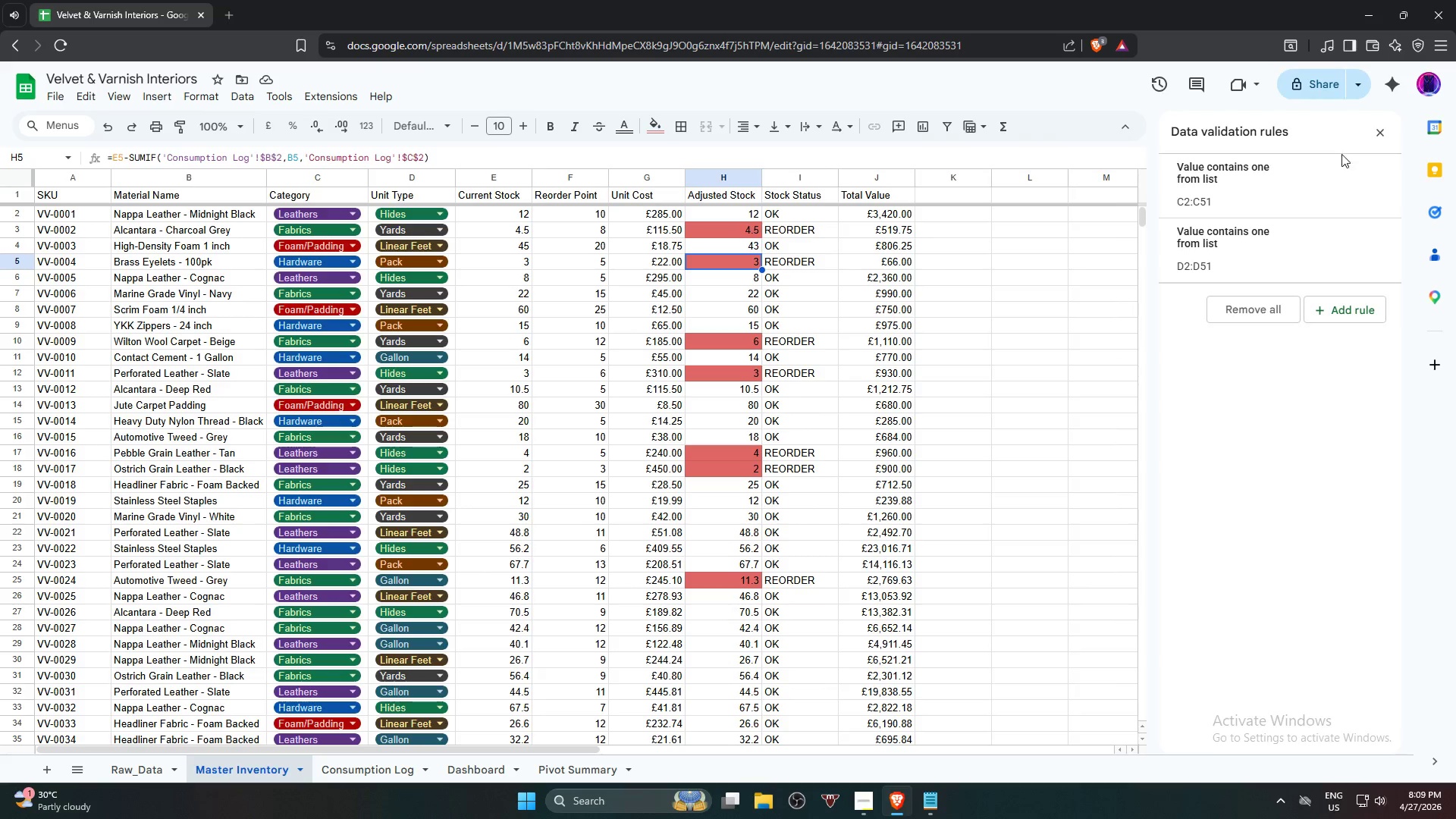 
left_click([1266, 245])
 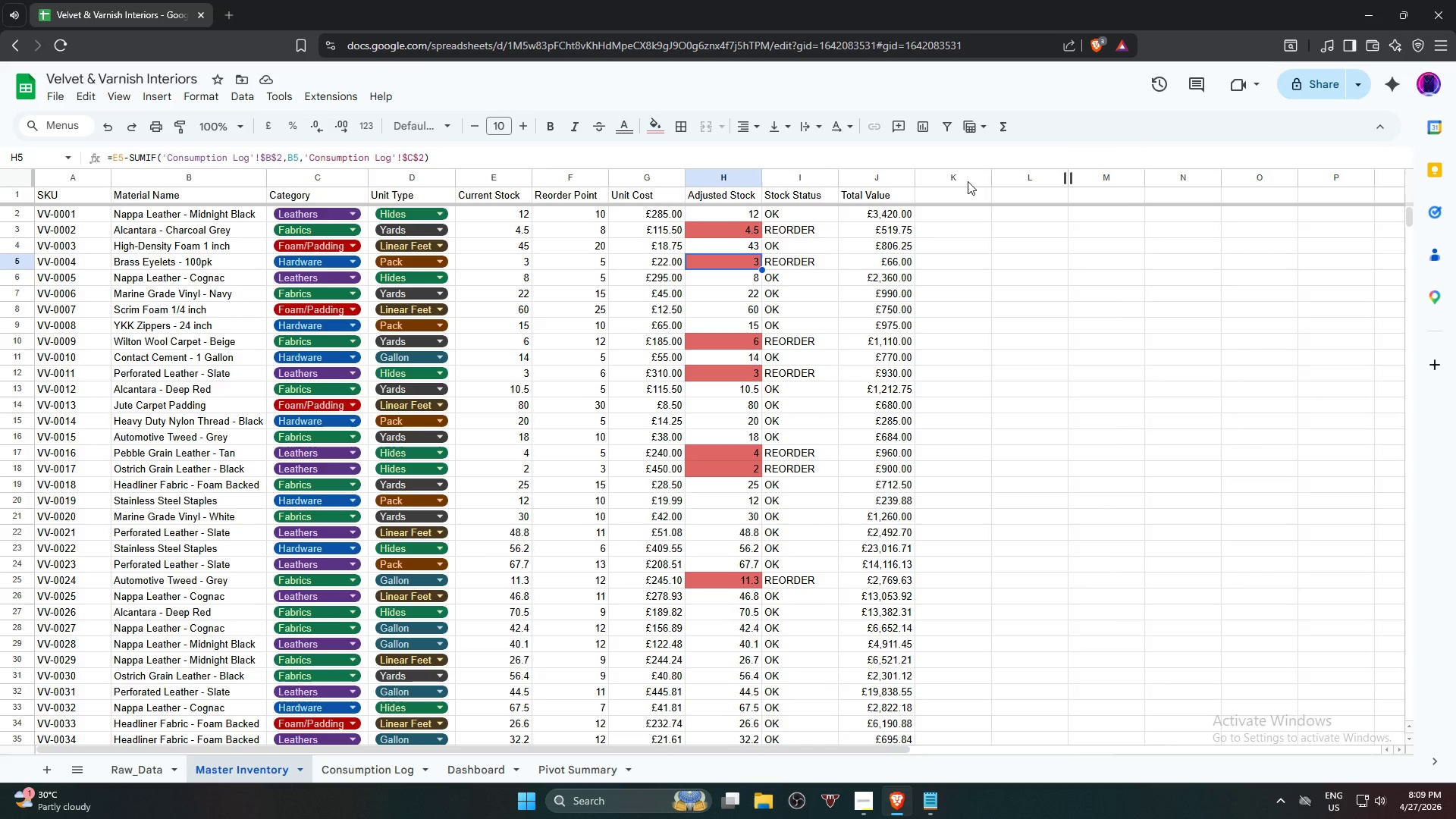 
left_click([742, 225])
 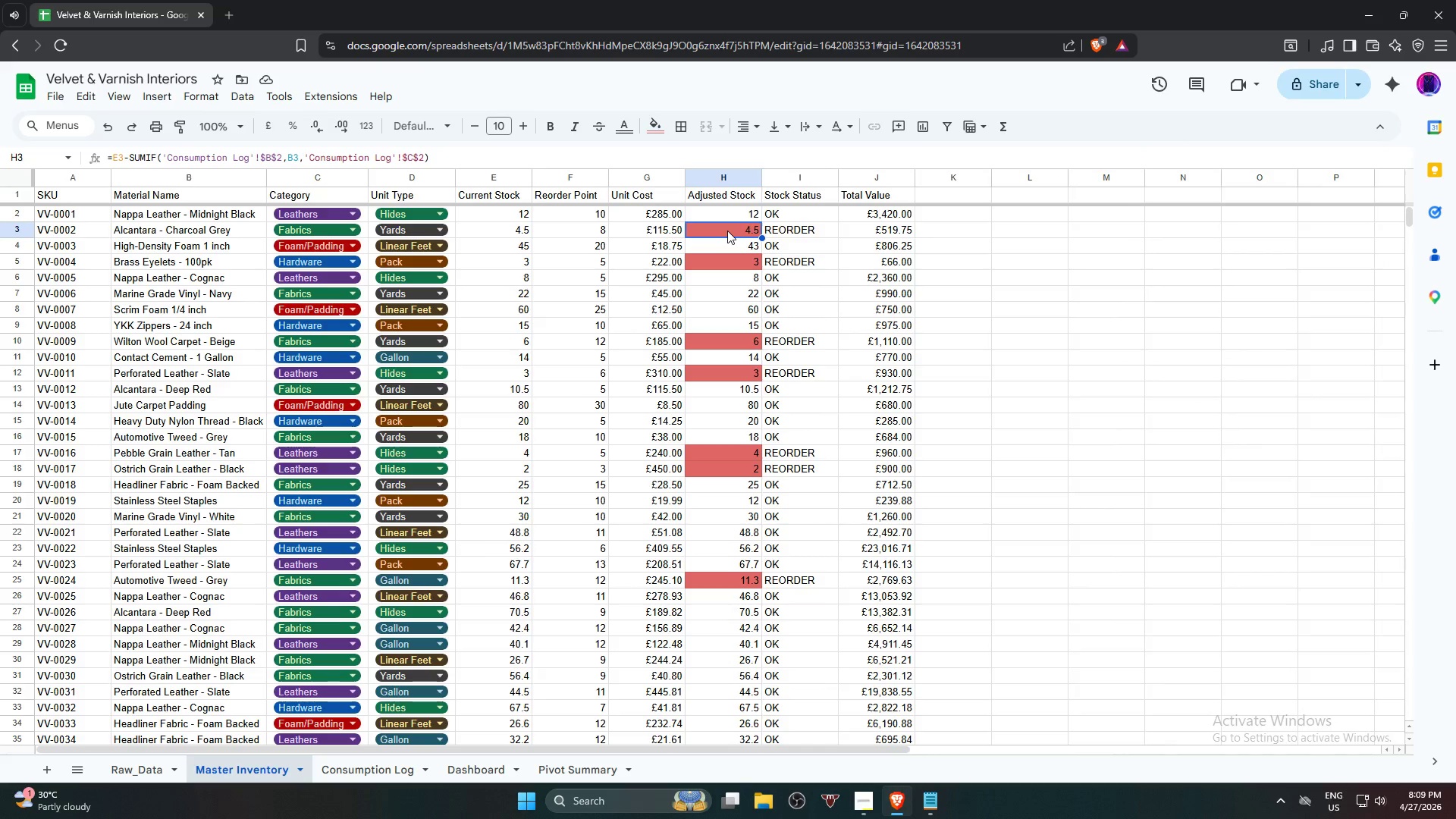 
left_click([727, 231])
 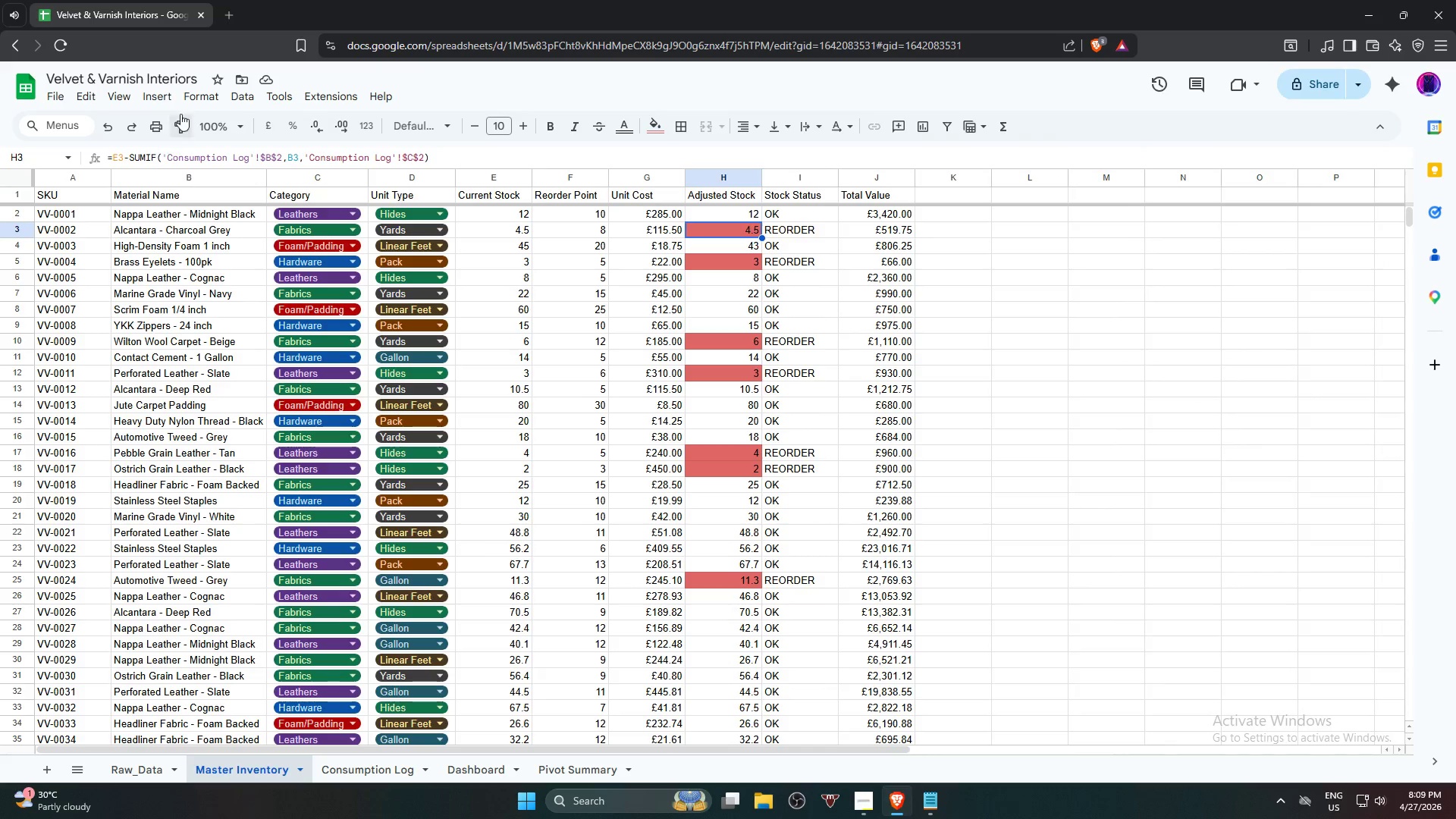 
left_click([192, 102])
 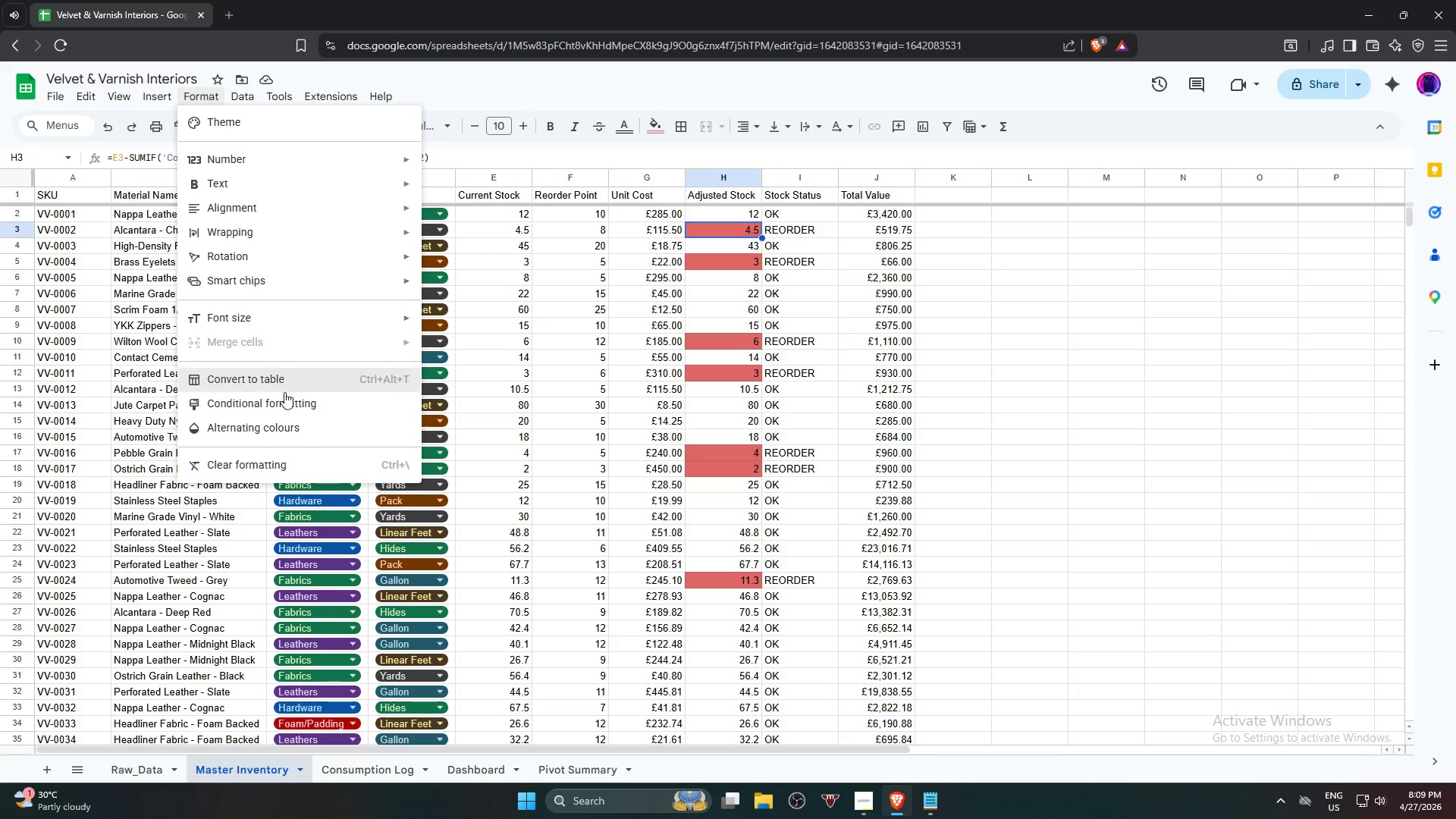 
left_click([283, 401])
 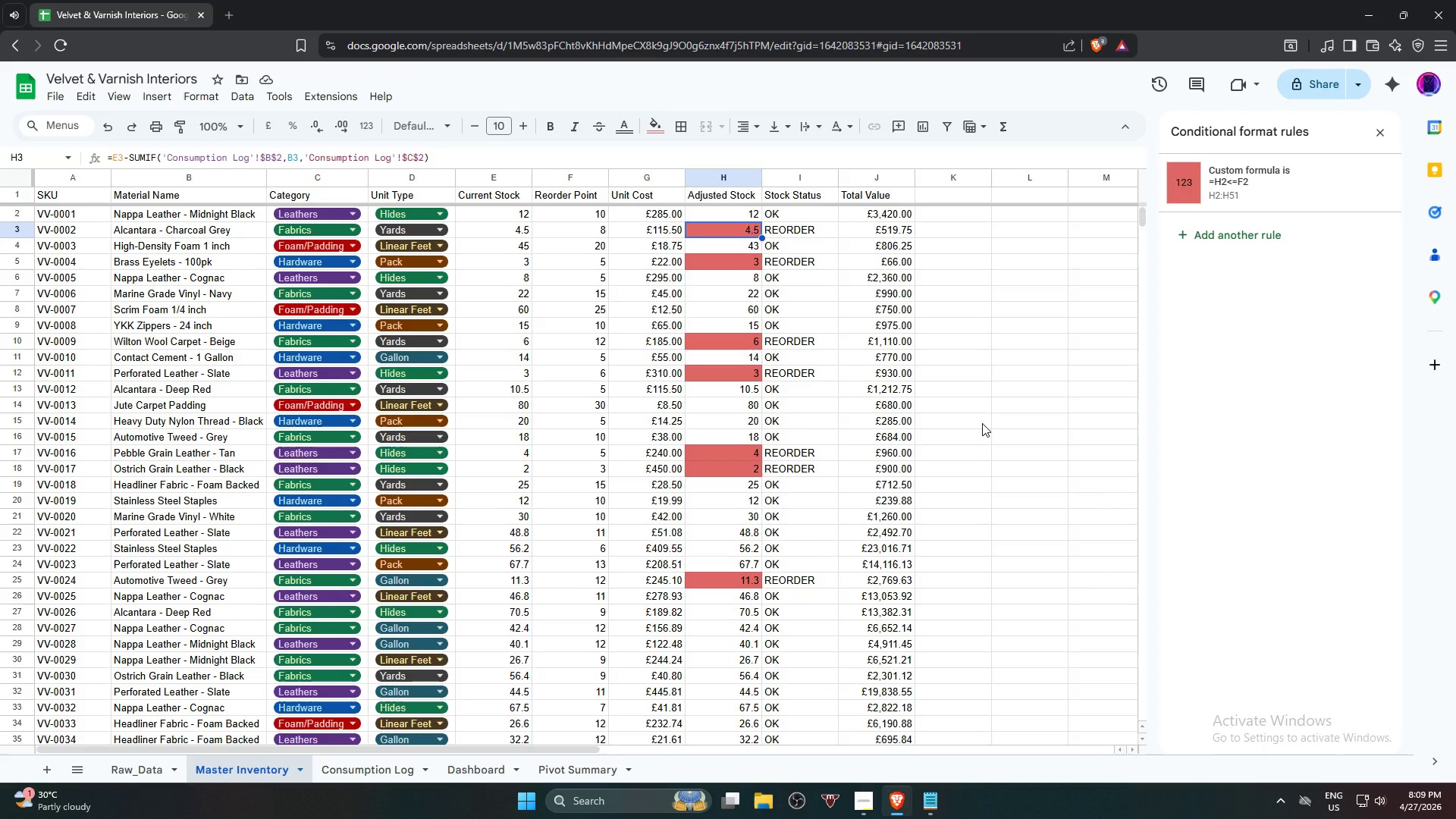 
wait(10.97)
 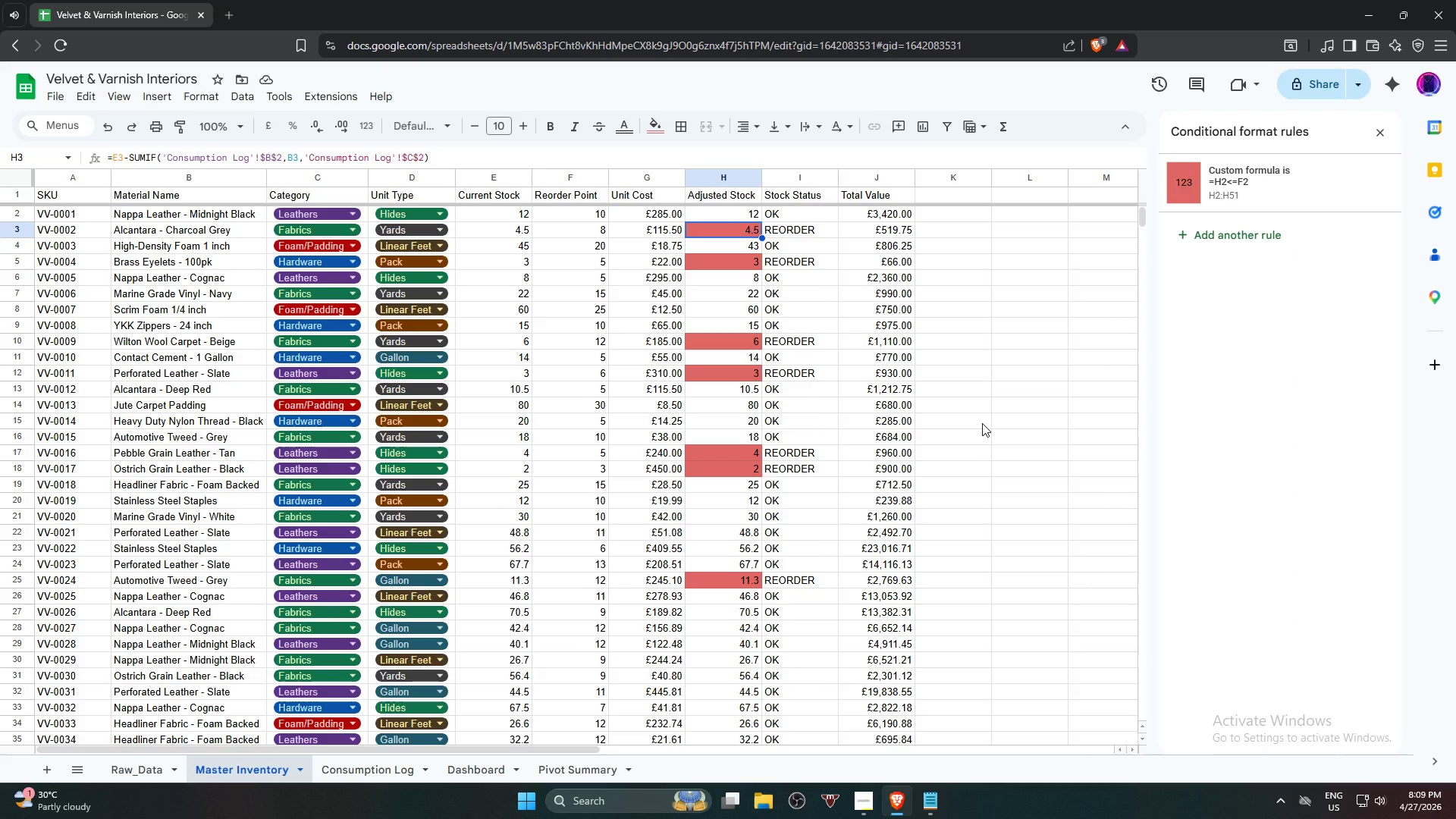 
scroll: coordinate [642, 327], scroll_direction: up, amount: 3.0
 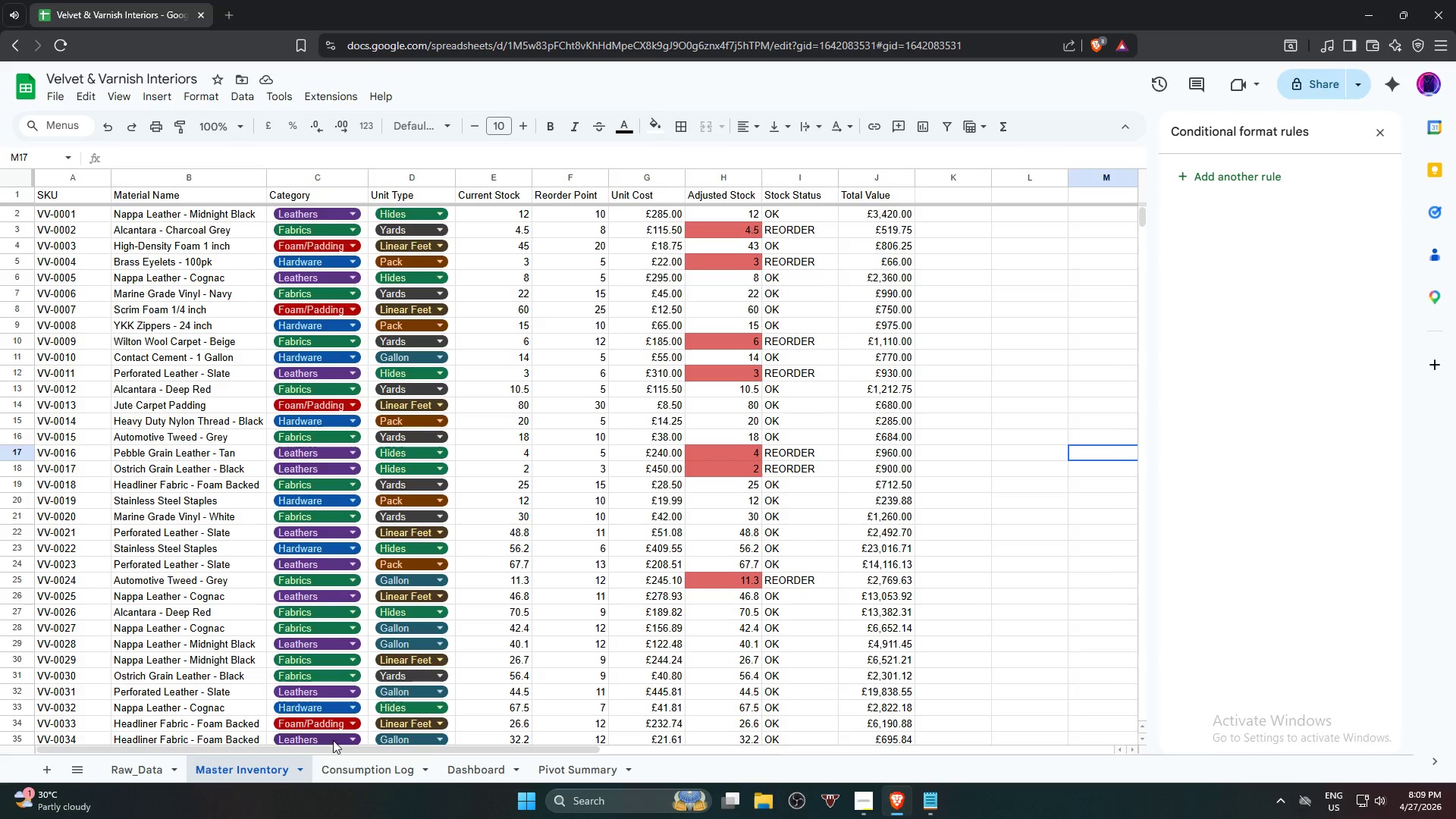 
left_click([344, 778])
 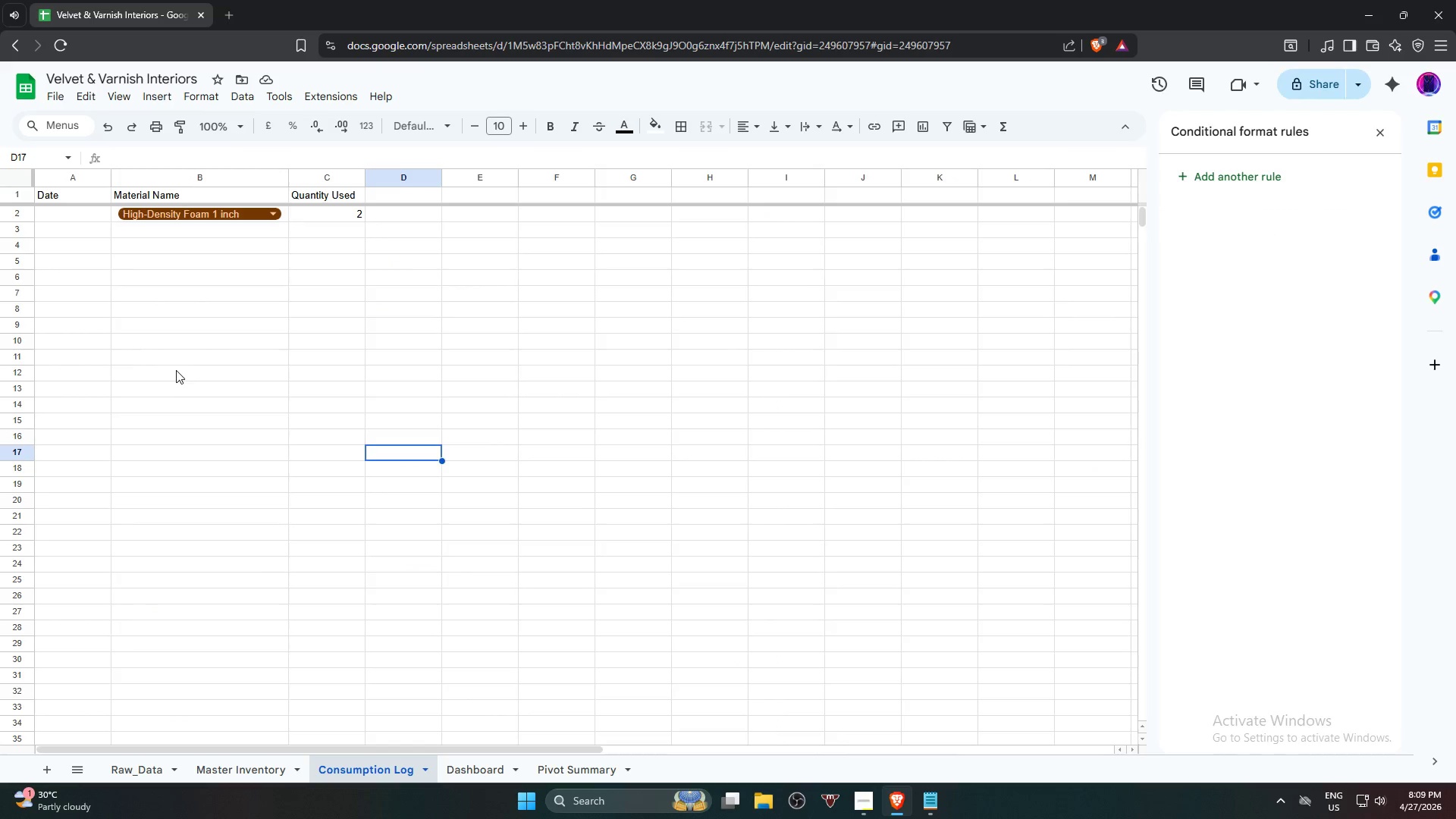 
scroll: coordinate [176, 363], scroll_direction: up, amount: 2.0
 